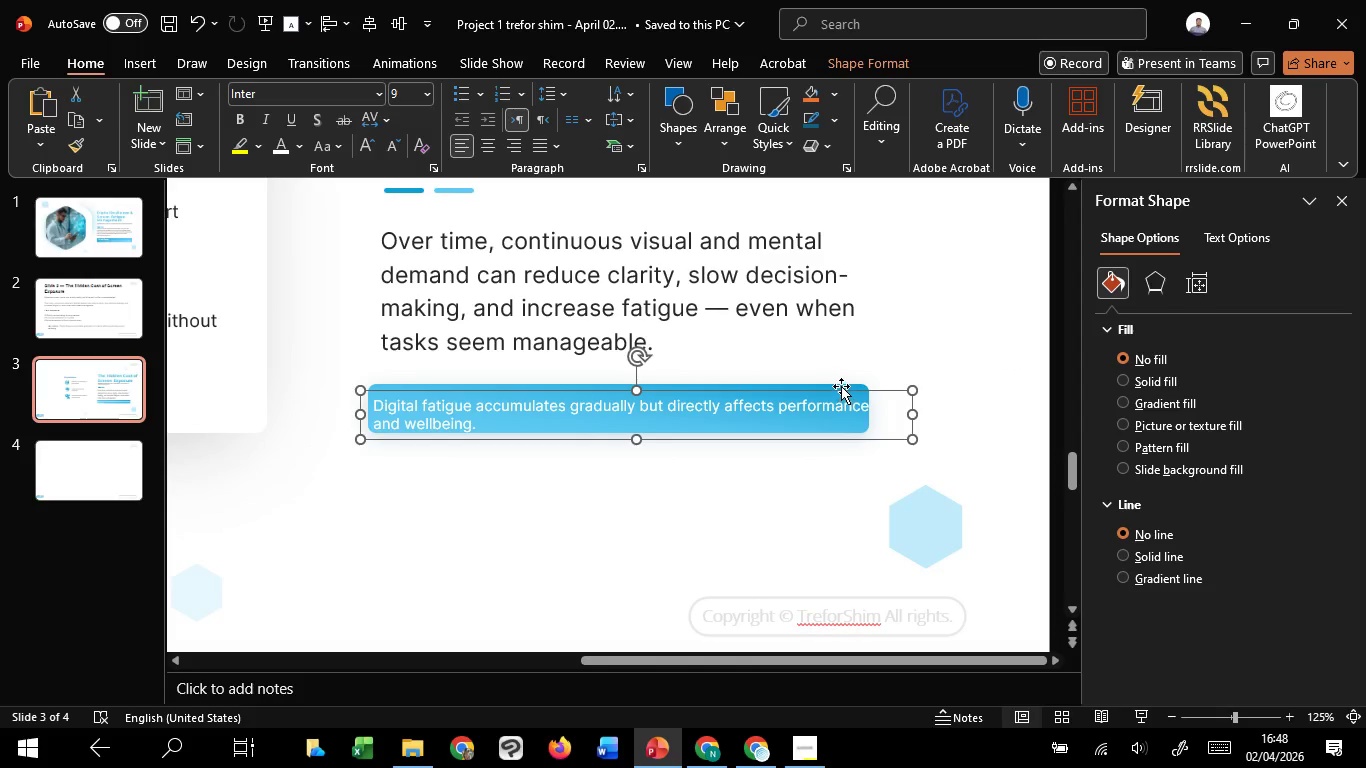 
left_click([841, 386])
 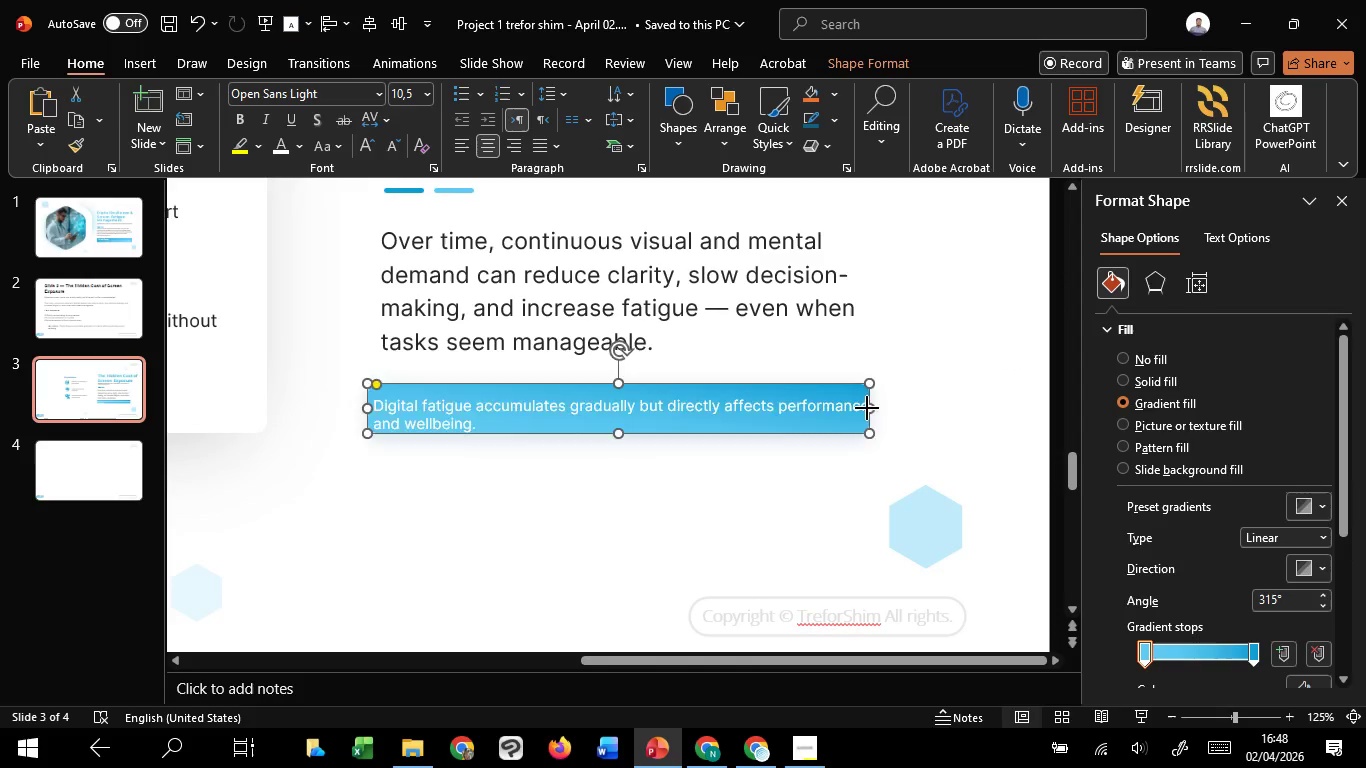 
left_click_drag(start_coordinate=[865, 408], to_coordinate=[942, 407])
 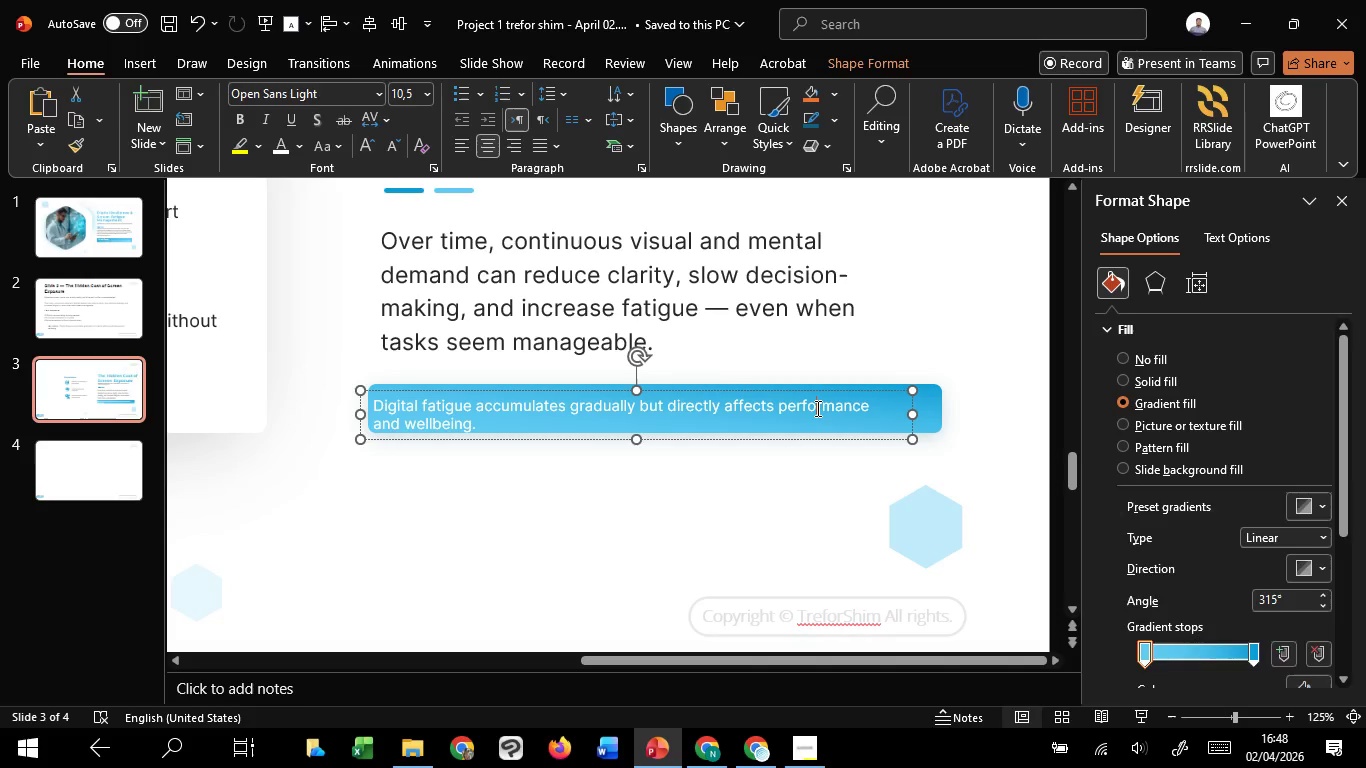 
left_click([816, 408])
 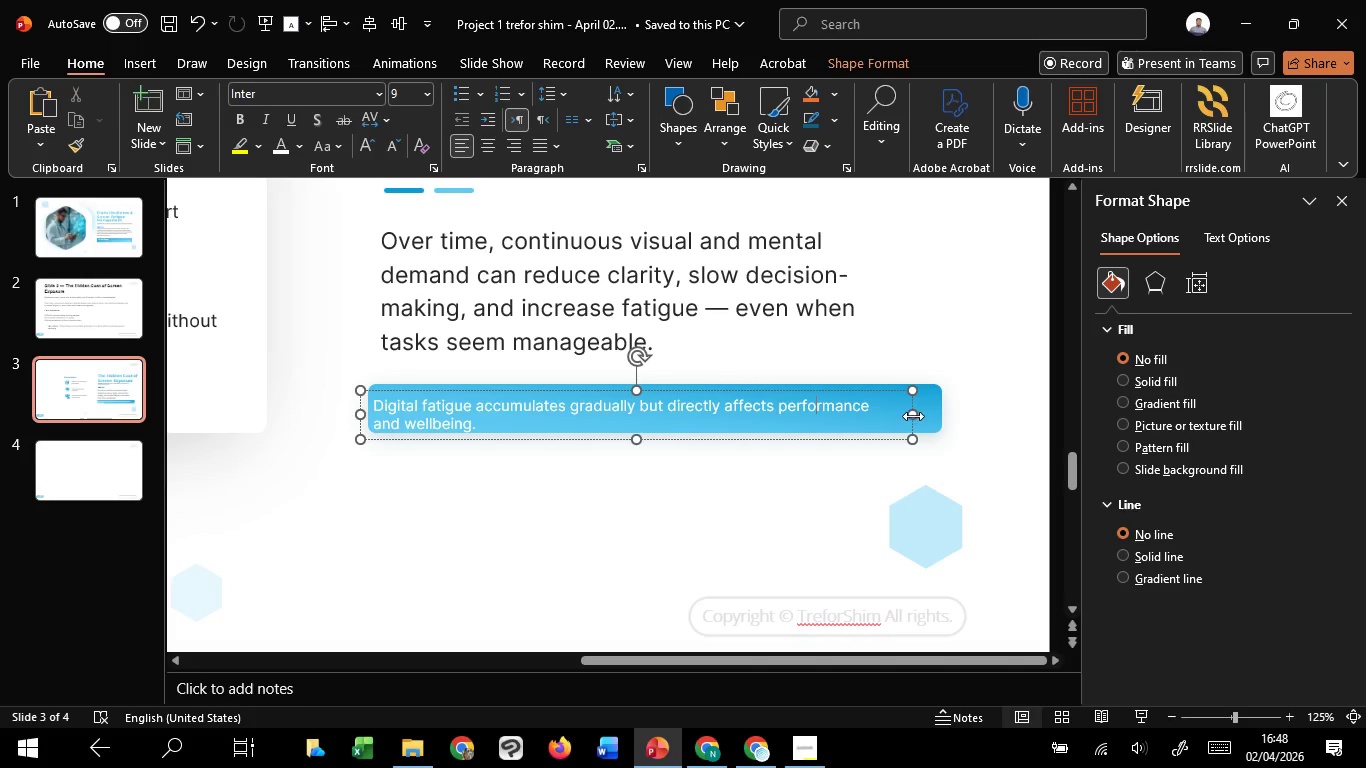 
left_click_drag(start_coordinate=[913, 416], to_coordinate=[1003, 429])
 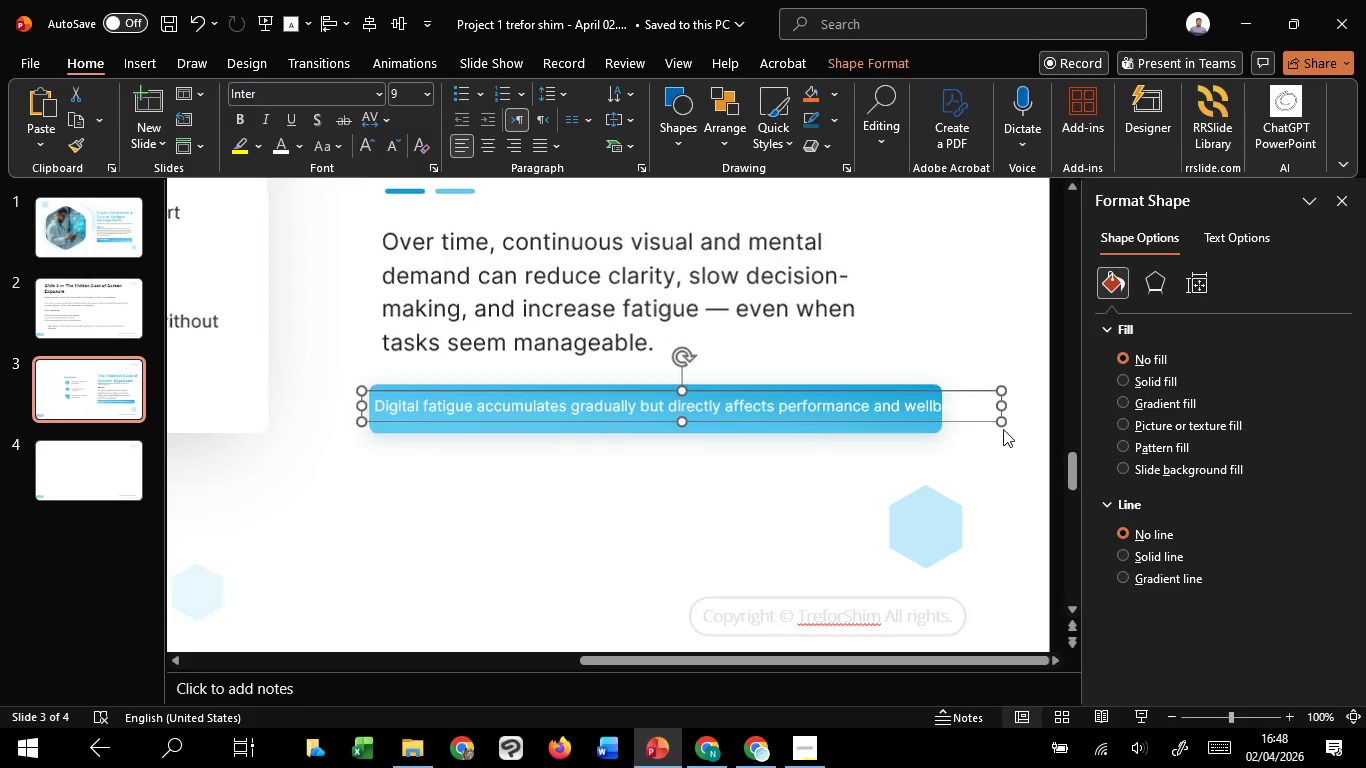 
hold_key(key=ControlLeft, duration=1.25)
scroll: coordinate [1003, 429], scroll_direction: down, amount: 3.0
 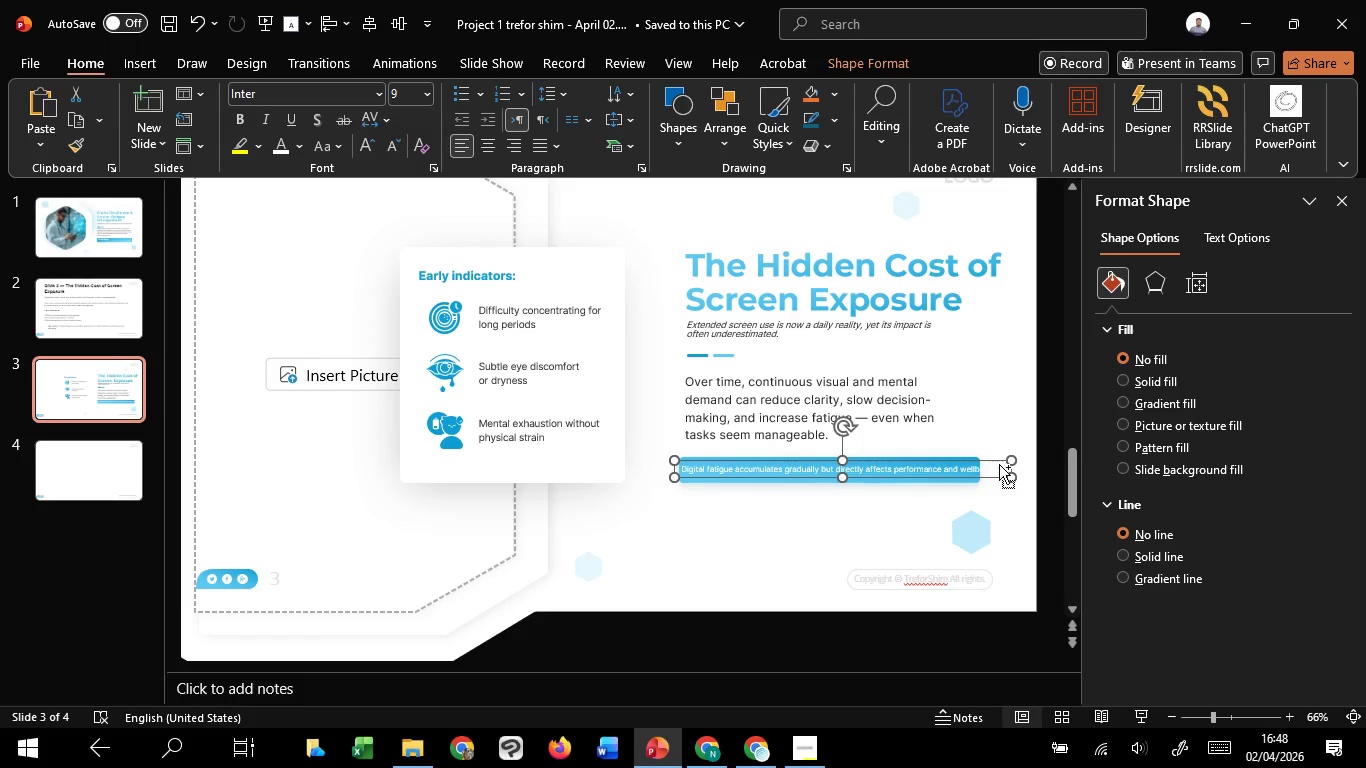 
hold_key(key=ControlLeft, duration=1.52)
scroll: coordinate [1000, 464], scroll_direction: up, amount: 3.0
 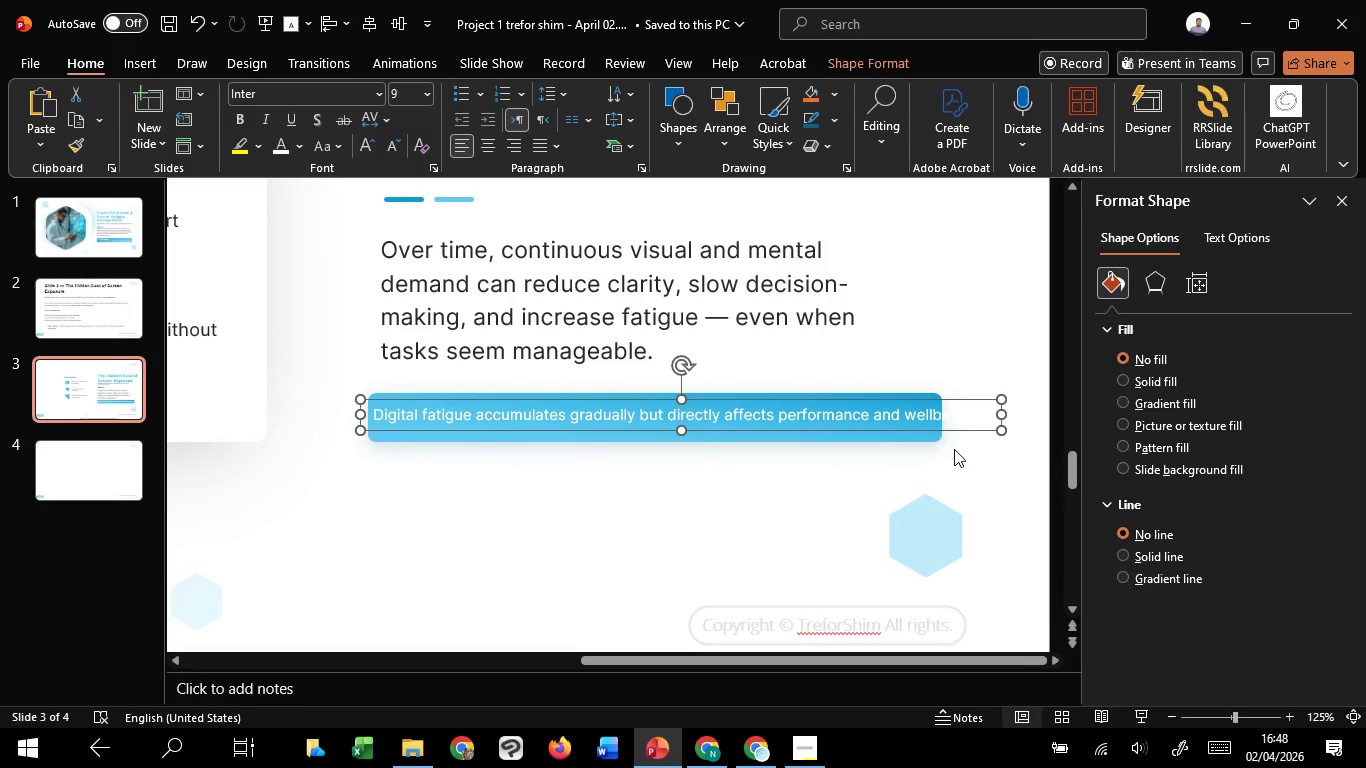 
key(Control+ControlLeft)
 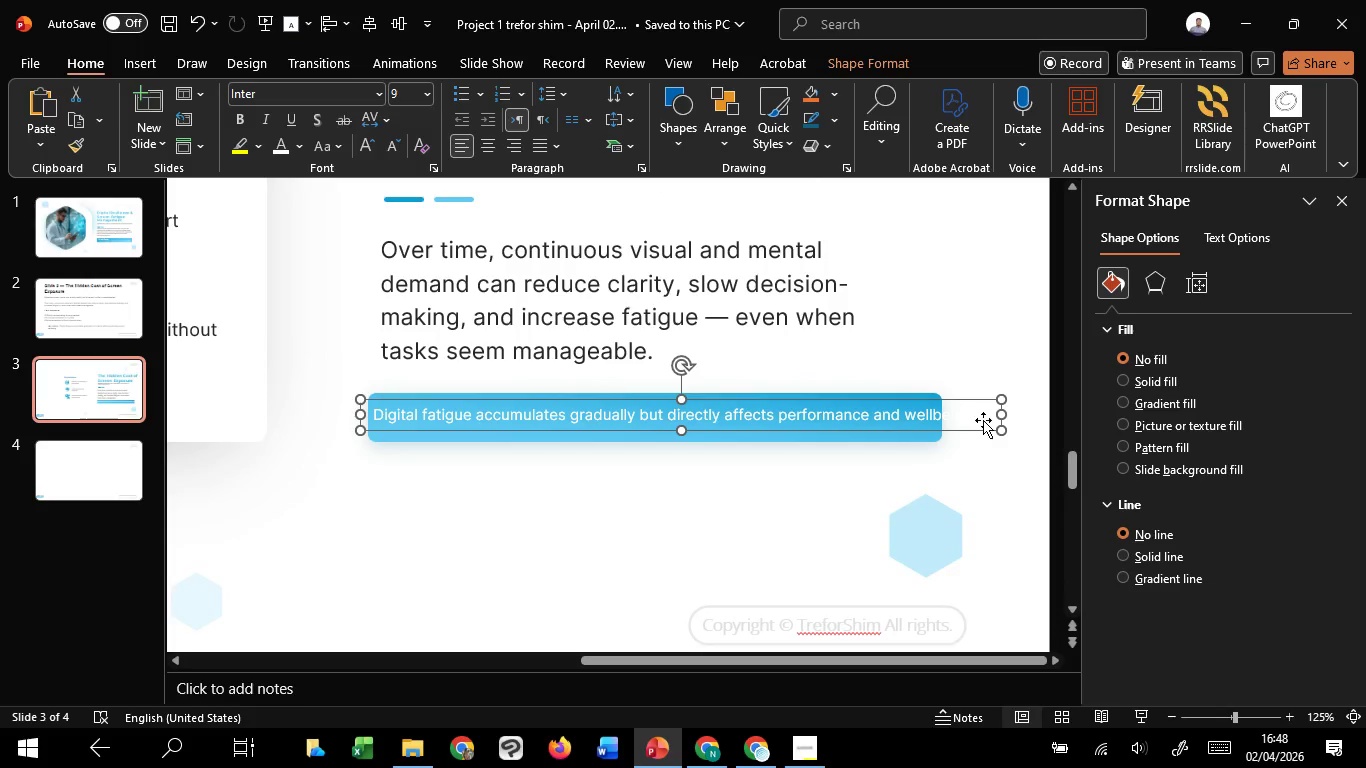 
key(Control+ControlLeft)
 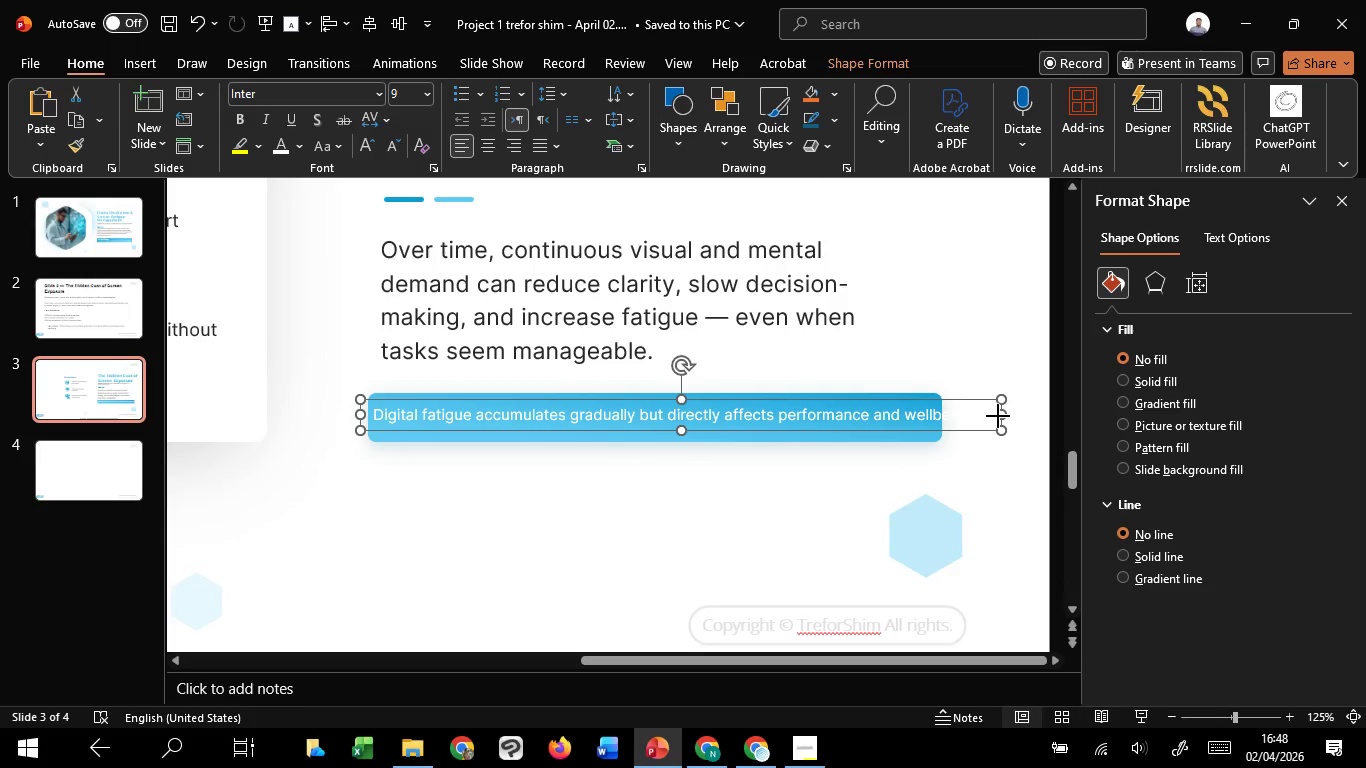 
left_click_drag(start_coordinate=[998, 416], to_coordinate=[899, 420])
 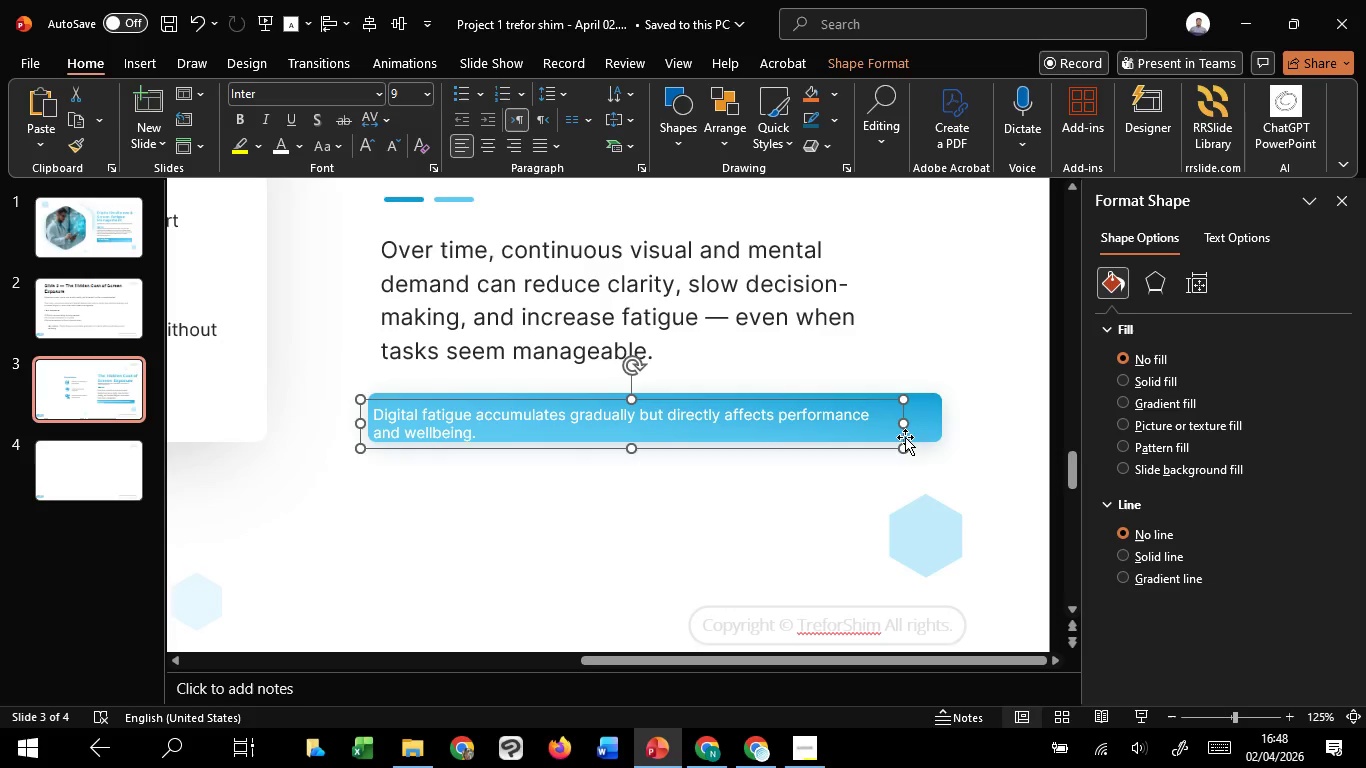 
left_click_drag(start_coordinate=[905, 437], to_coordinate=[959, 431])
 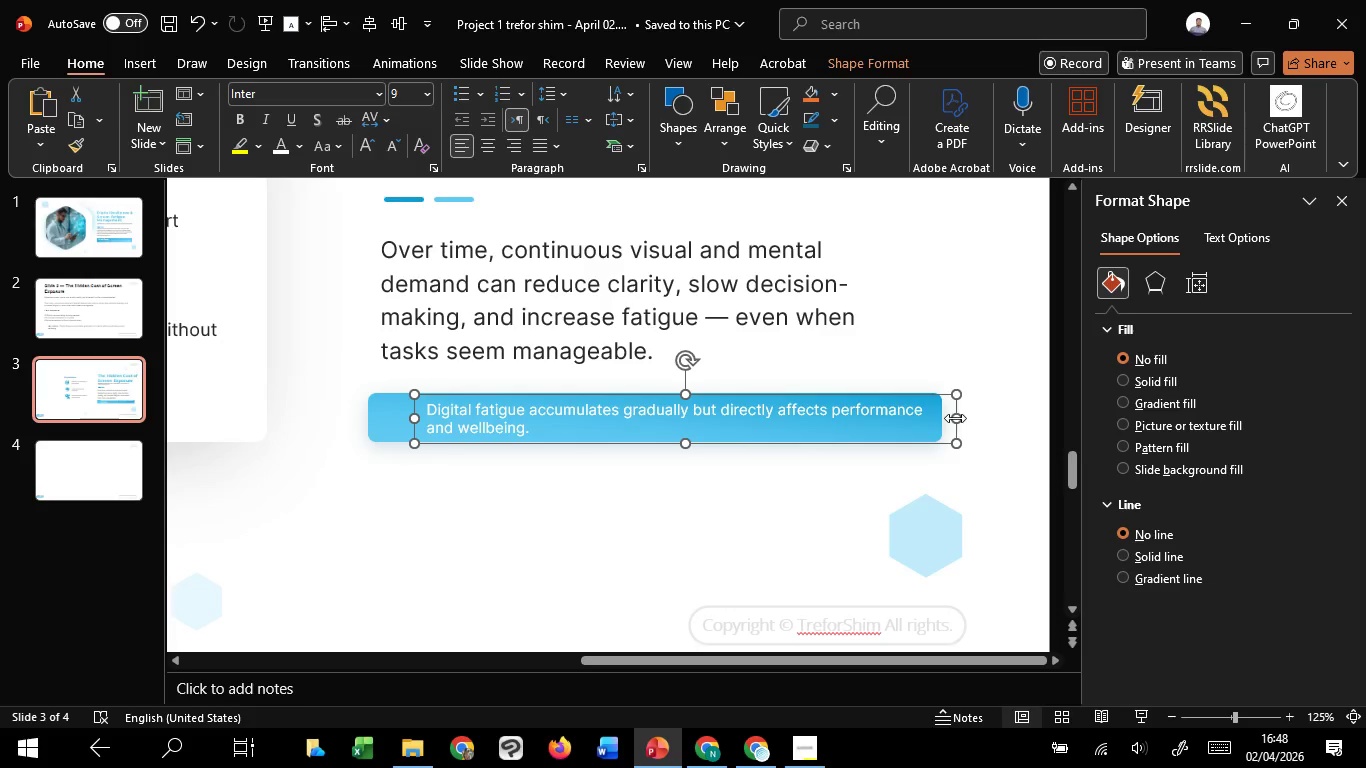 
hold_key(key=ShiftLeft, duration=0.98)
 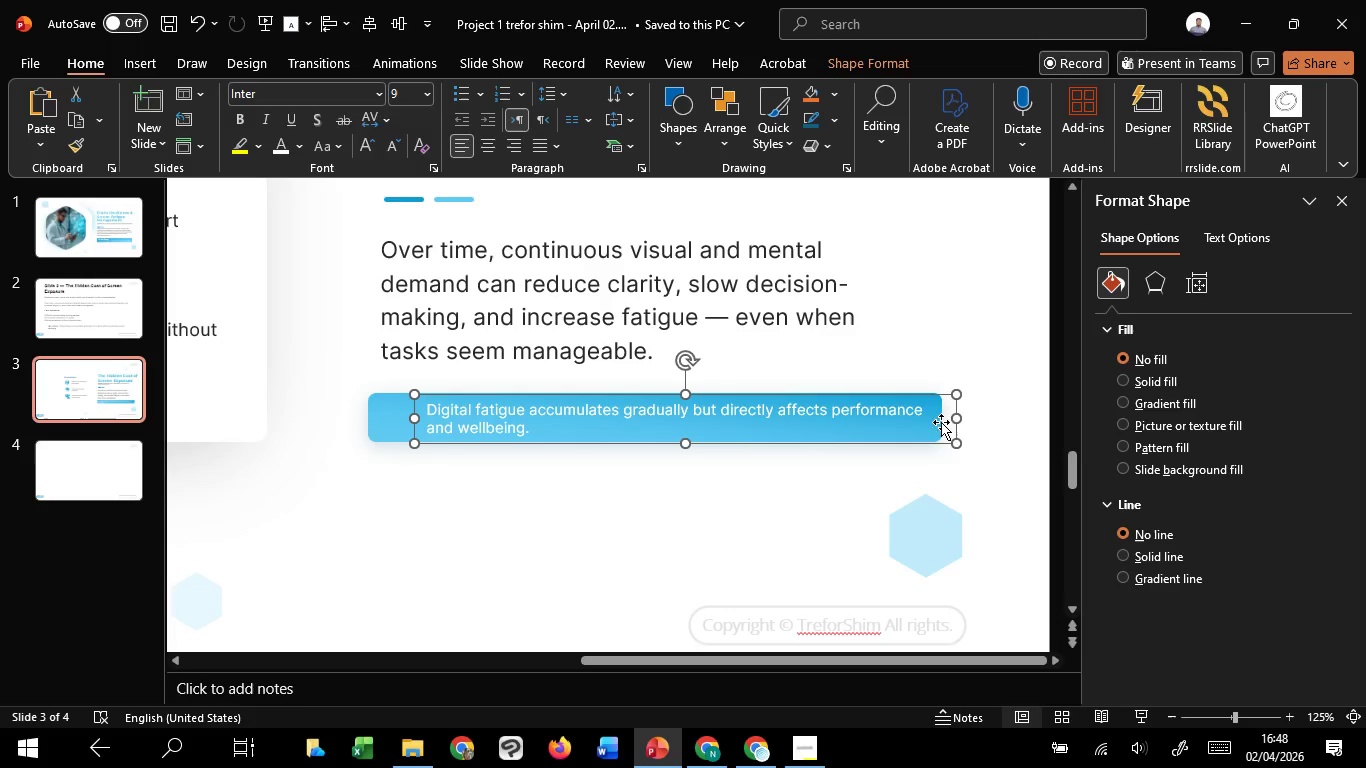 
left_click_drag(start_coordinate=[955, 418], to_coordinate=[898, 413])
 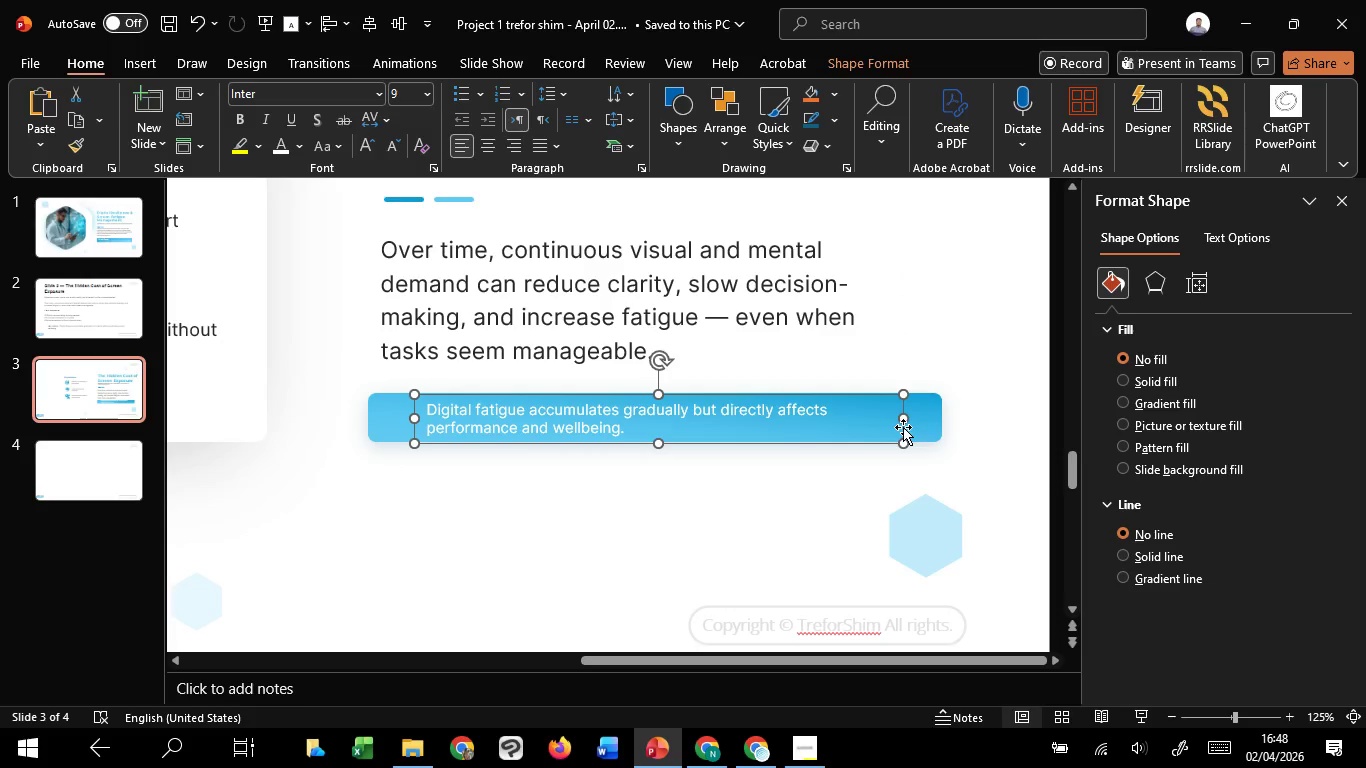 
left_click_drag(start_coordinate=[903, 427], to_coordinate=[937, 426])
 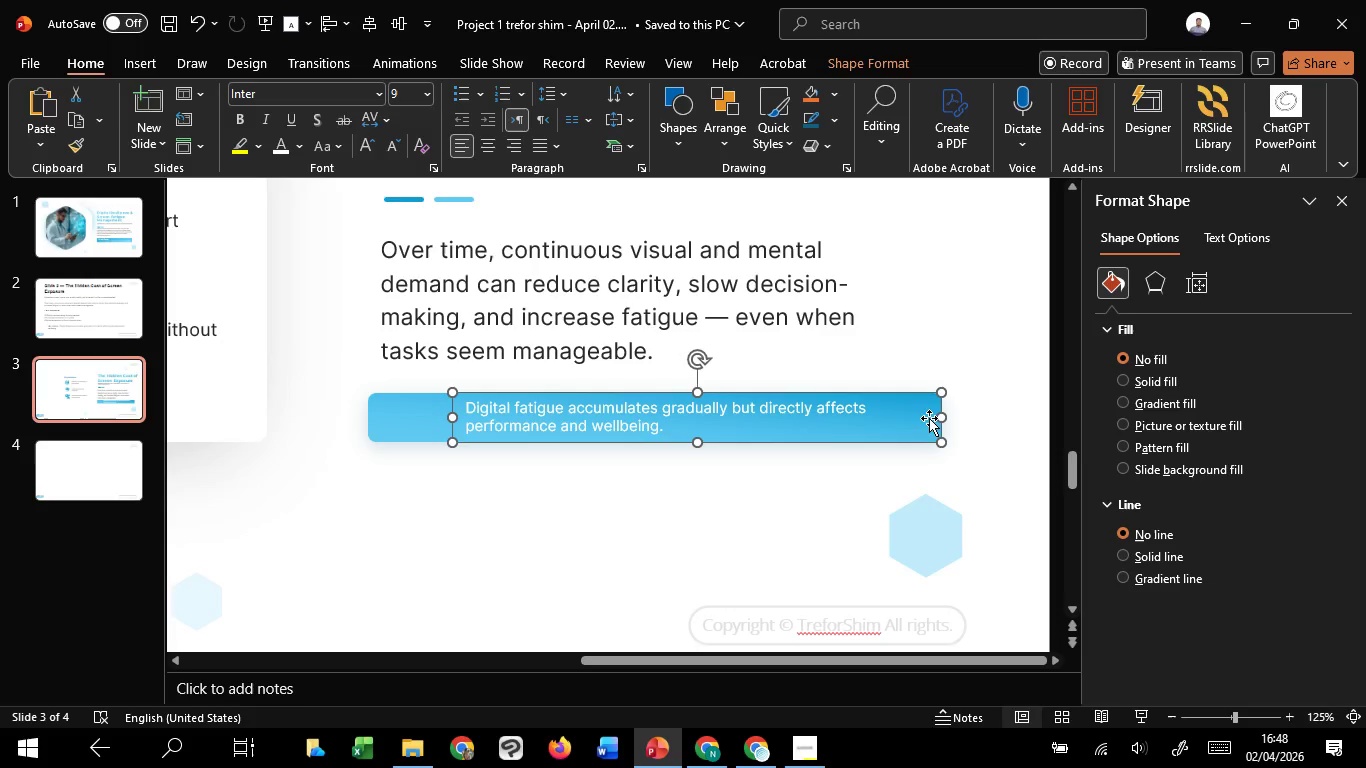 
hold_key(key=ShiftLeft, duration=1.51)
 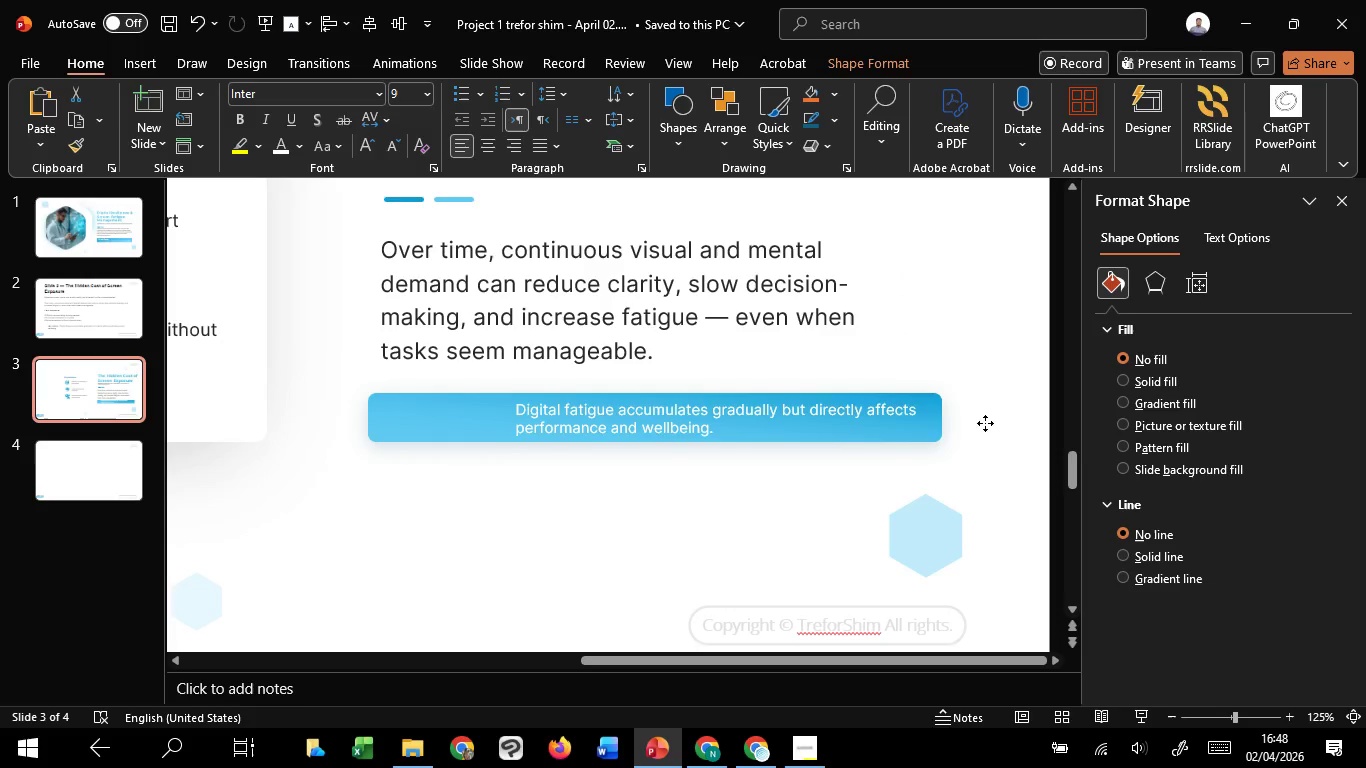 
key(Shift+ShiftLeft)
 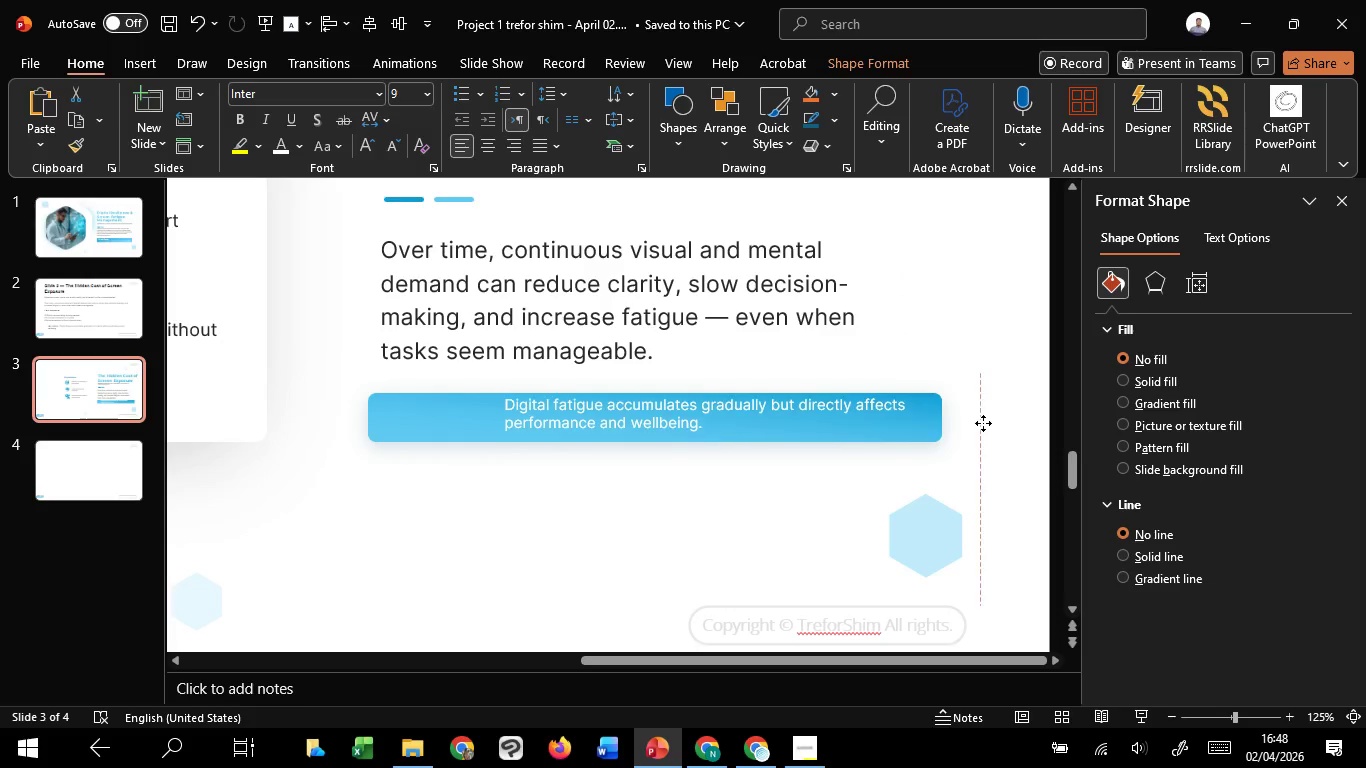 
key(Shift+ShiftLeft)
 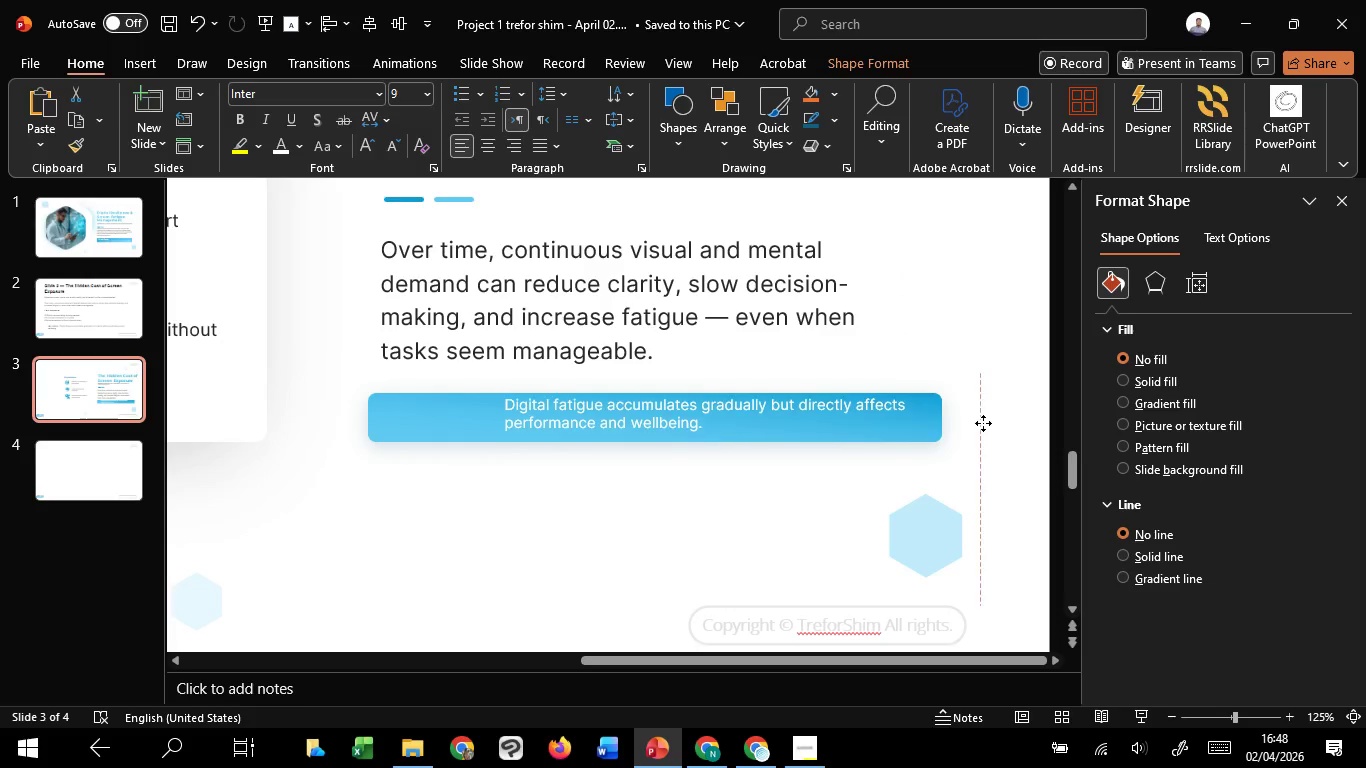 
key(Shift+ShiftLeft)
 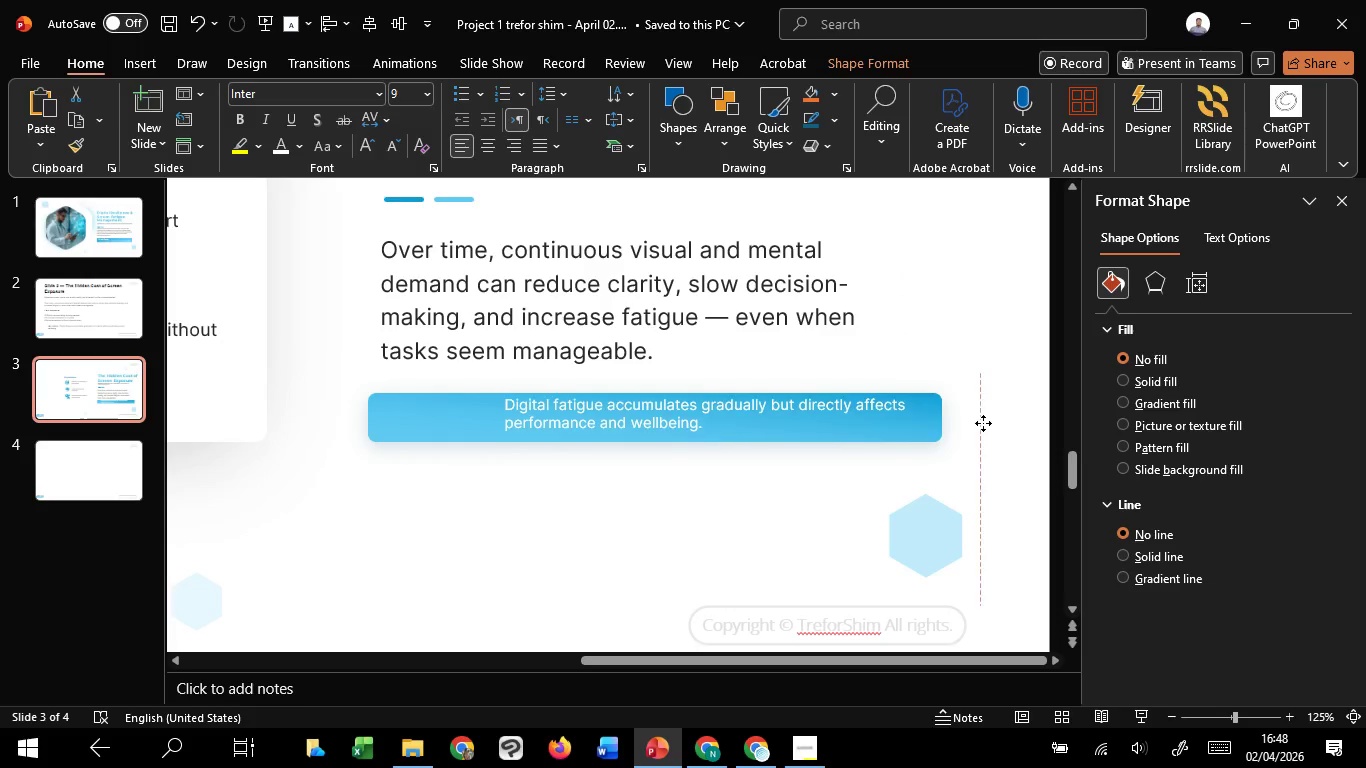 
key(Shift+ShiftLeft)
 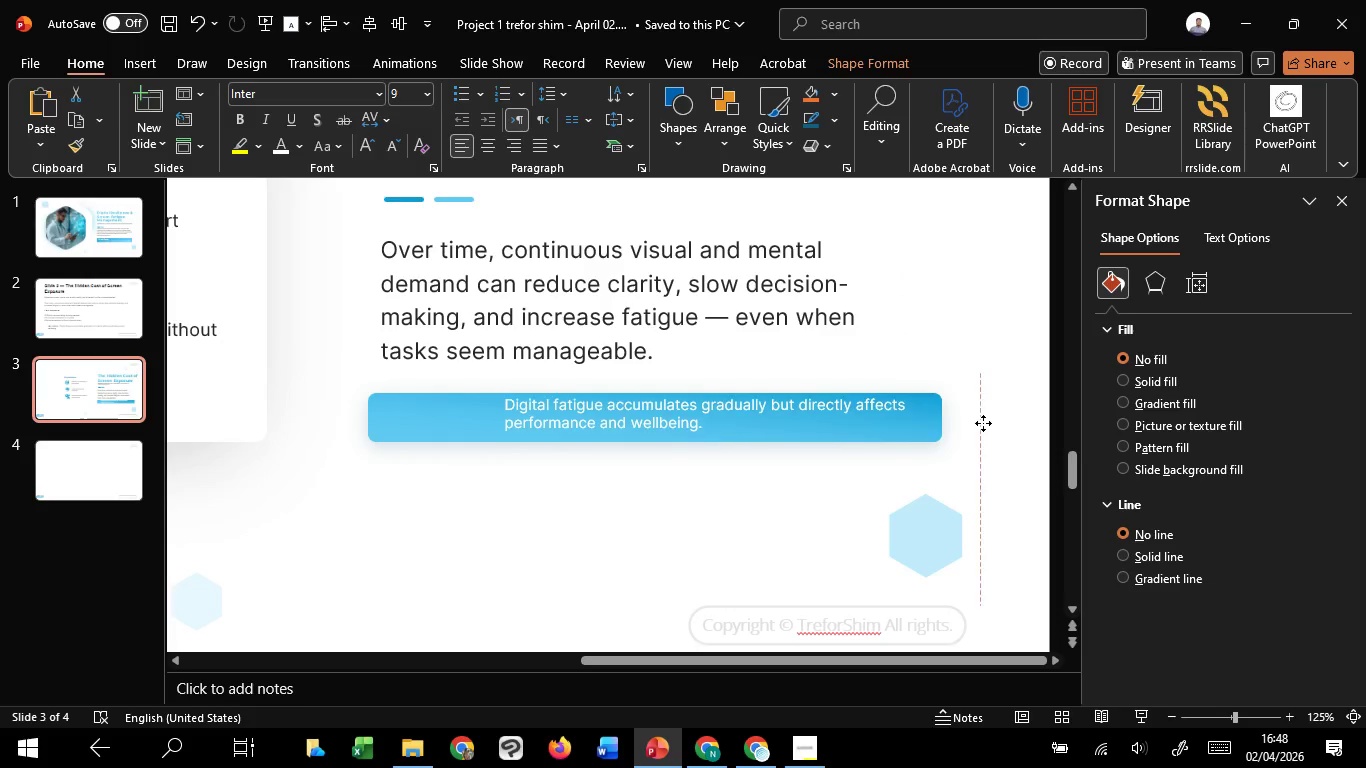 
key(Shift+ShiftLeft)
 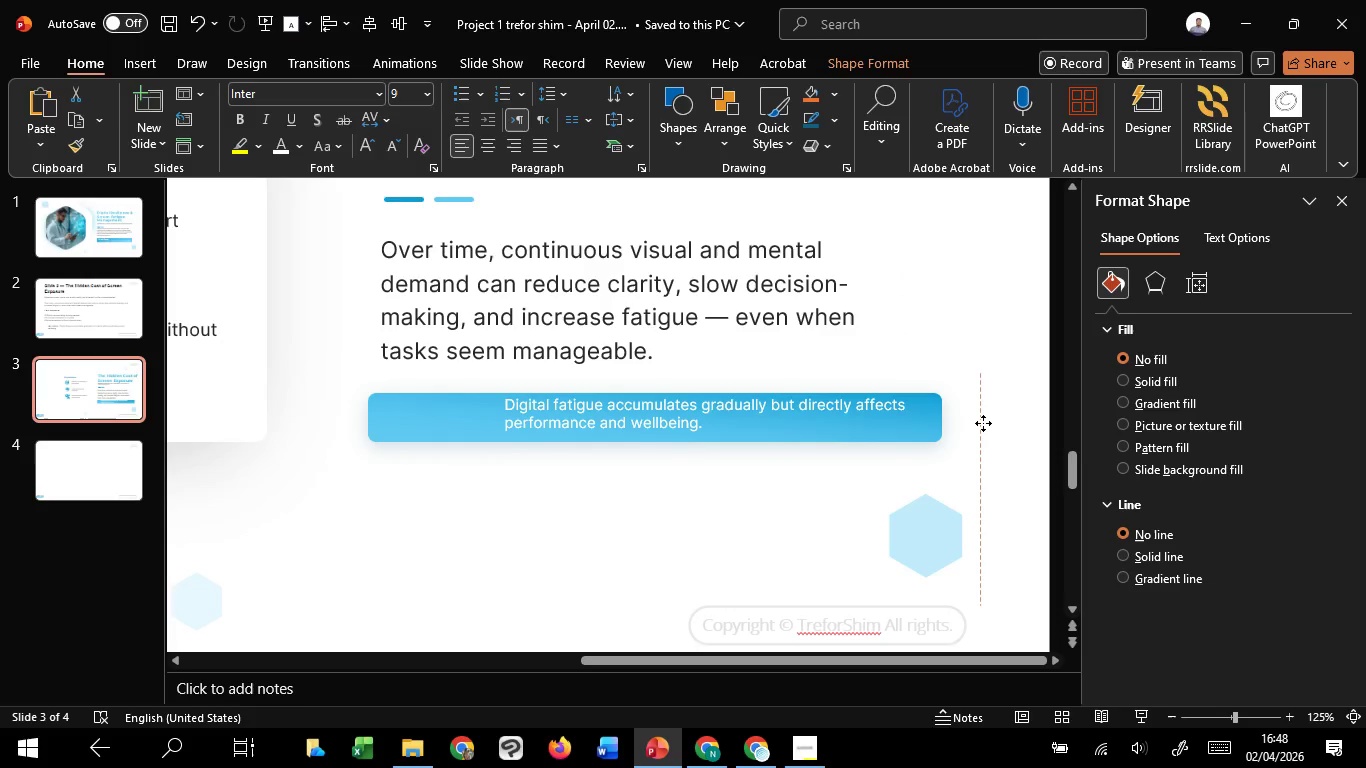 
key(Shift+ShiftLeft)
 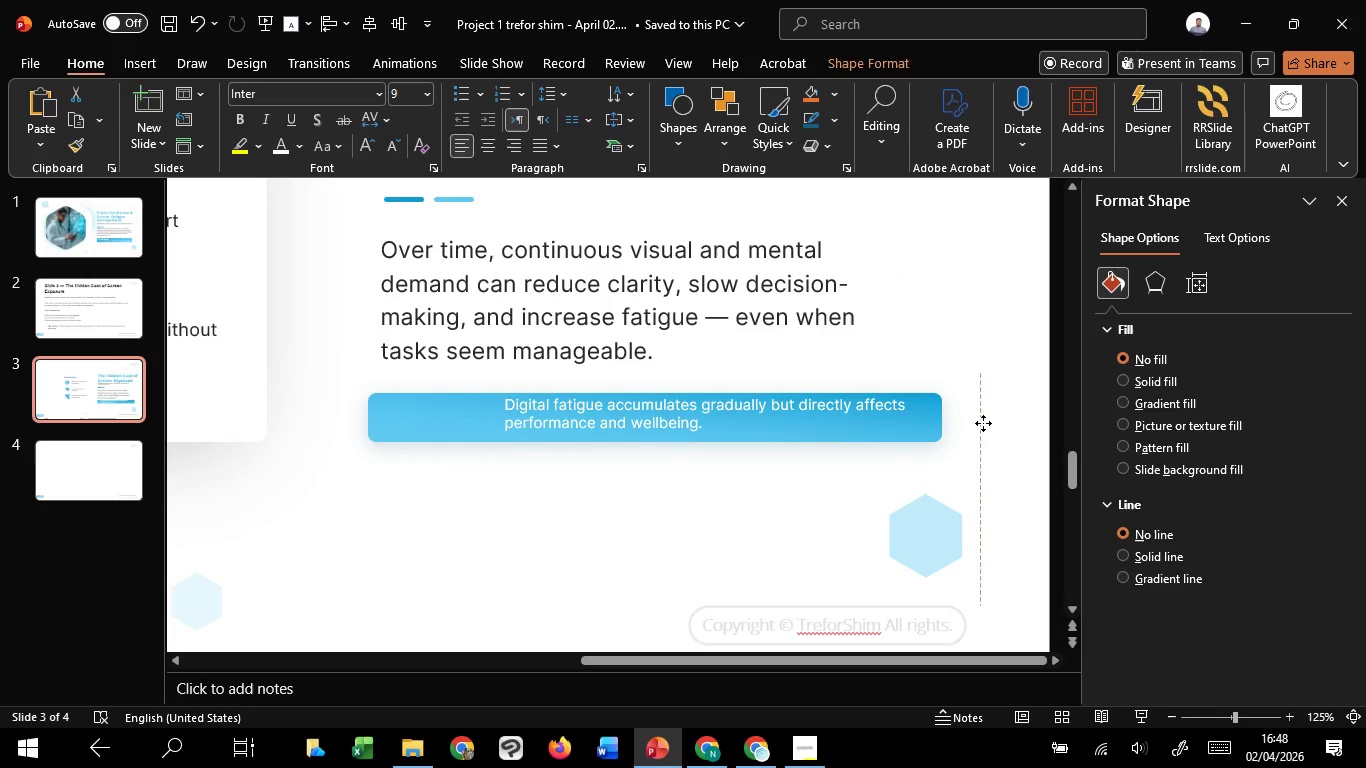 
key(Shift+ShiftLeft)
 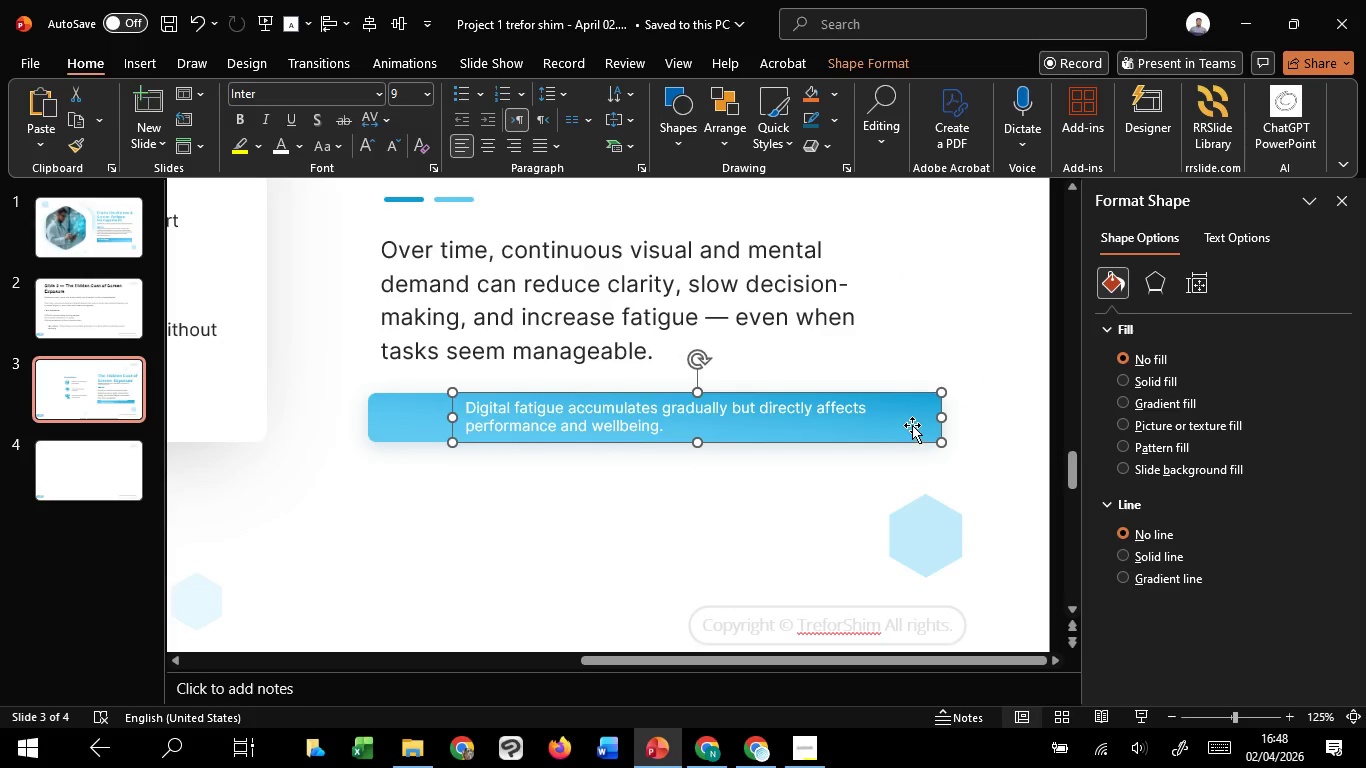 
left_click_drag(start_coordinate=[938, 416], to_coordinate=[974, 415])
 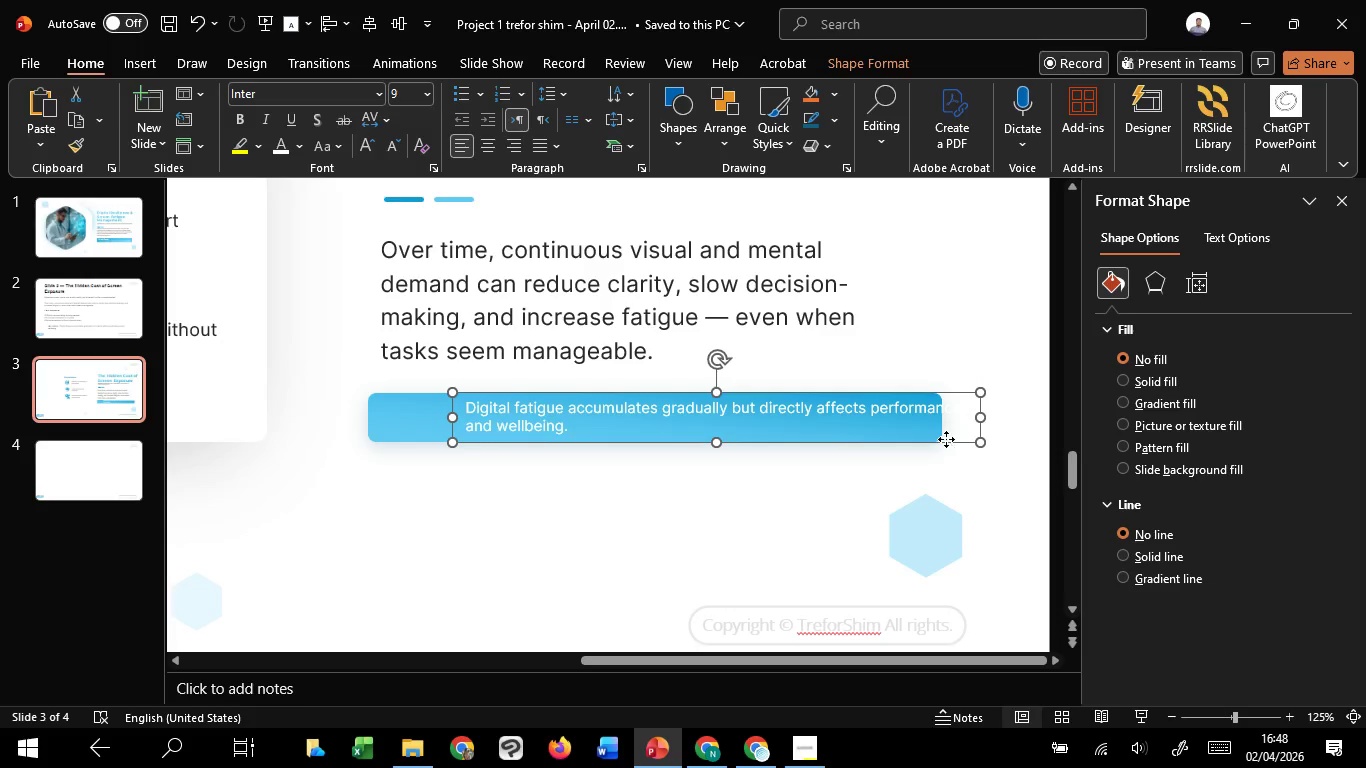 
left_click_drag(start_coordinate=[946, 439], to_coordinate=[914, 427])
 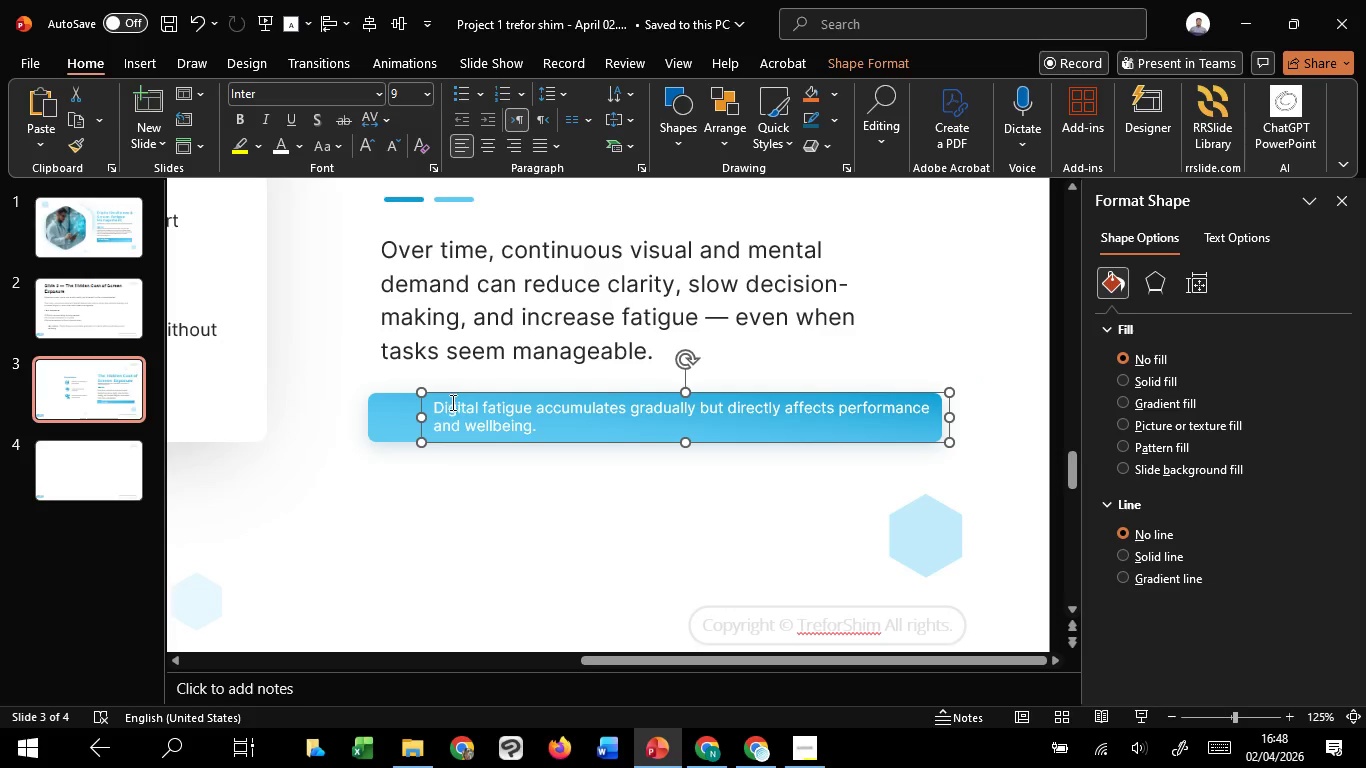 
hold_key(key=ShiftLeft, duration=1.51)
 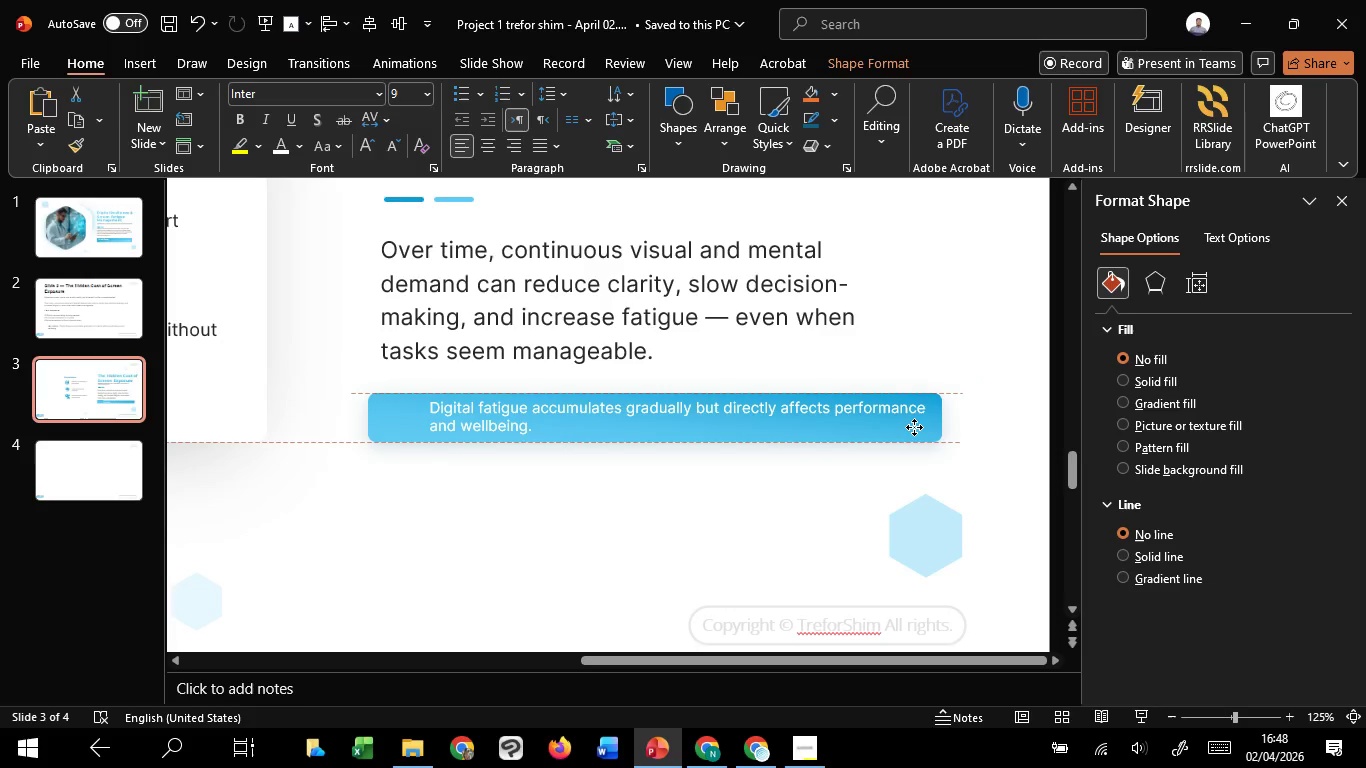 
hold_key(key=ShiftLeft, duration=1.52)
 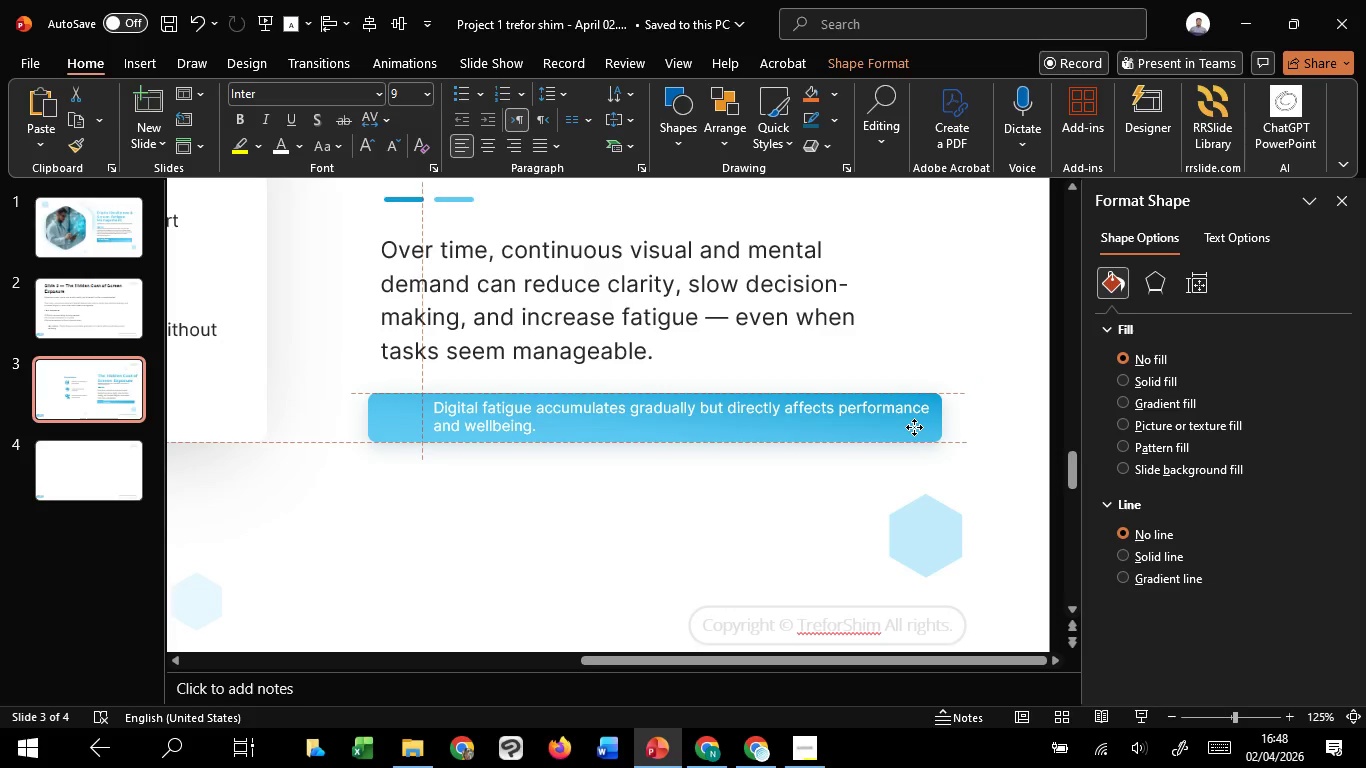 
hold_key(key=ShiftLeft, duration=1.08)
 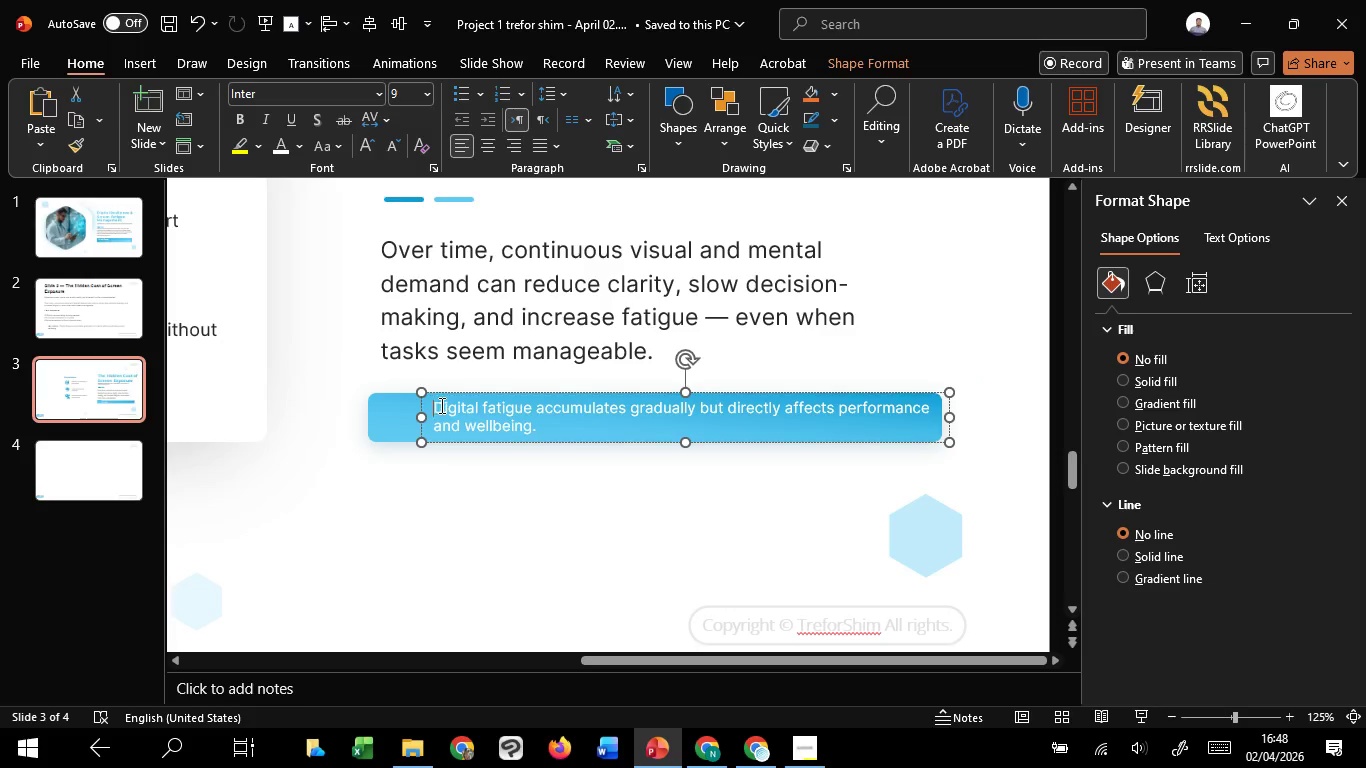 
left_click_drag(start_coordinate=[435, 405], to_coordinate=[564, 431])
 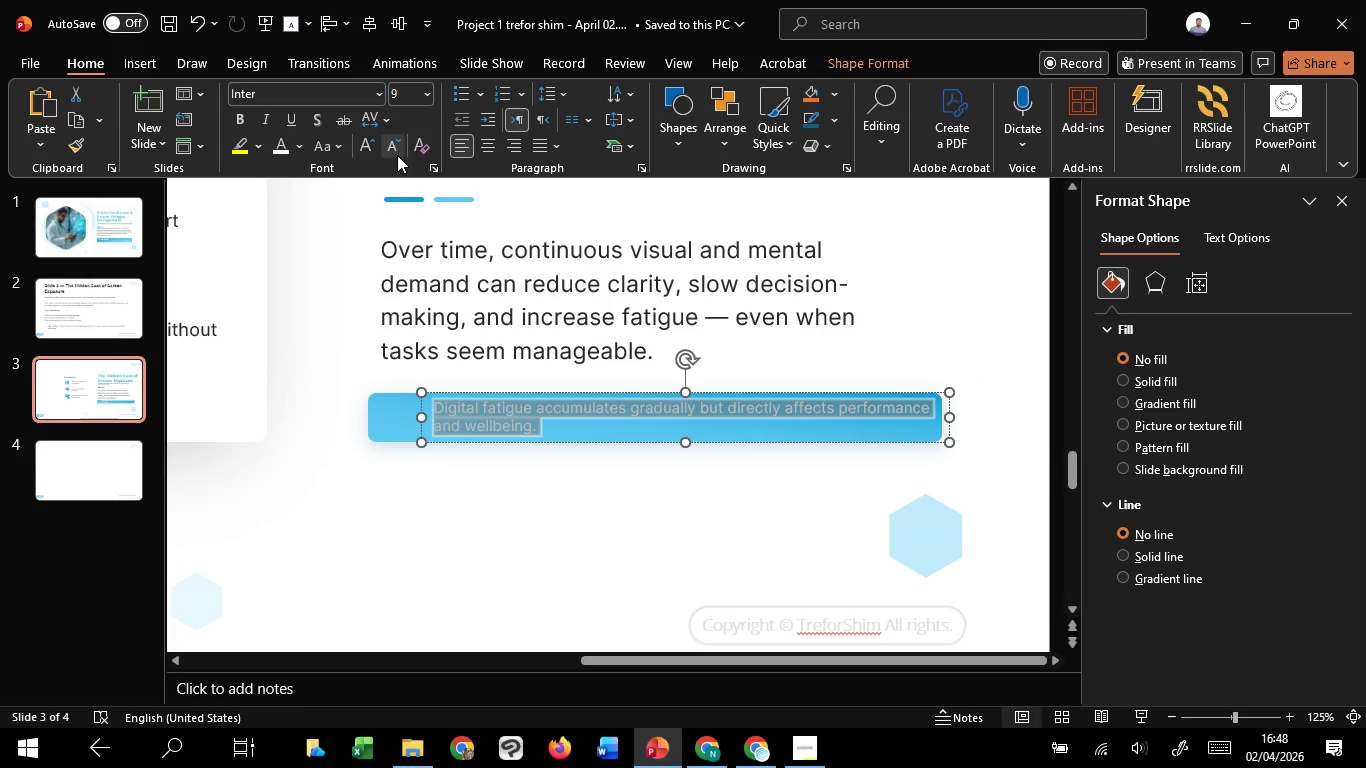 
left_click([397, 155])
 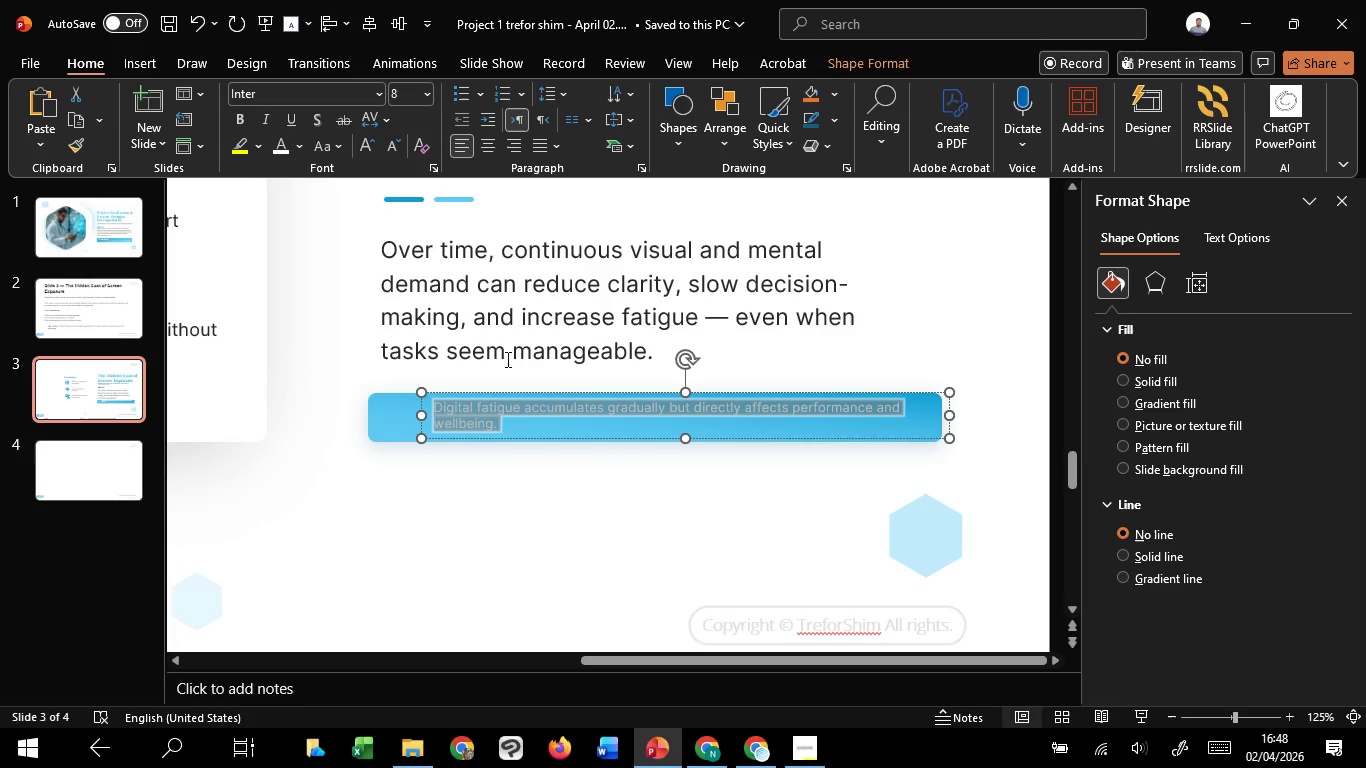 
hold_key(key=ShiftLeft, duration=1.09)
left_click([395, 414])
 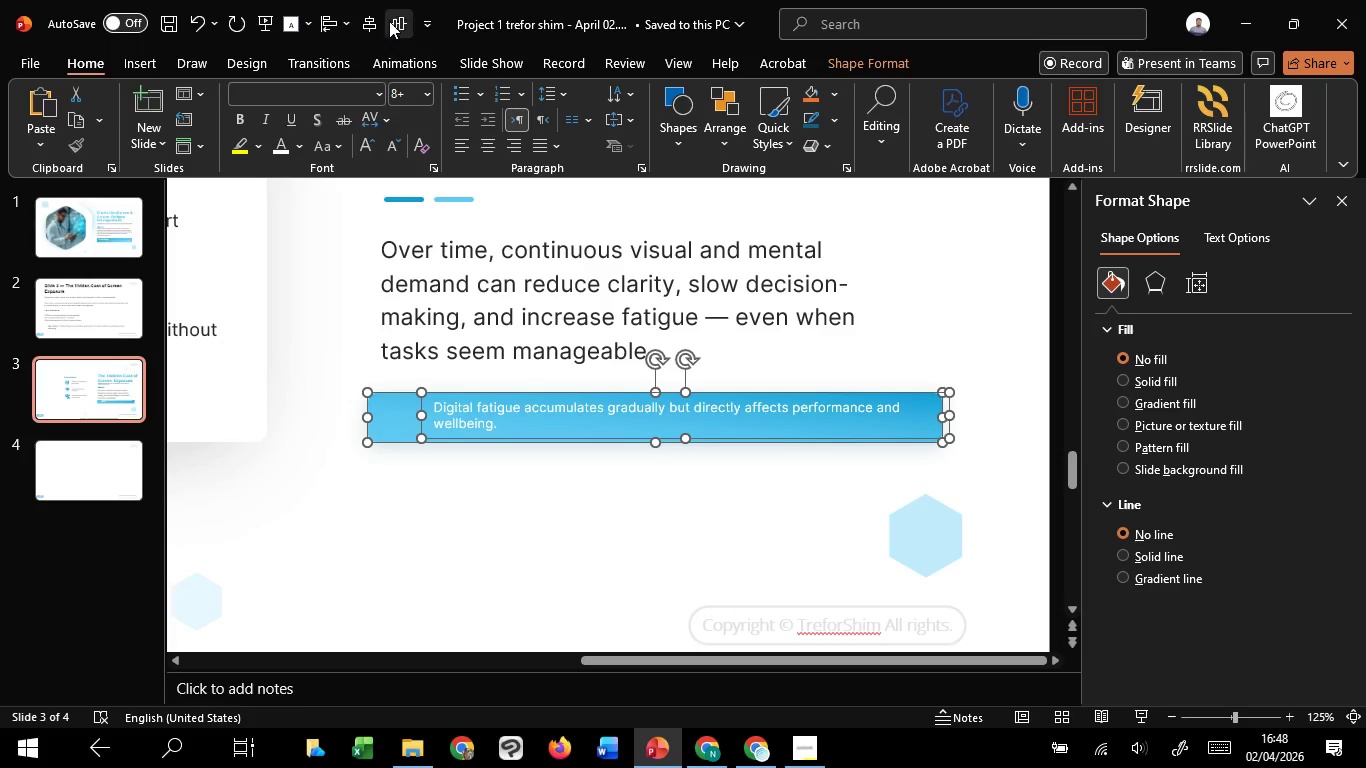 
left_click([391, 18])
 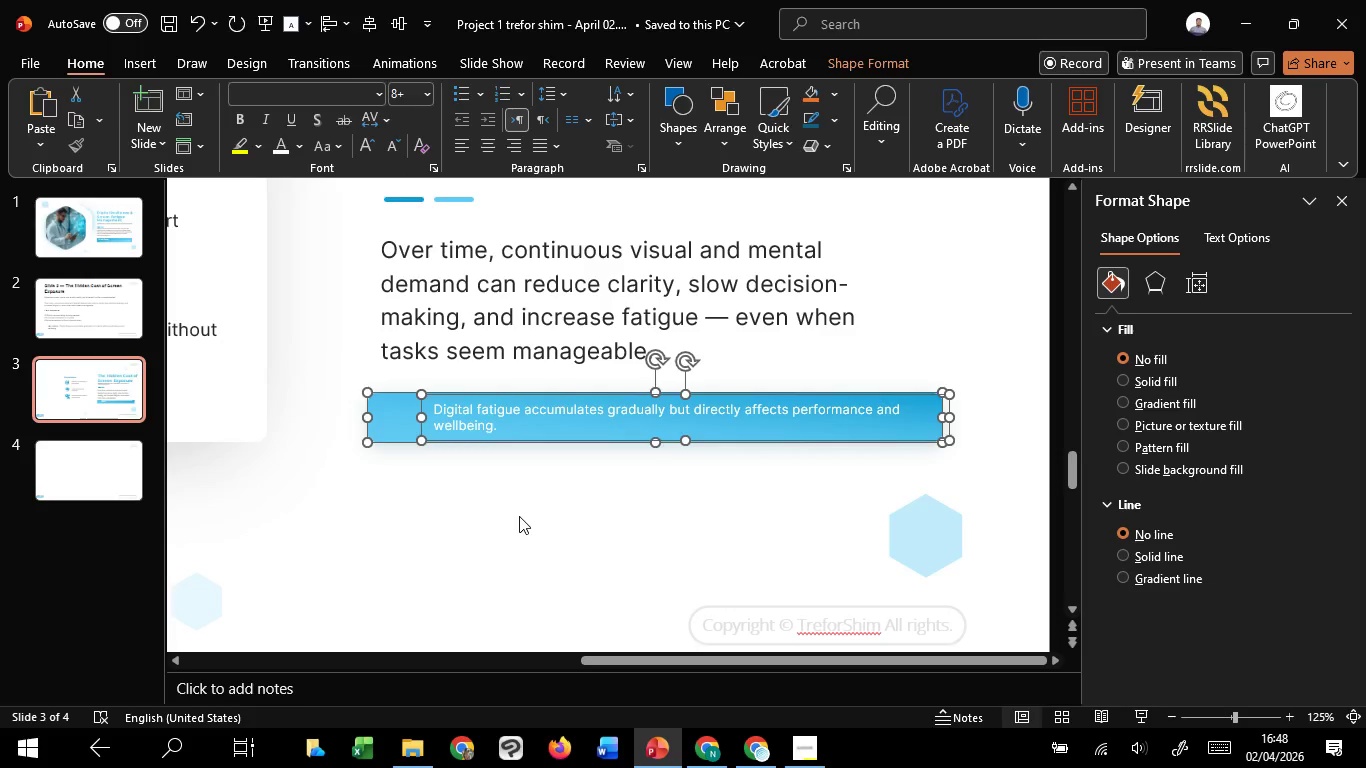 
left_click([519, 516])
 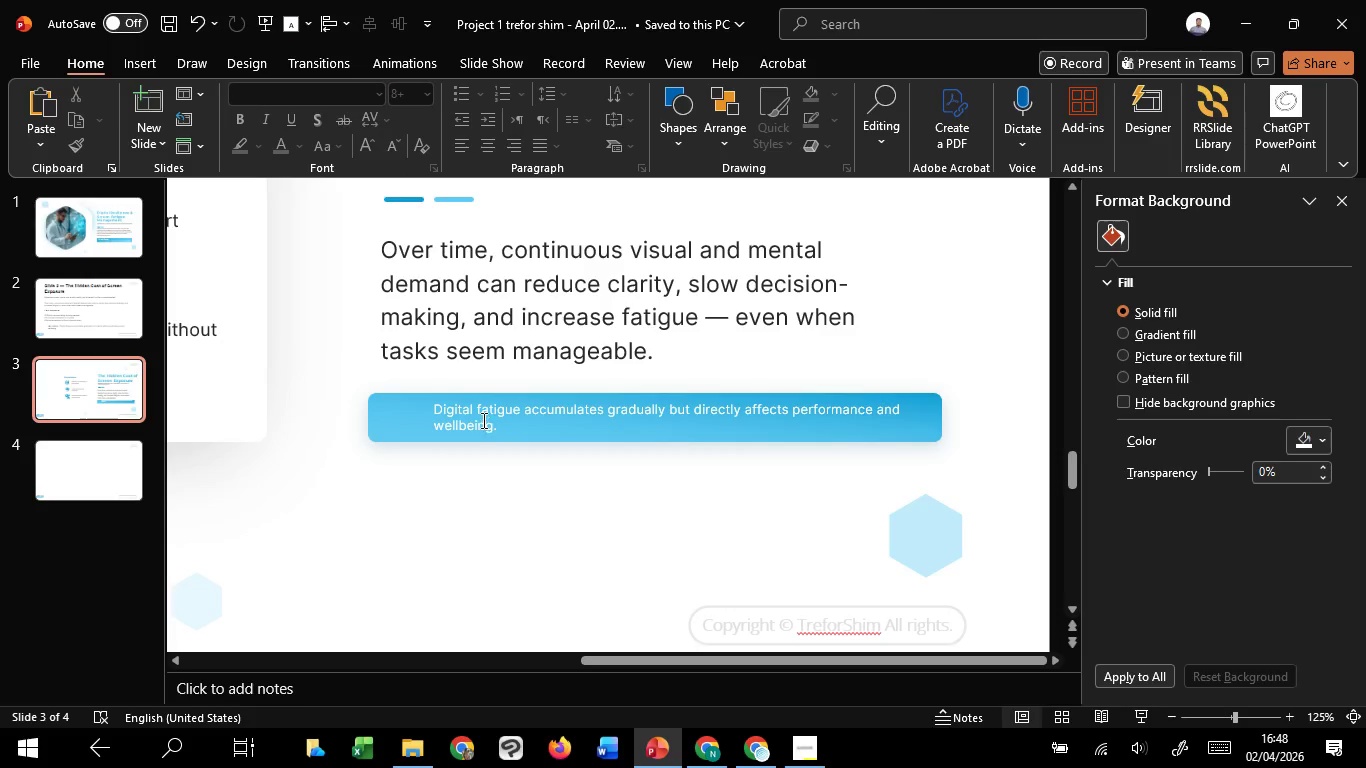 
left_click([482, 420])
 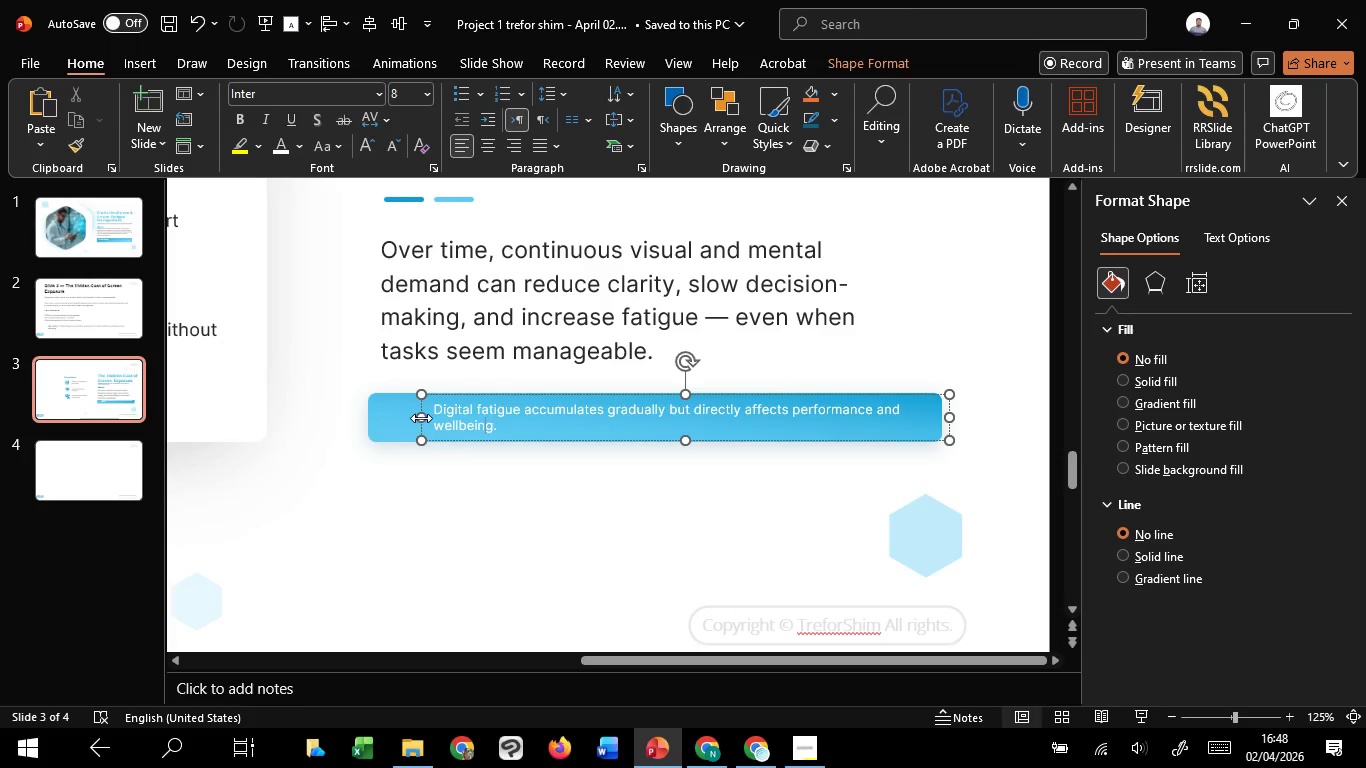 
left_click_drag(start_coordinate=[420, 417], to_coordinate=[458, 416])
 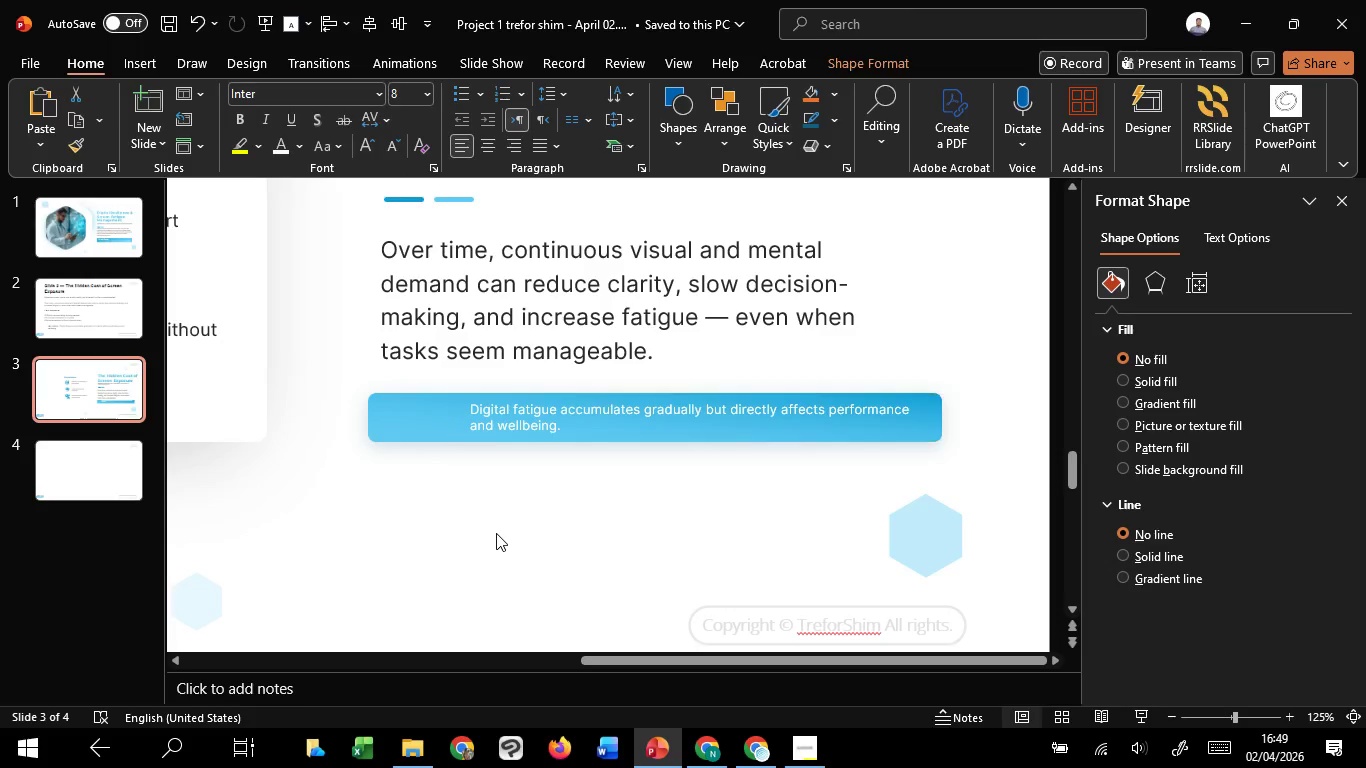 
left_click([496, 533])
 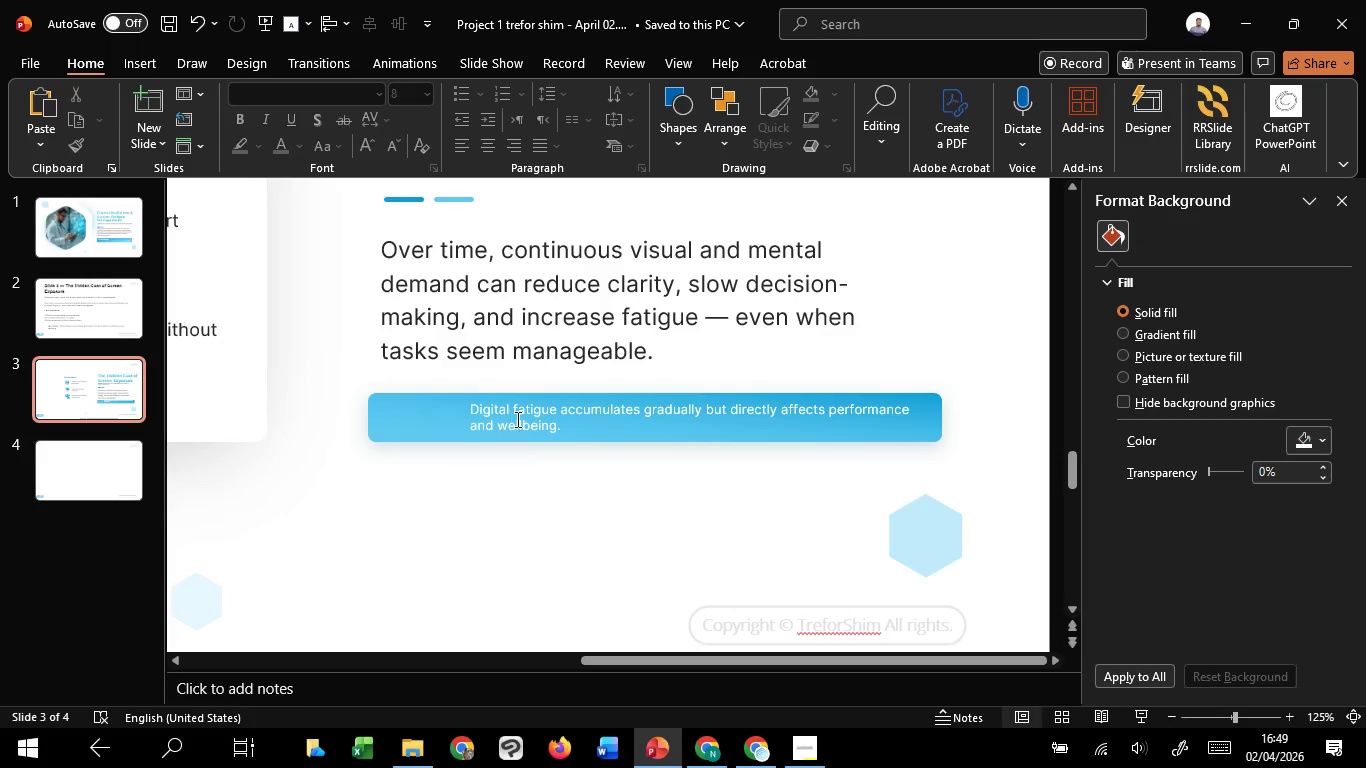 
left_click([516, 419])
 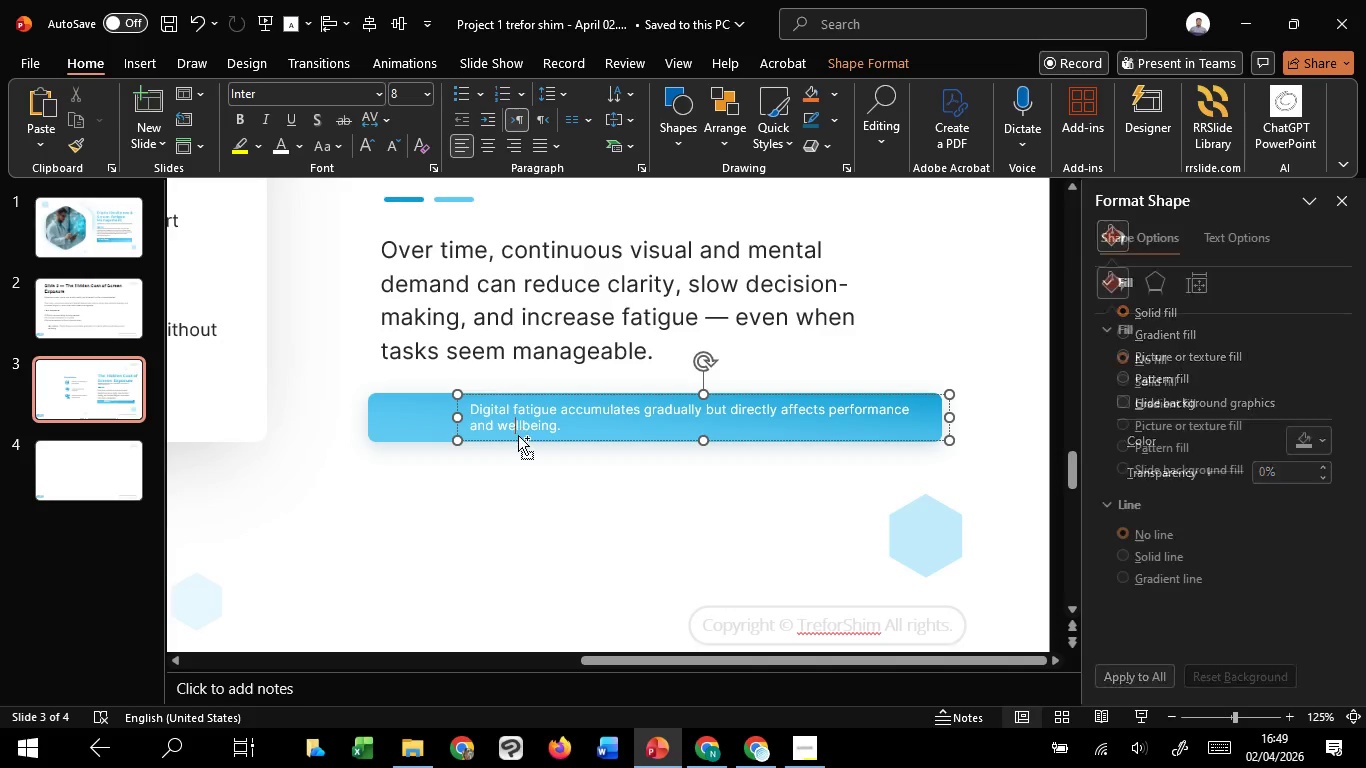 
hold_key(key=ControlLeft, duration=1.62)
hold_key(key=ShiftLeft, duration=1.33)
left_click_drag(start_coordinate=[519, 437], to_coordinate=[424, 428])
 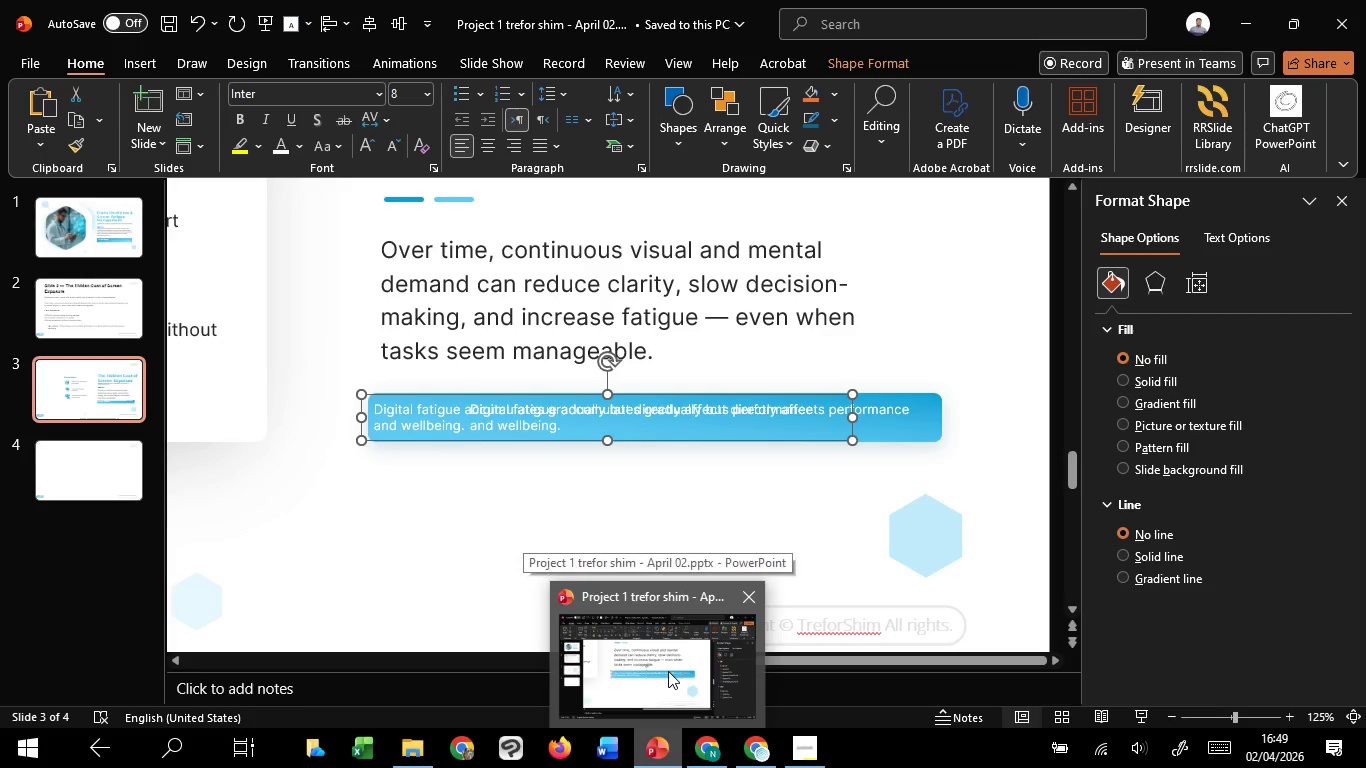 
left_click([55, 294])
 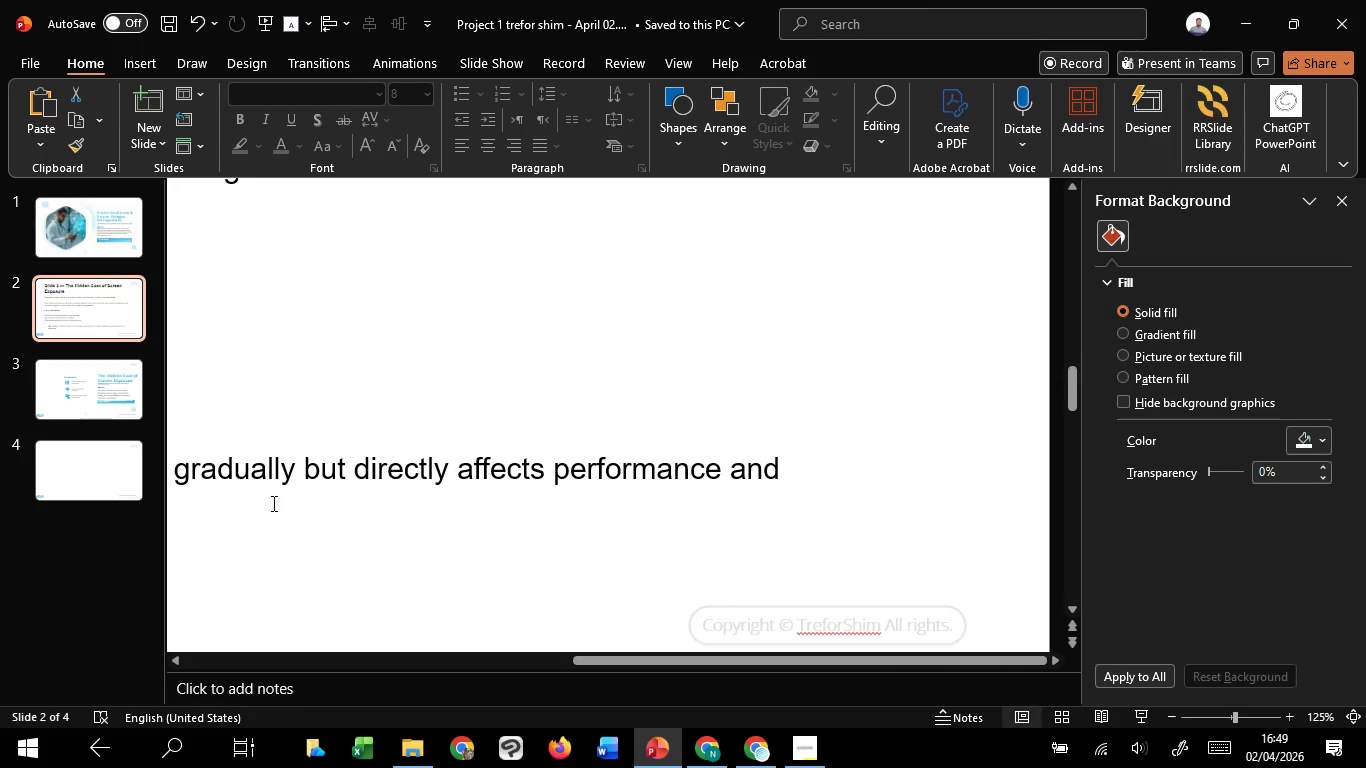 
hold_key(key=ControlLeft, duration=0.61)
scroll: coordinate [222, 524], scroll_direction: down, amount: 3.0
 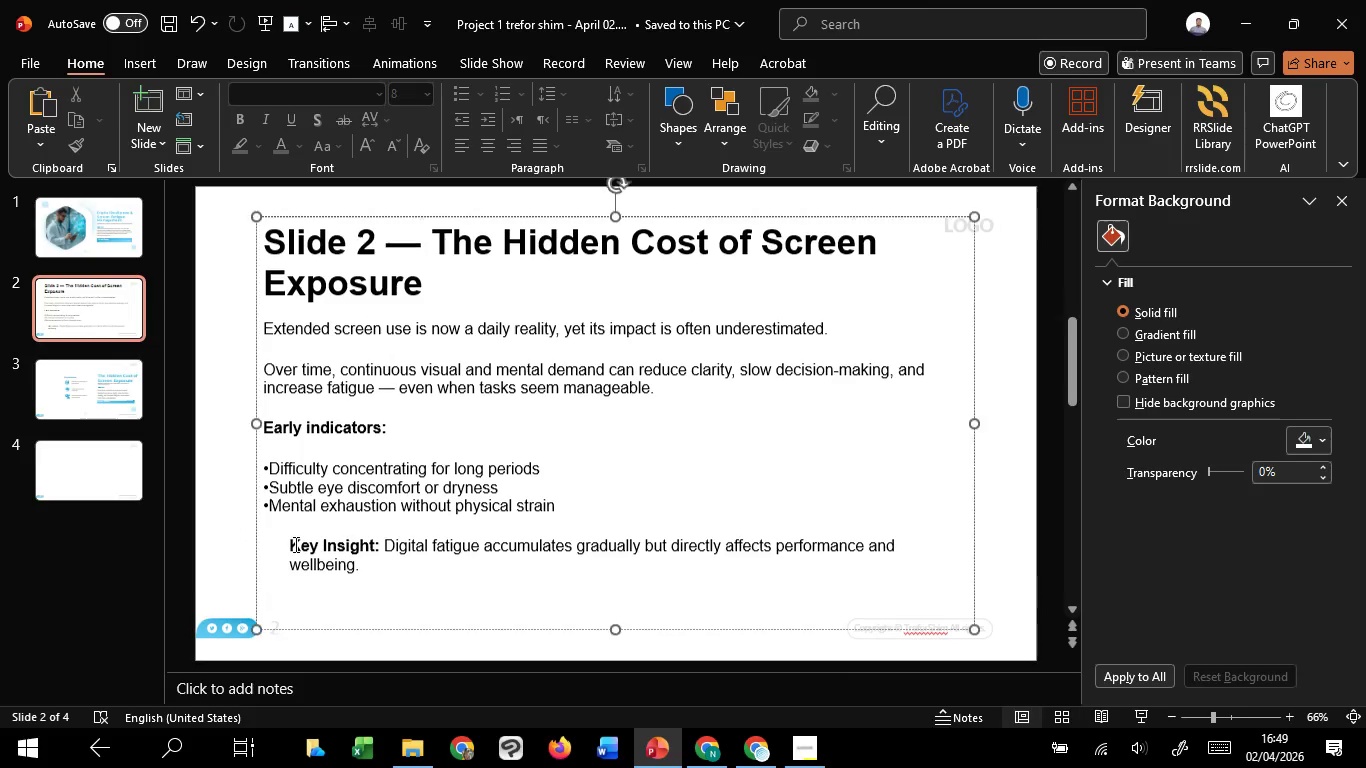 
left_click_drag(start_coordinate=[294, 544], to_coordinate=[375, 549])
 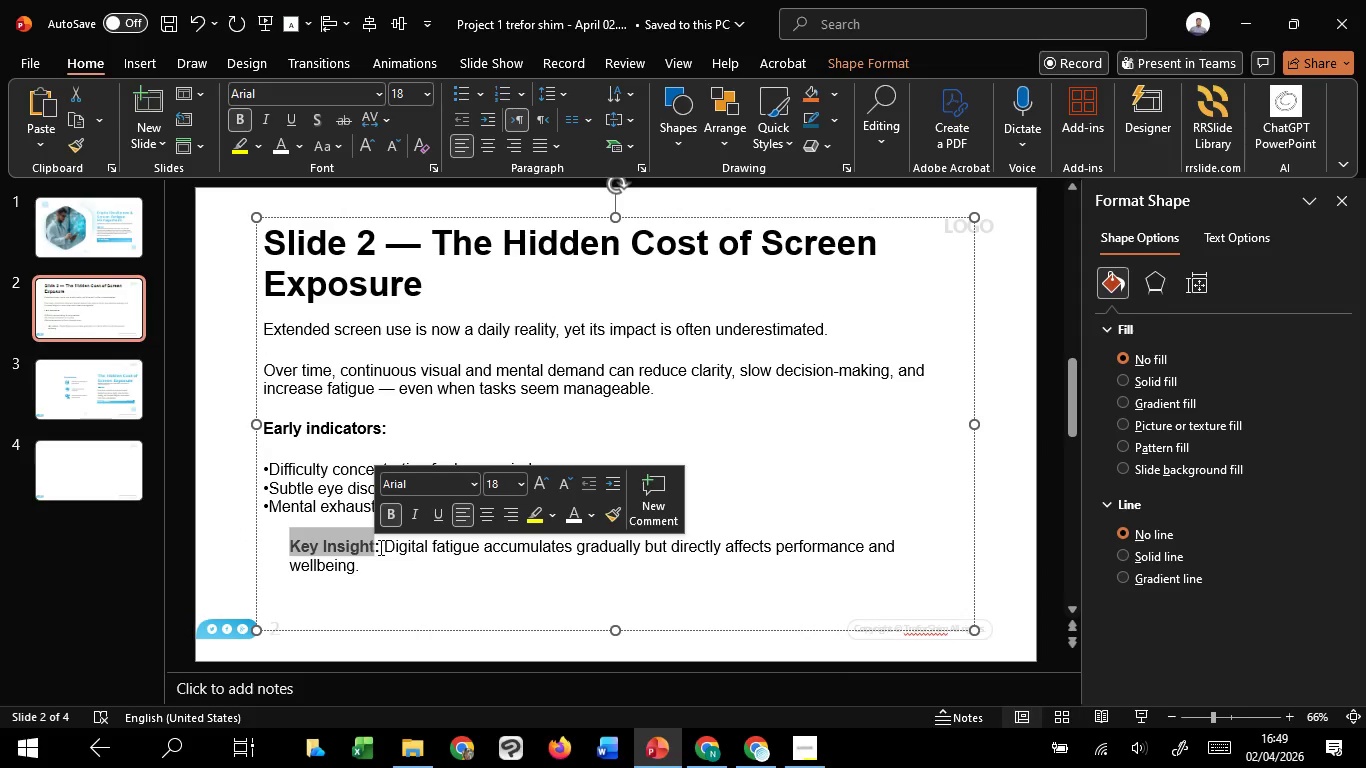 
left_click_drag(start_coordinate=[379, 547], to_coordinate=[289, 547])
 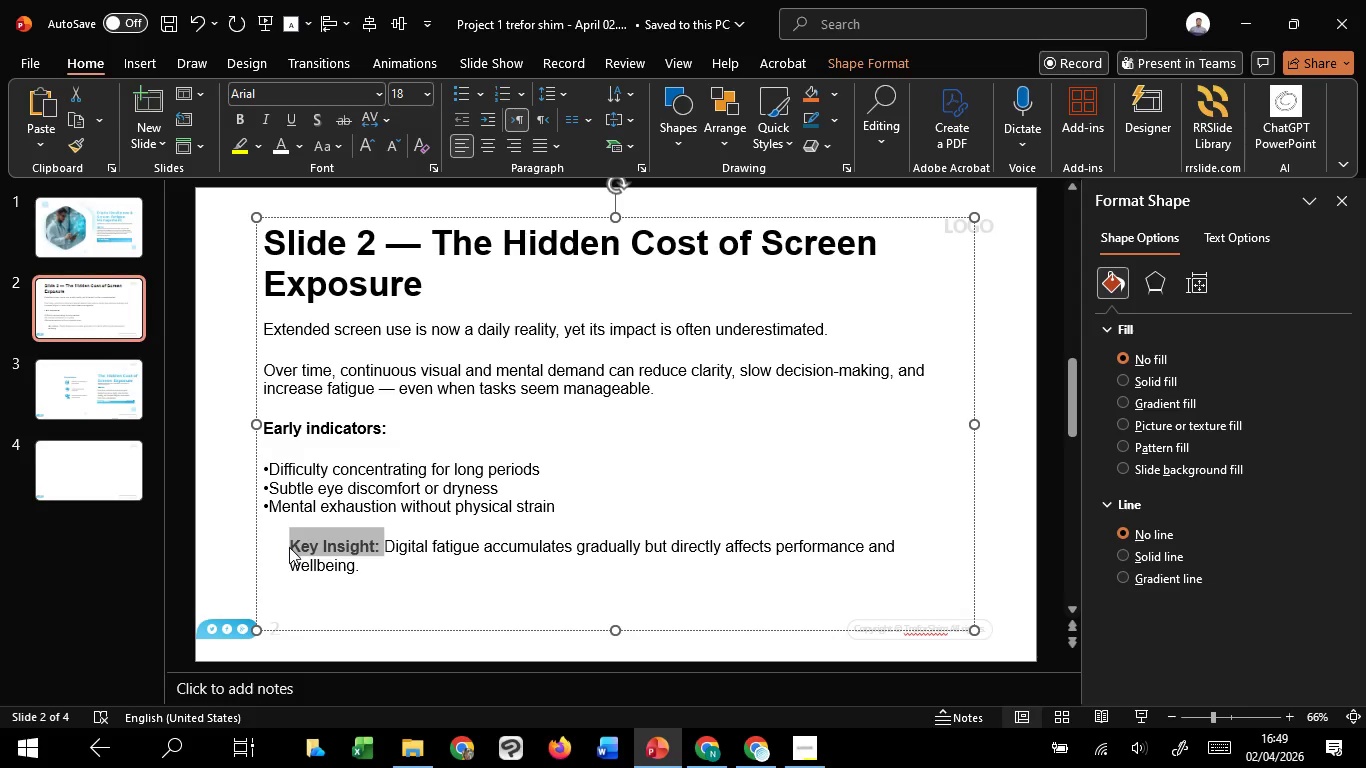 
key(Control+C)
 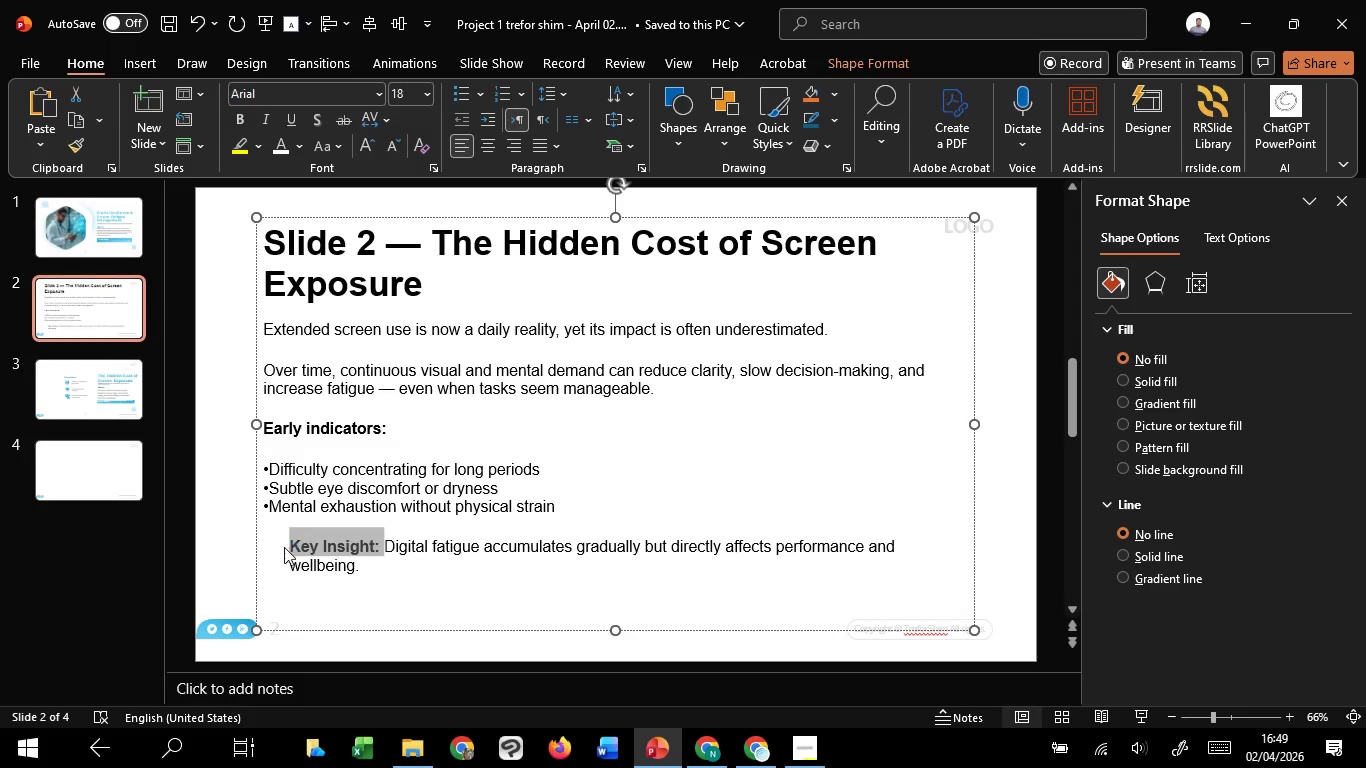 
key(Control+C)
 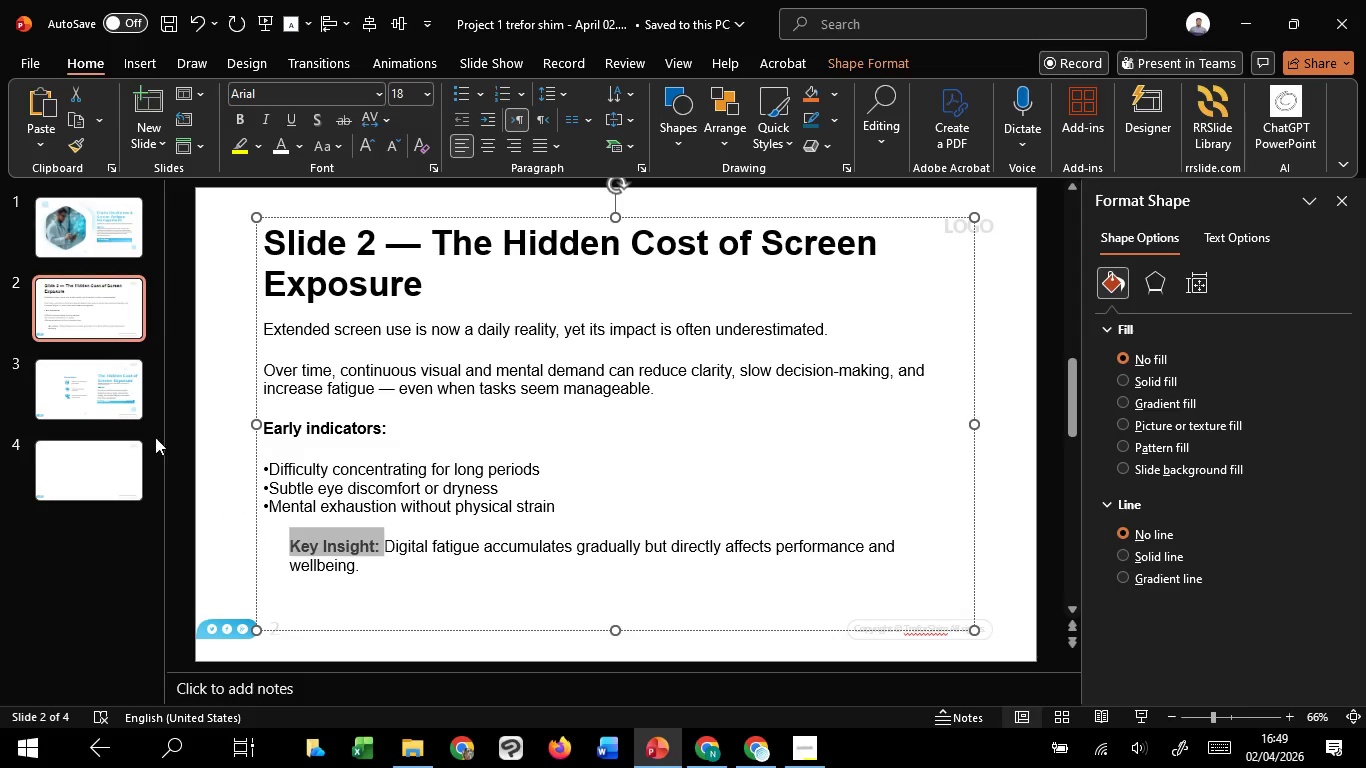 
key(Control+C)
 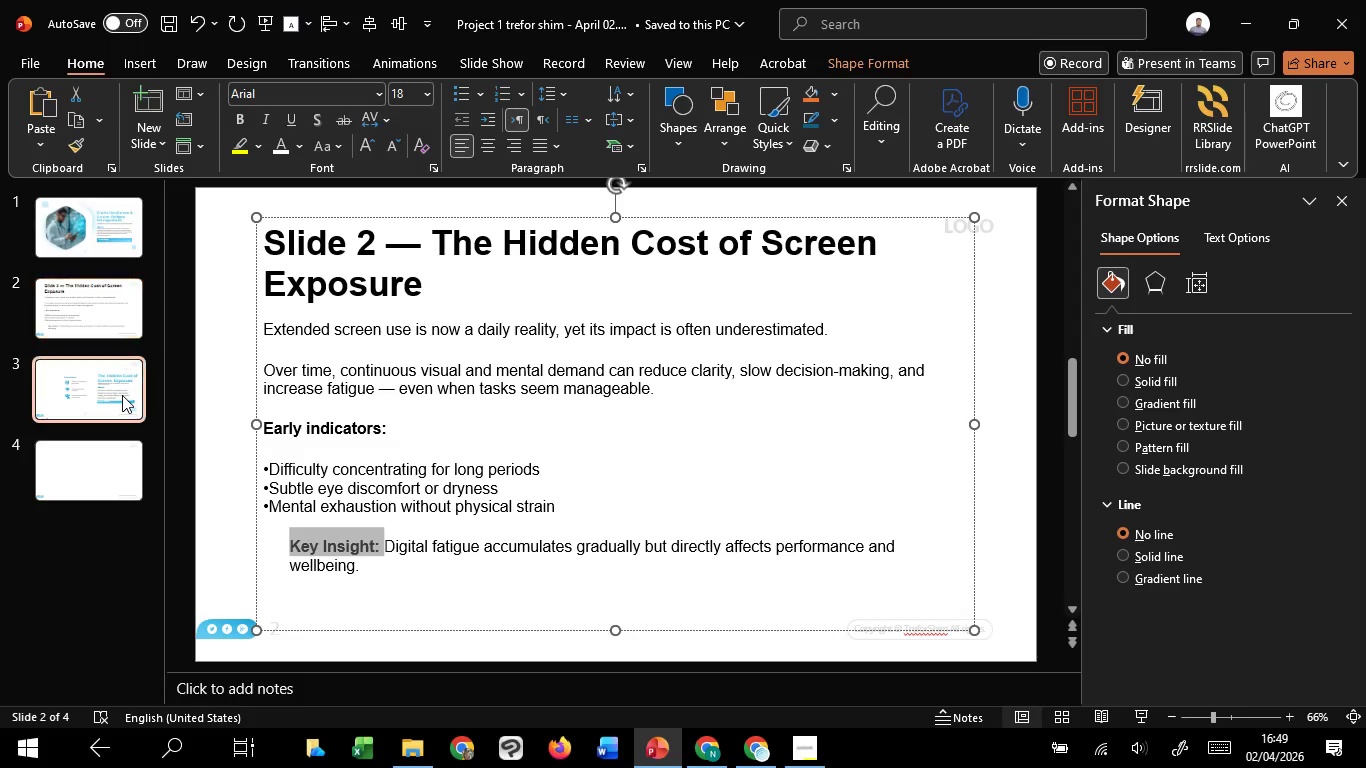 
left_click([122, 395])
 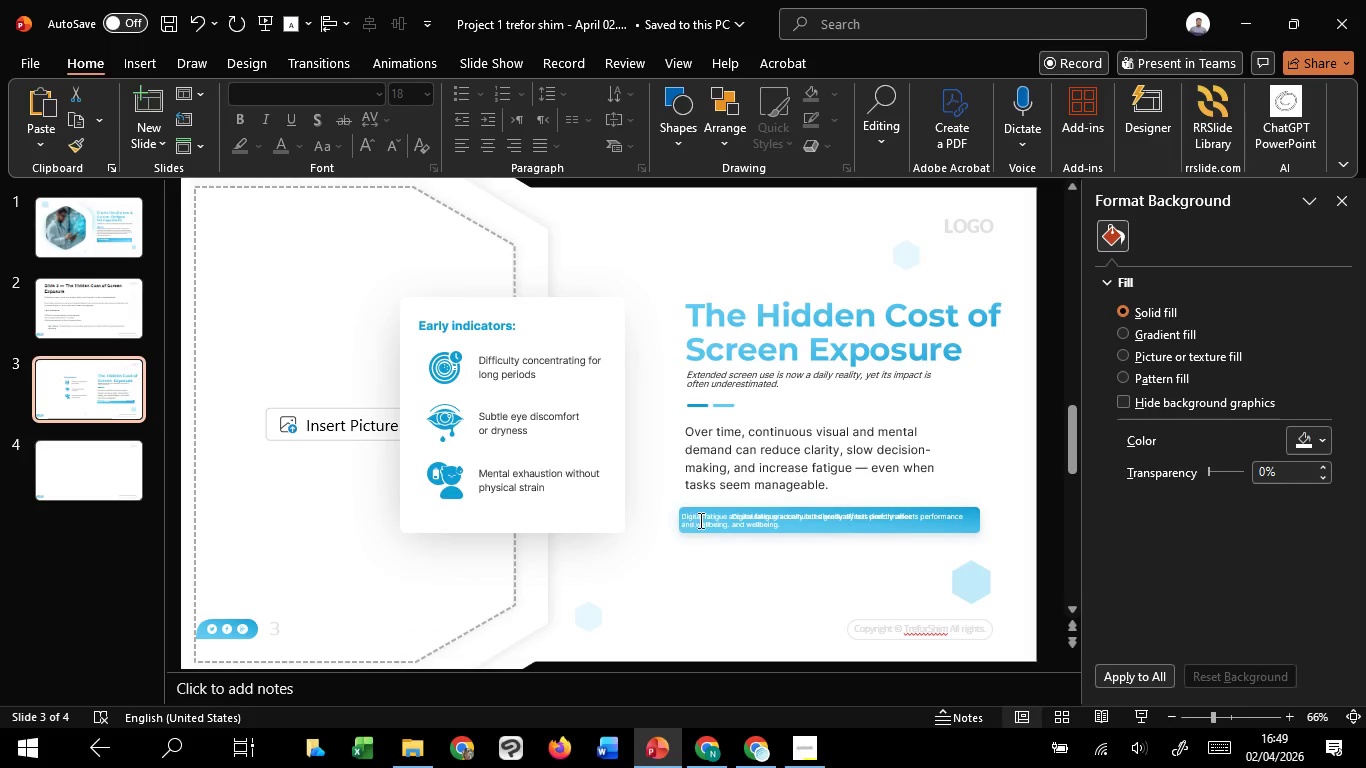 
left_click([700, 522])
 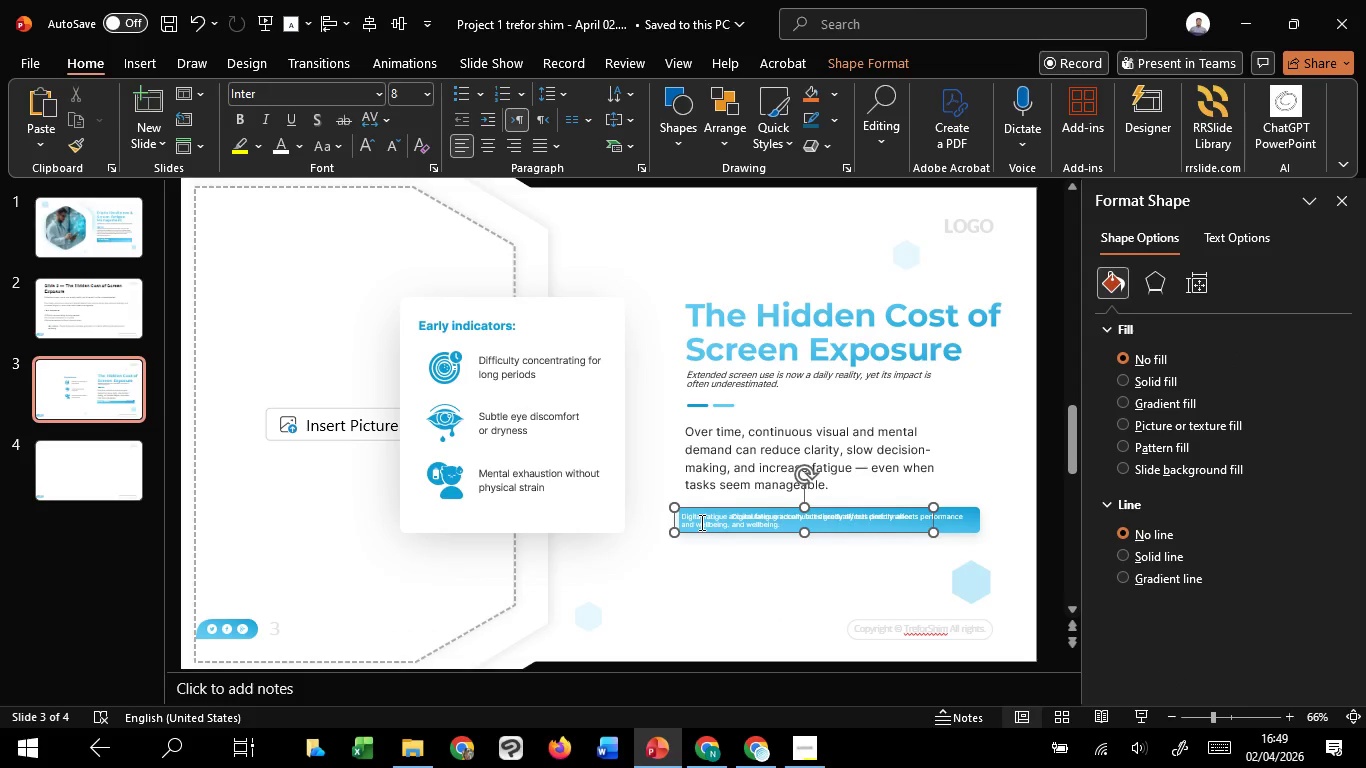 
hold_key(key=ControlLeft, duration=1.51)
scroll: coordinate [700, 522], scroll_direction: up, amount: 4.0
 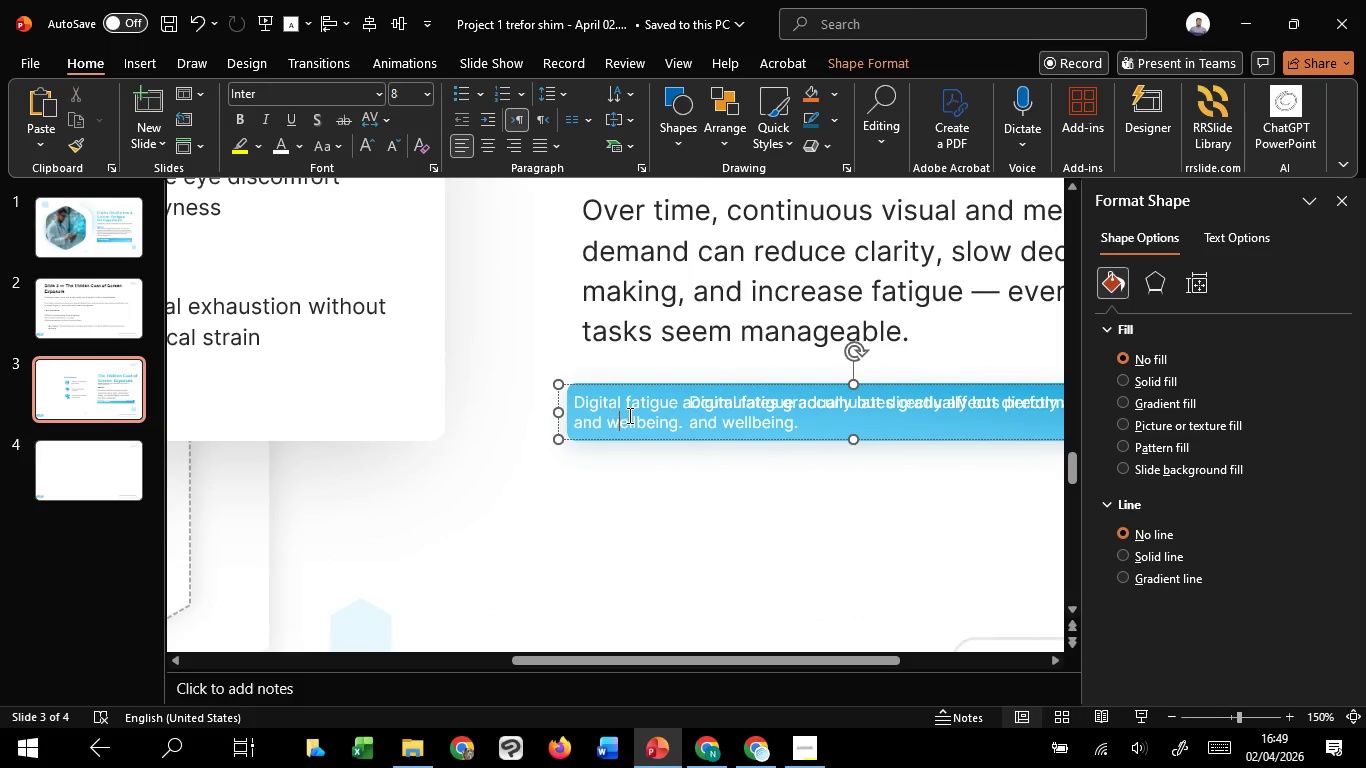 
key(Control+ControlLeft)
 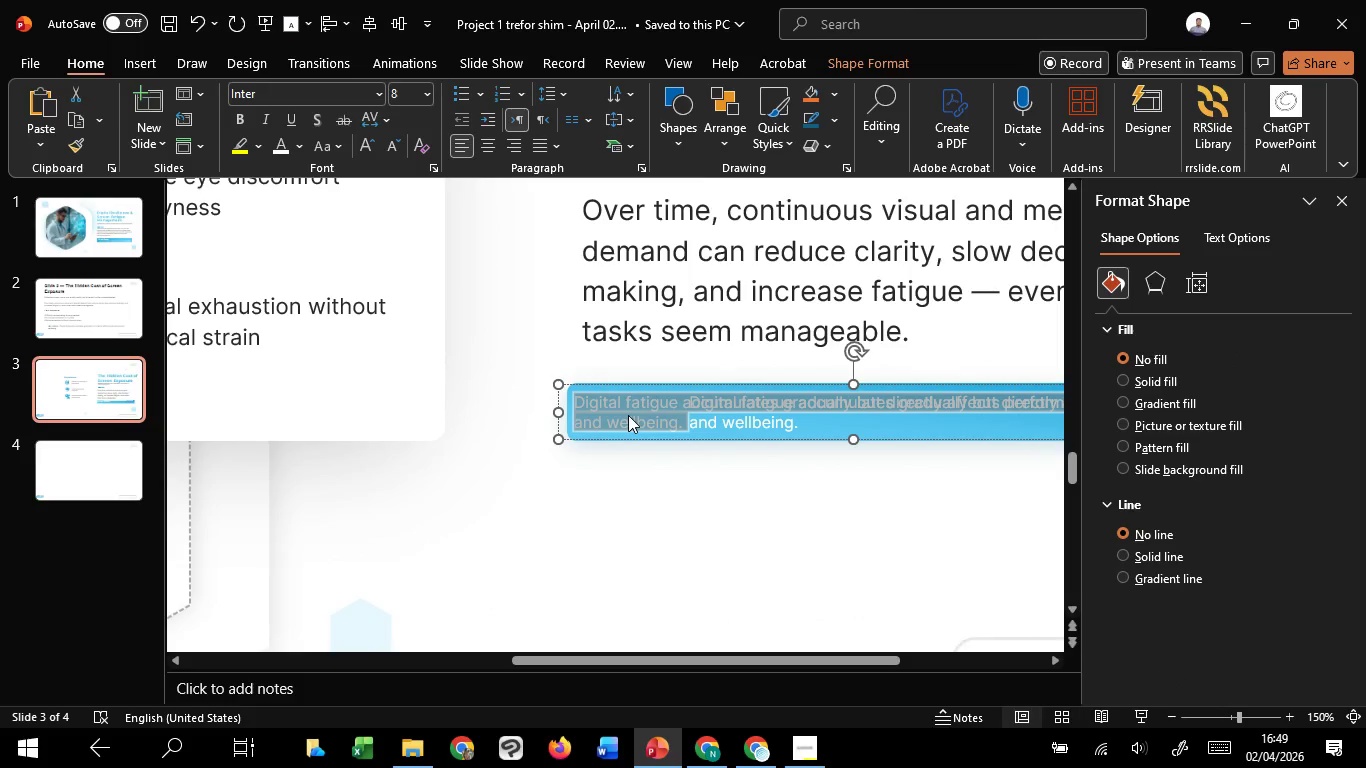 
key(Control+ControlLeft)
 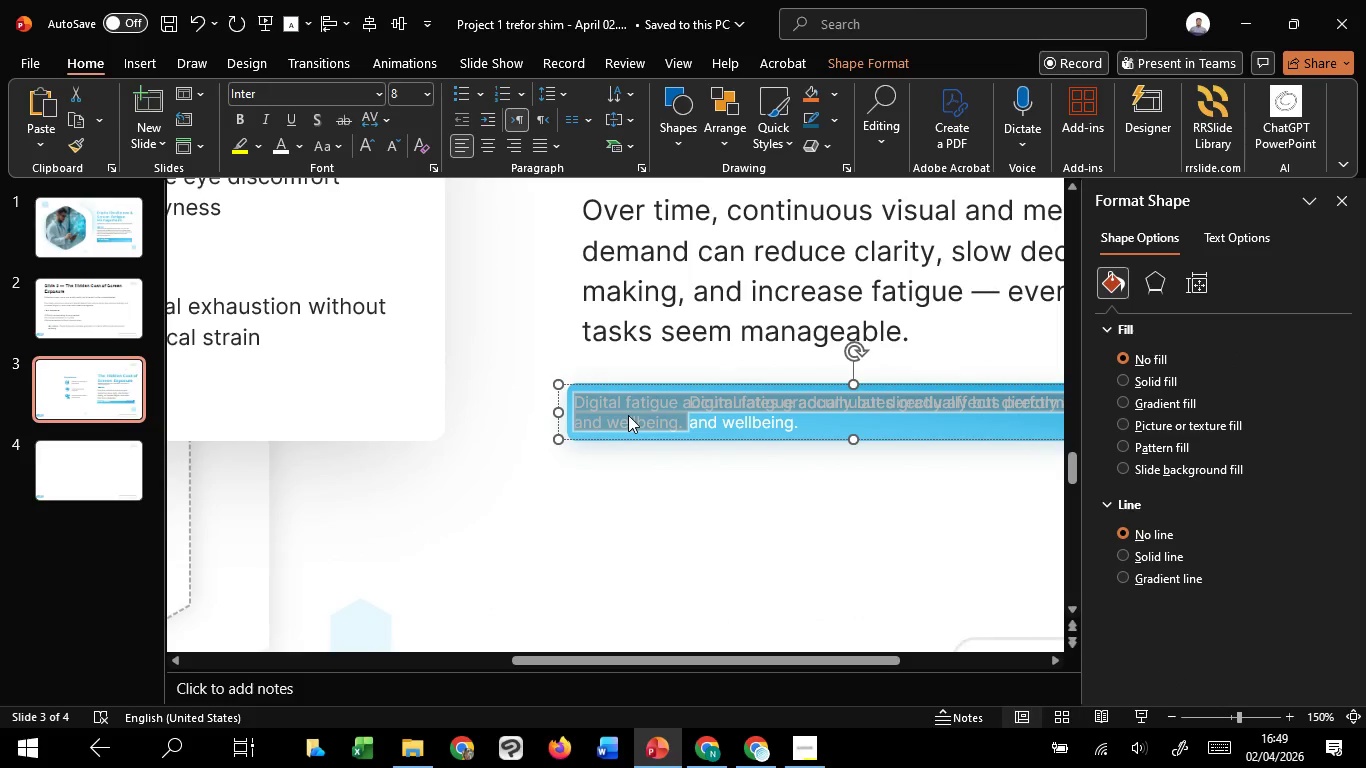 
key(Control+ControlLeft)
 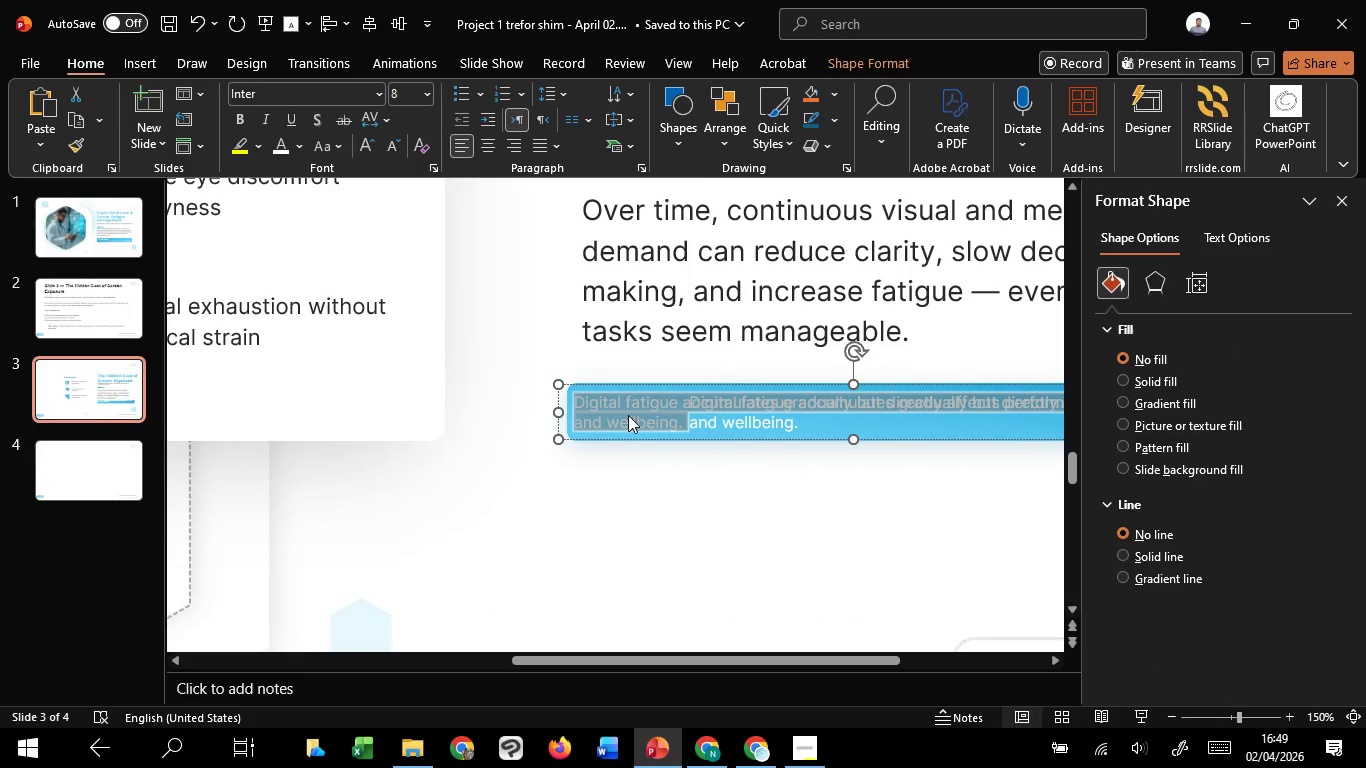 
key(Control+A)
 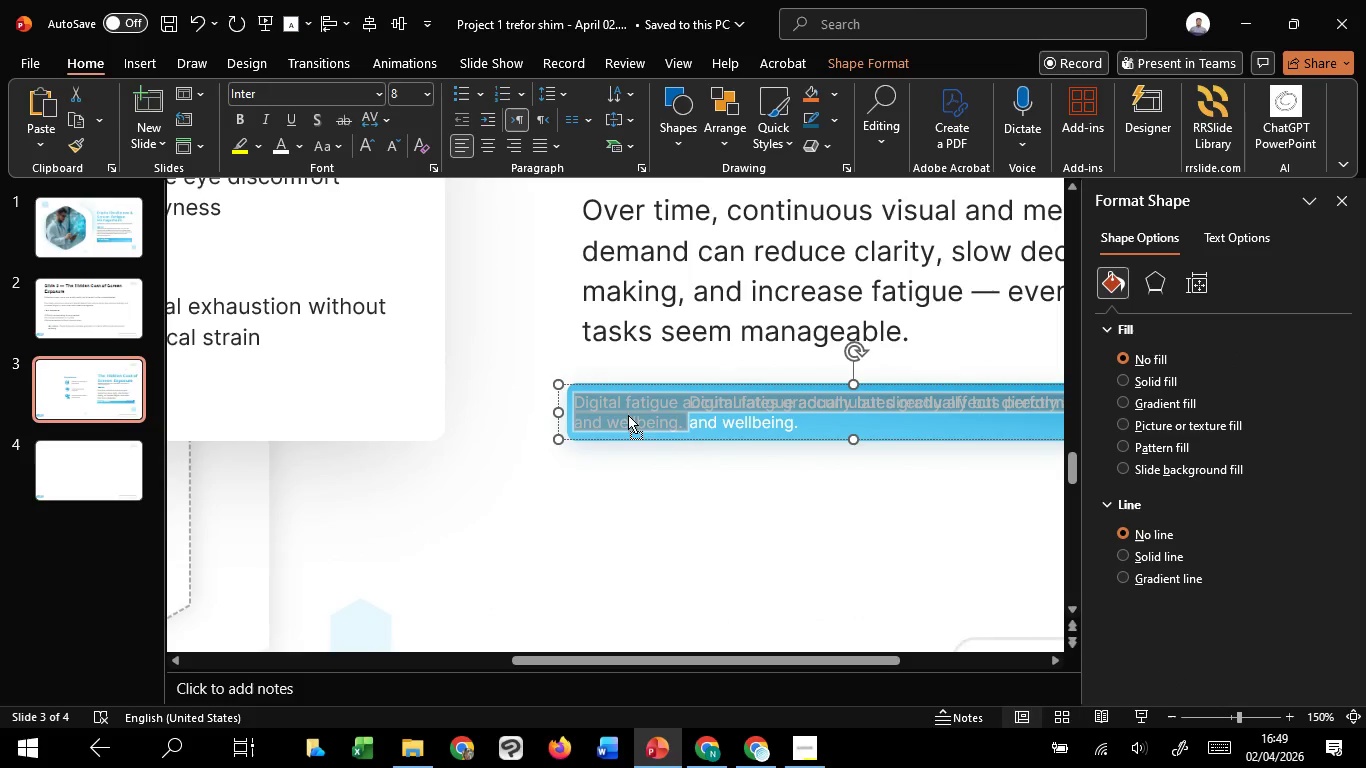 
right_click([628, 415])
 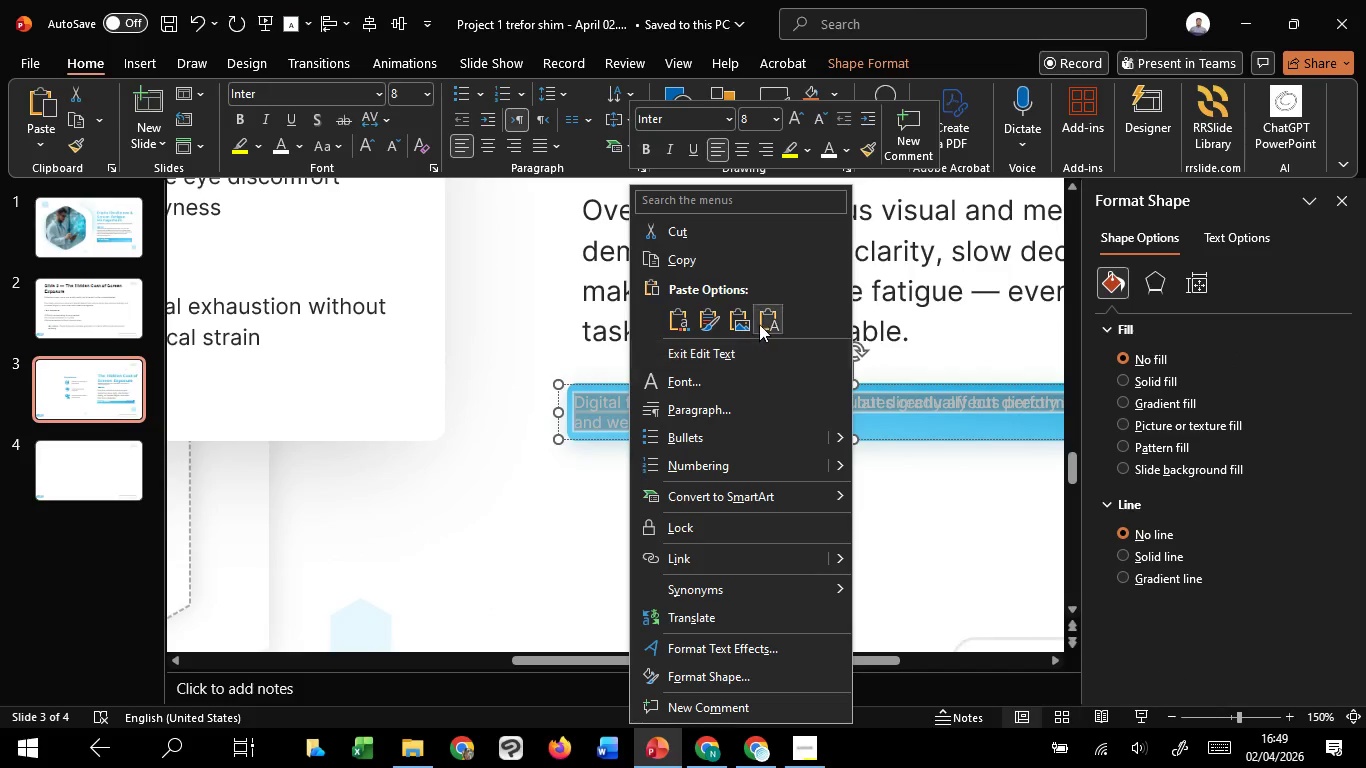 
left_click([759, 324])
 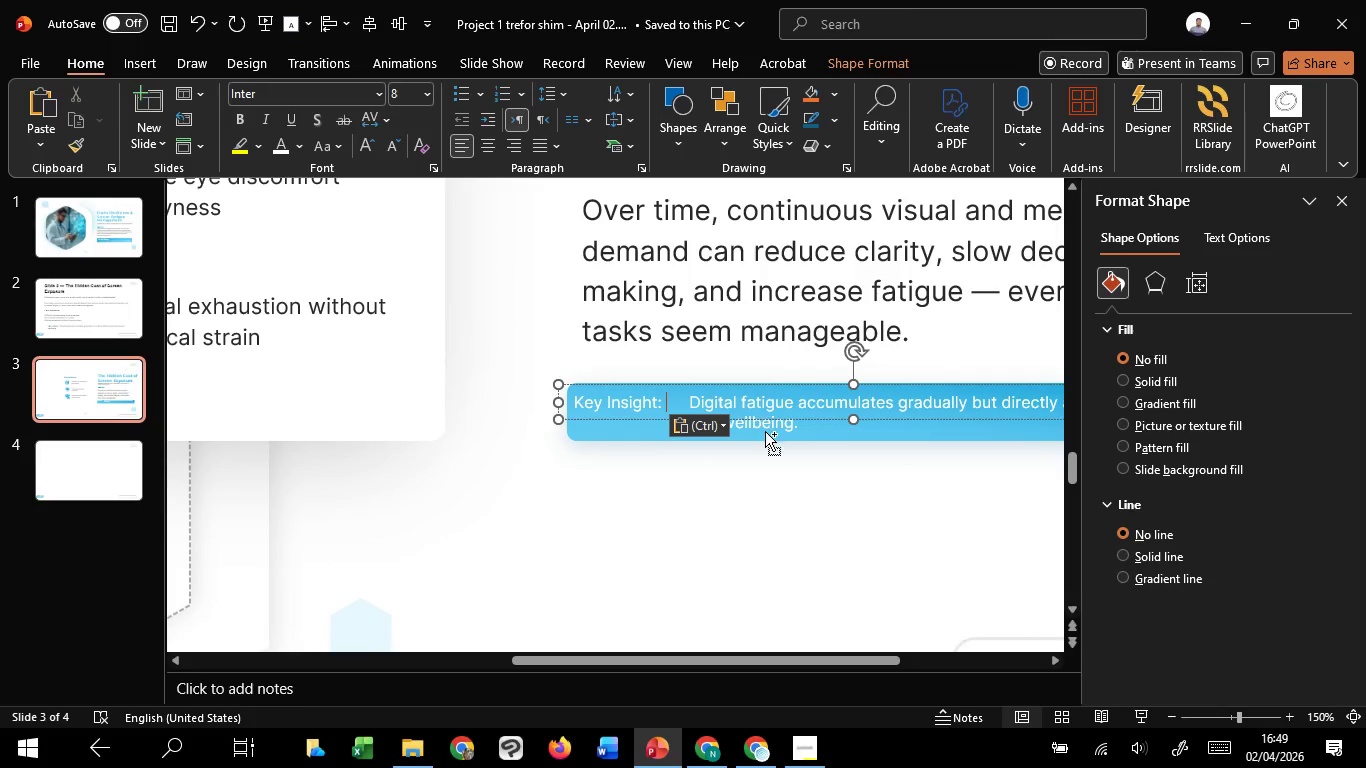 
hold_key(key=ControlLeft, duration=1.52)
 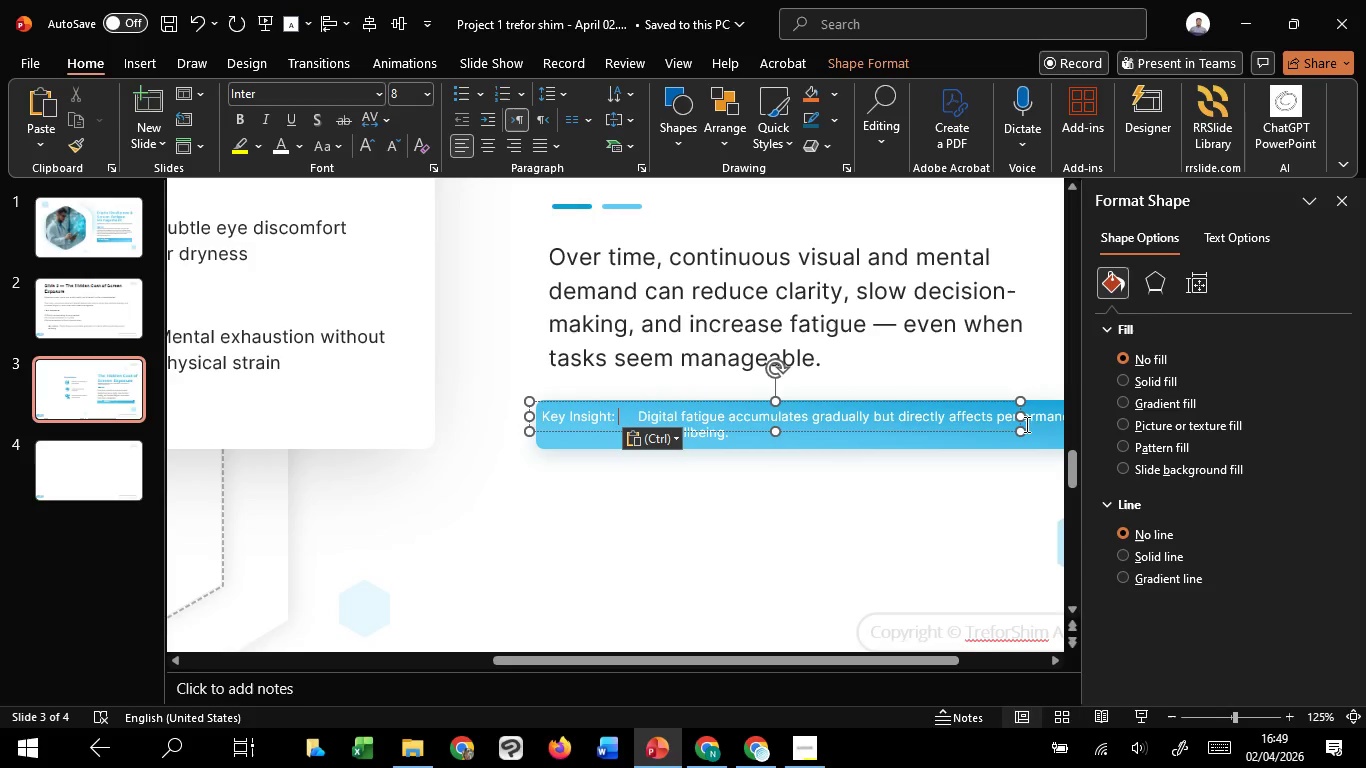 
key(Control+ControlLeft)
 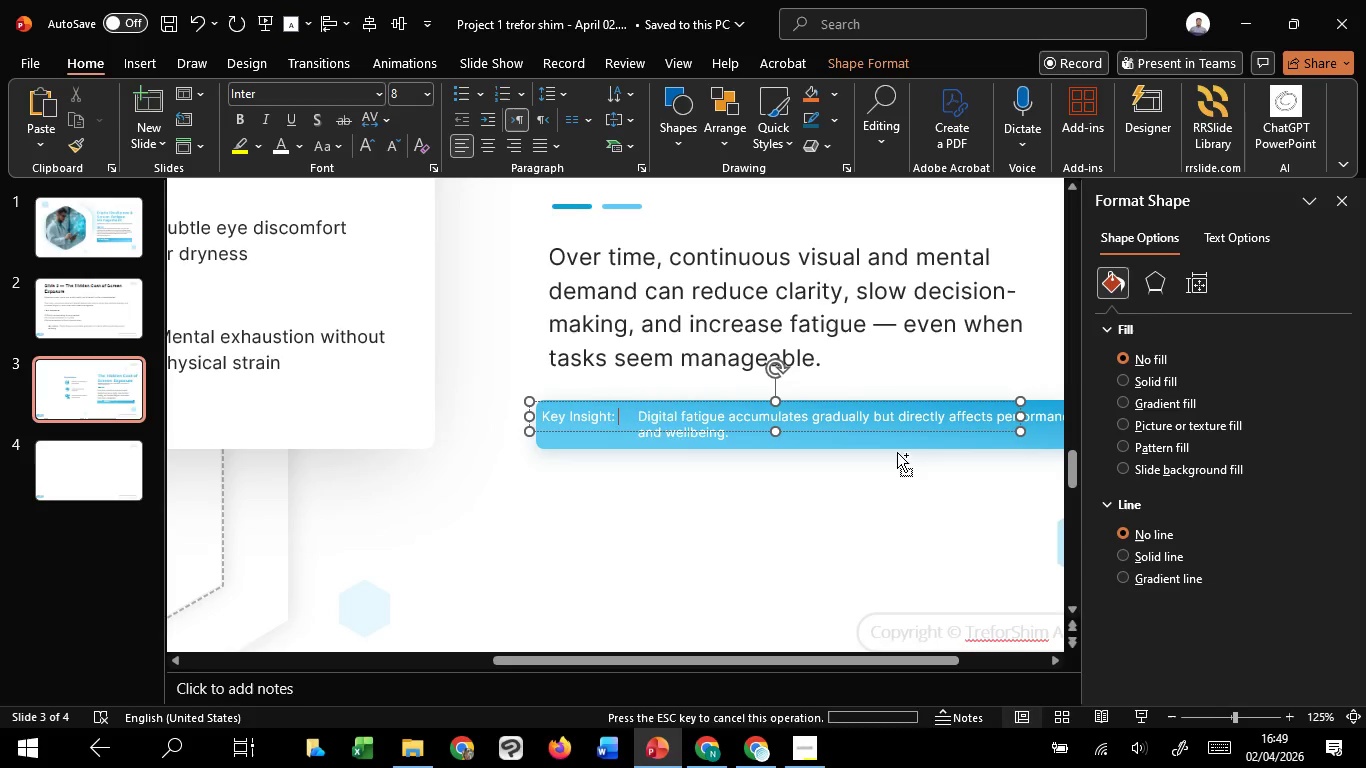 
scroll: coordinate [857, 439], scroll_direction: down, amount: 1.0
 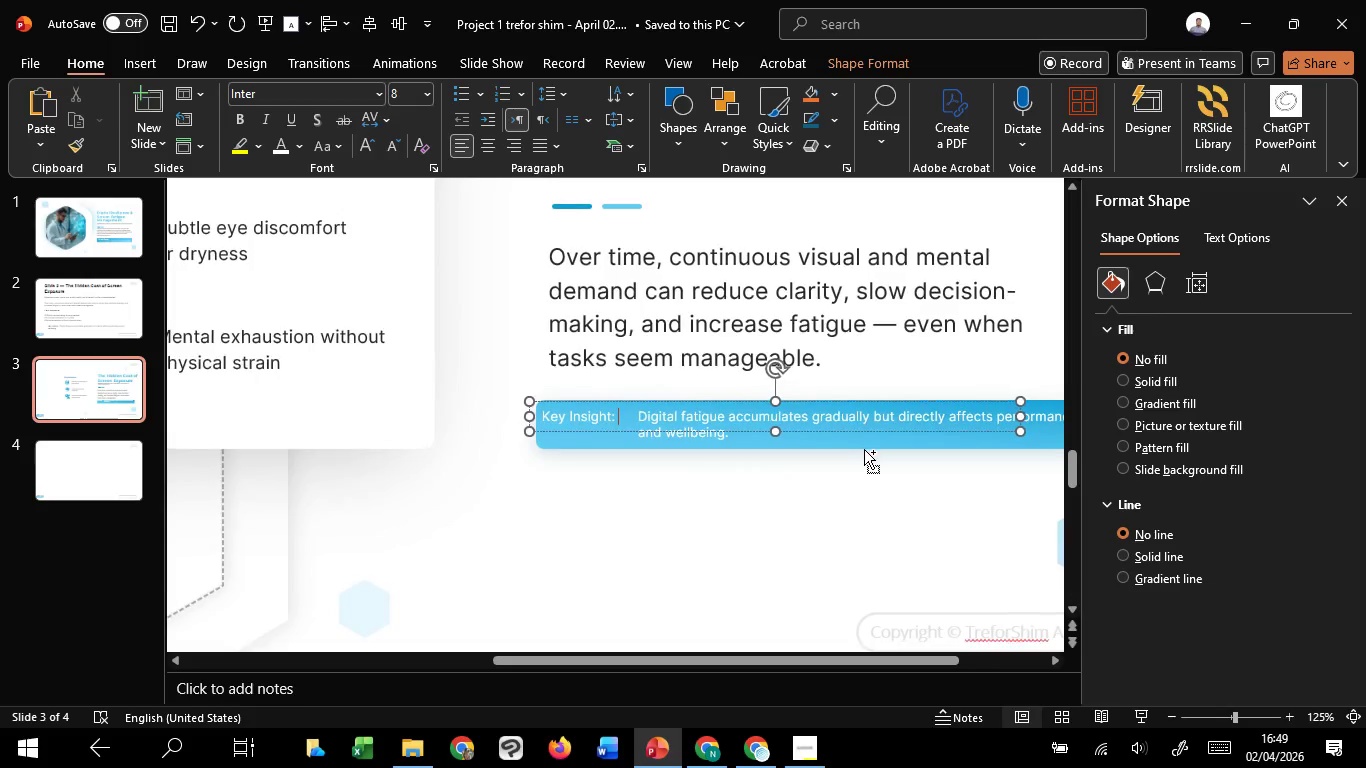 
key(Control+ControlLeft)
 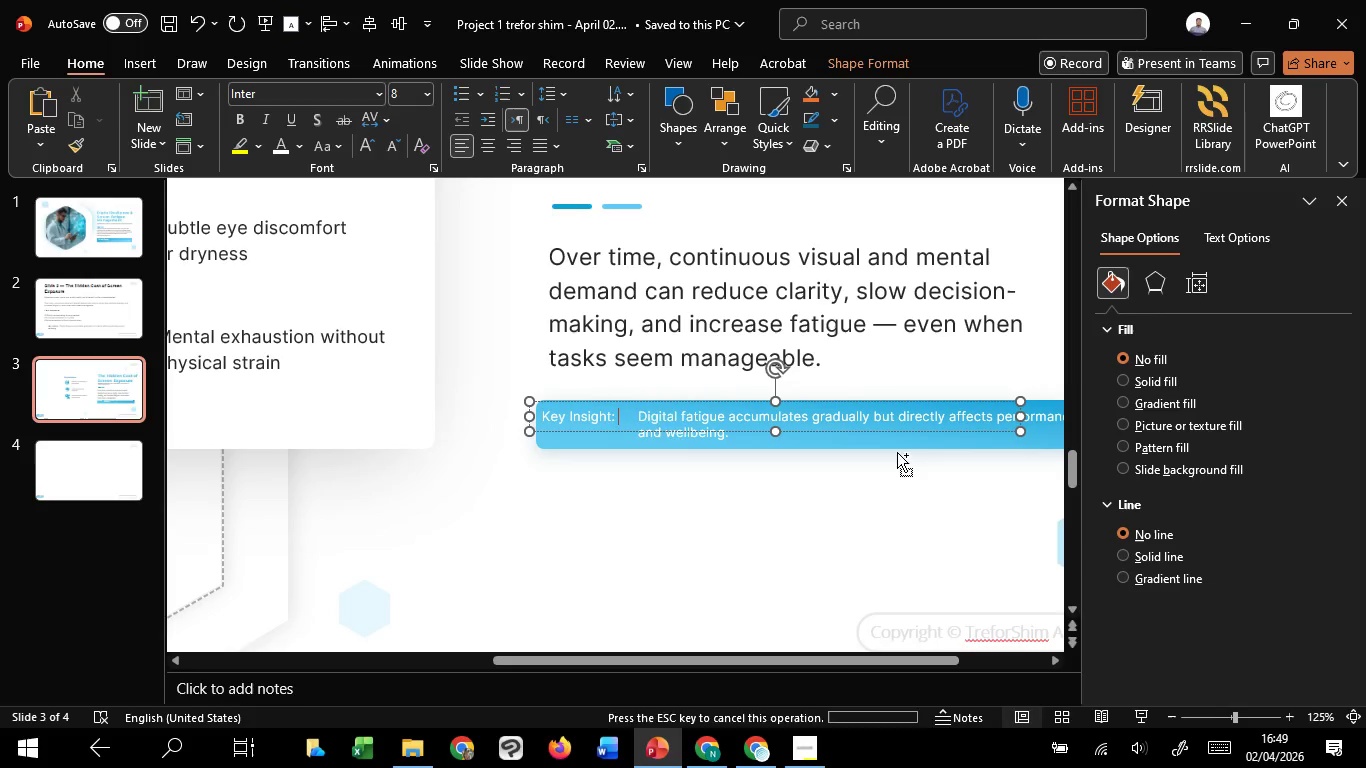 
key(Control+ControlLeft)
 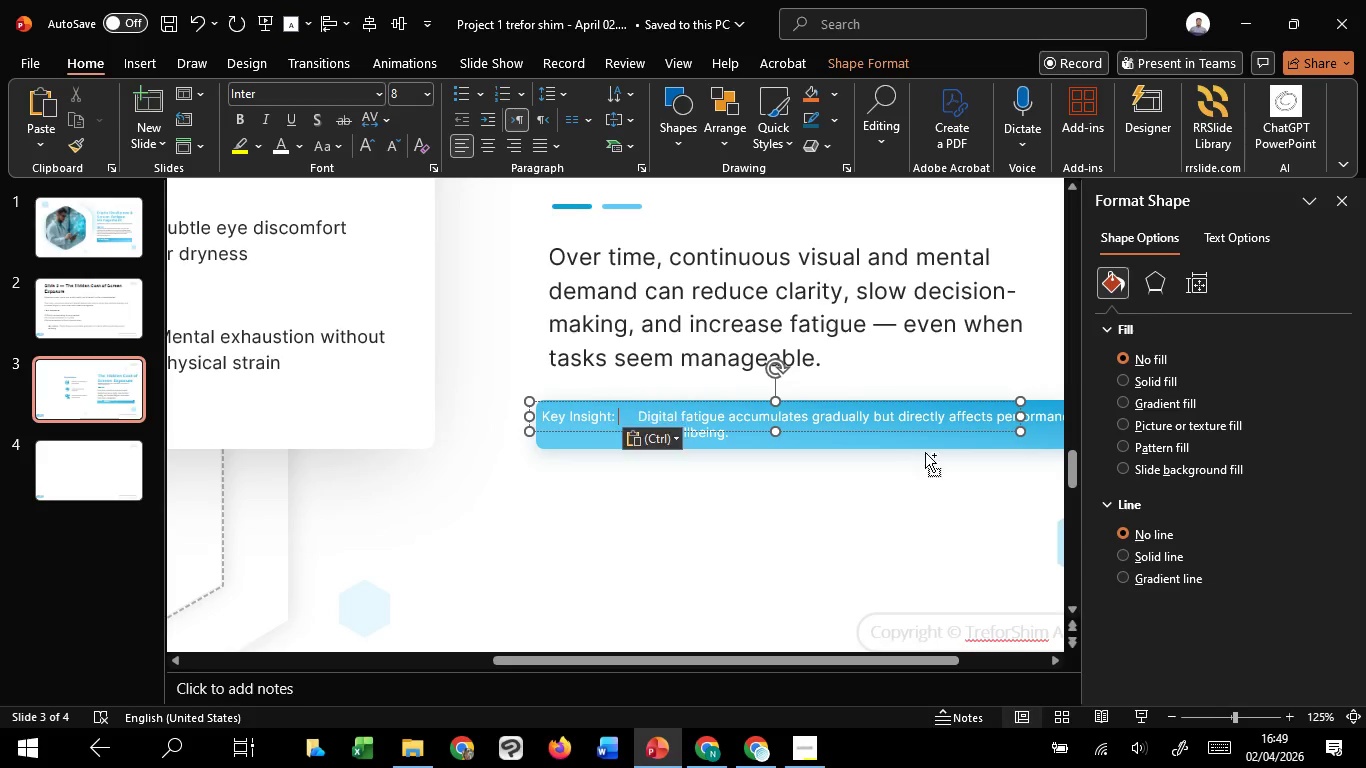 
key(Control+ControlLeft)
 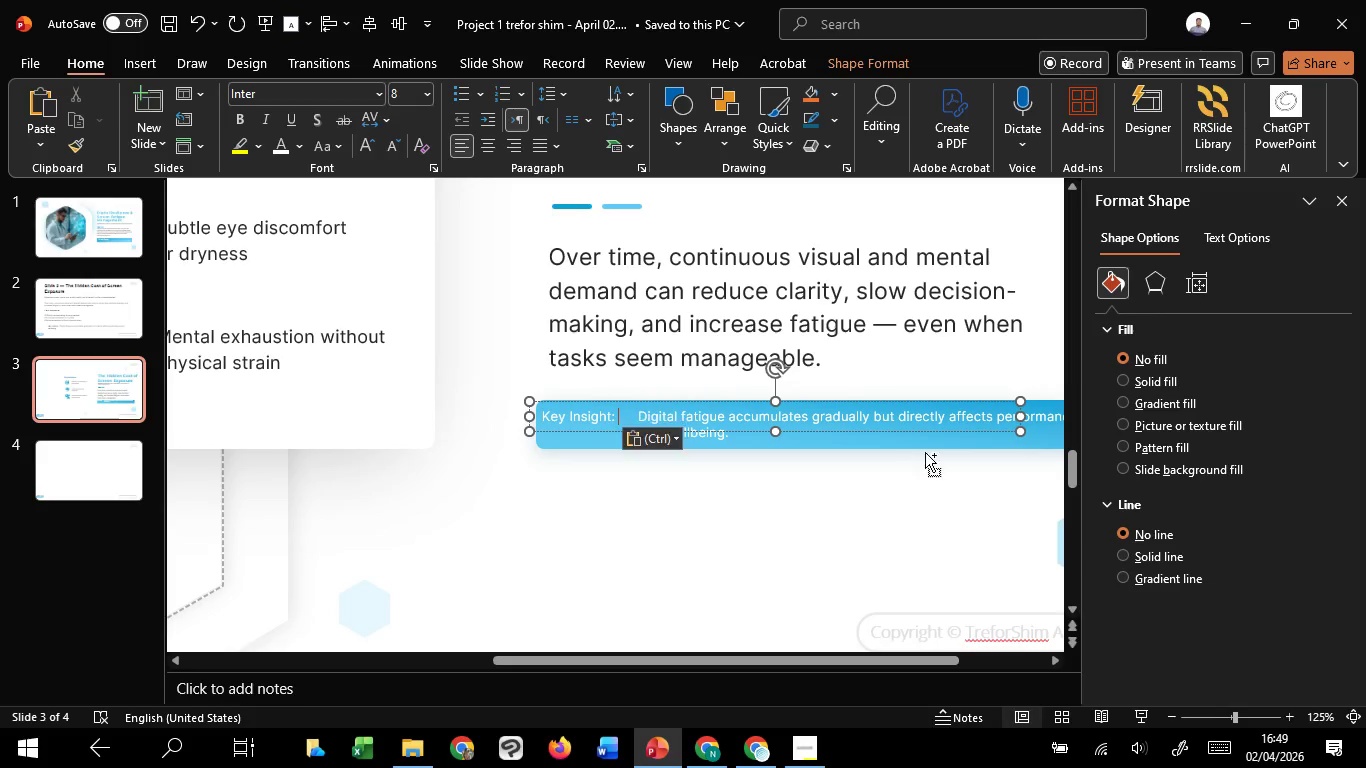 
key(Control+ControlLeft)
 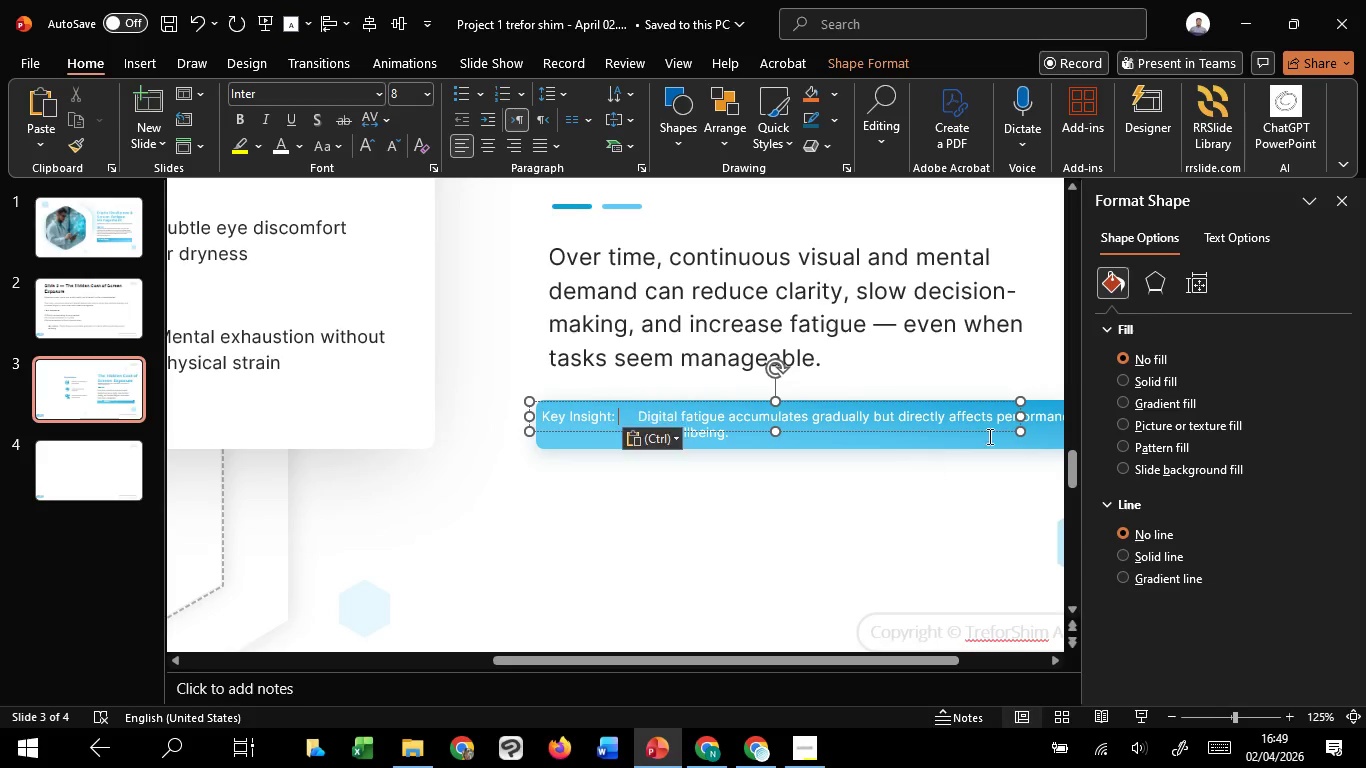 
key(Control+ControlLeft)
 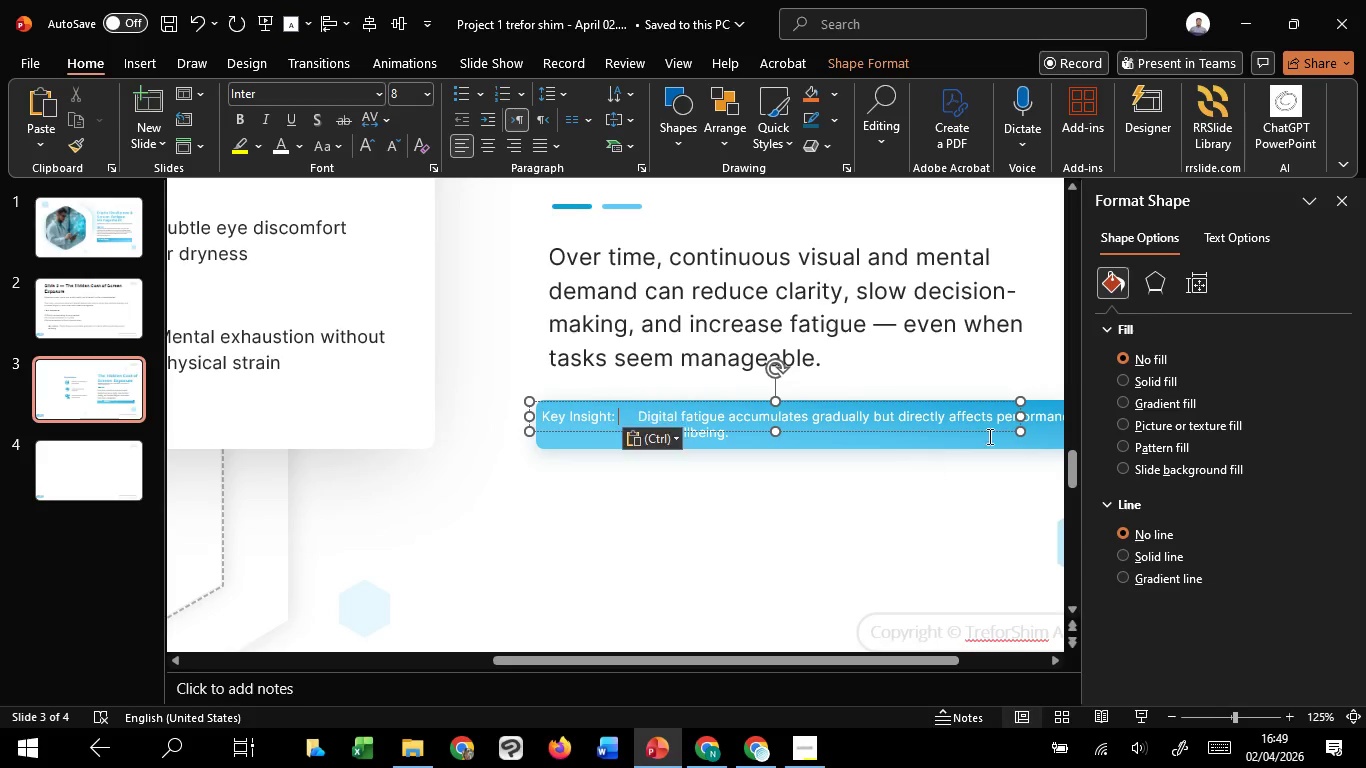 
key(Control+ControlLeft)
 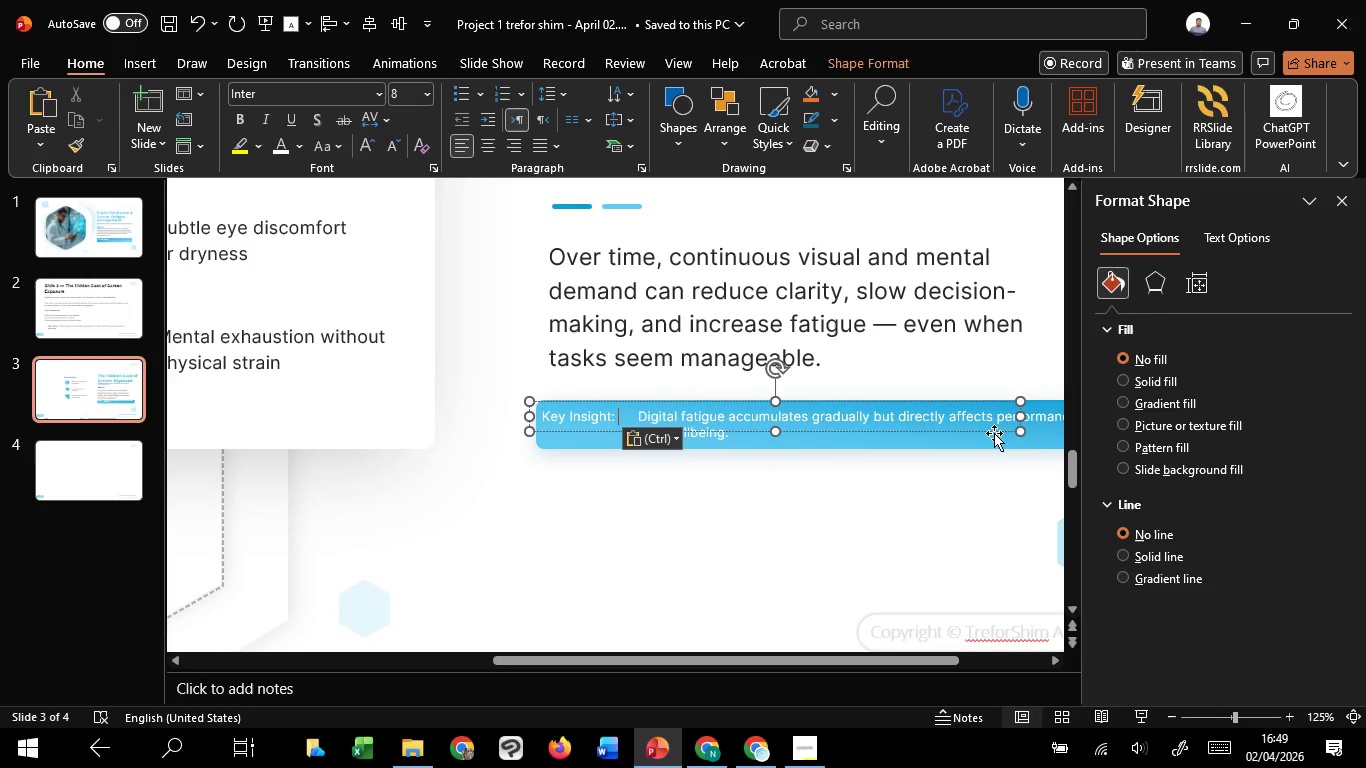 
key(Control+ControlLeft)
 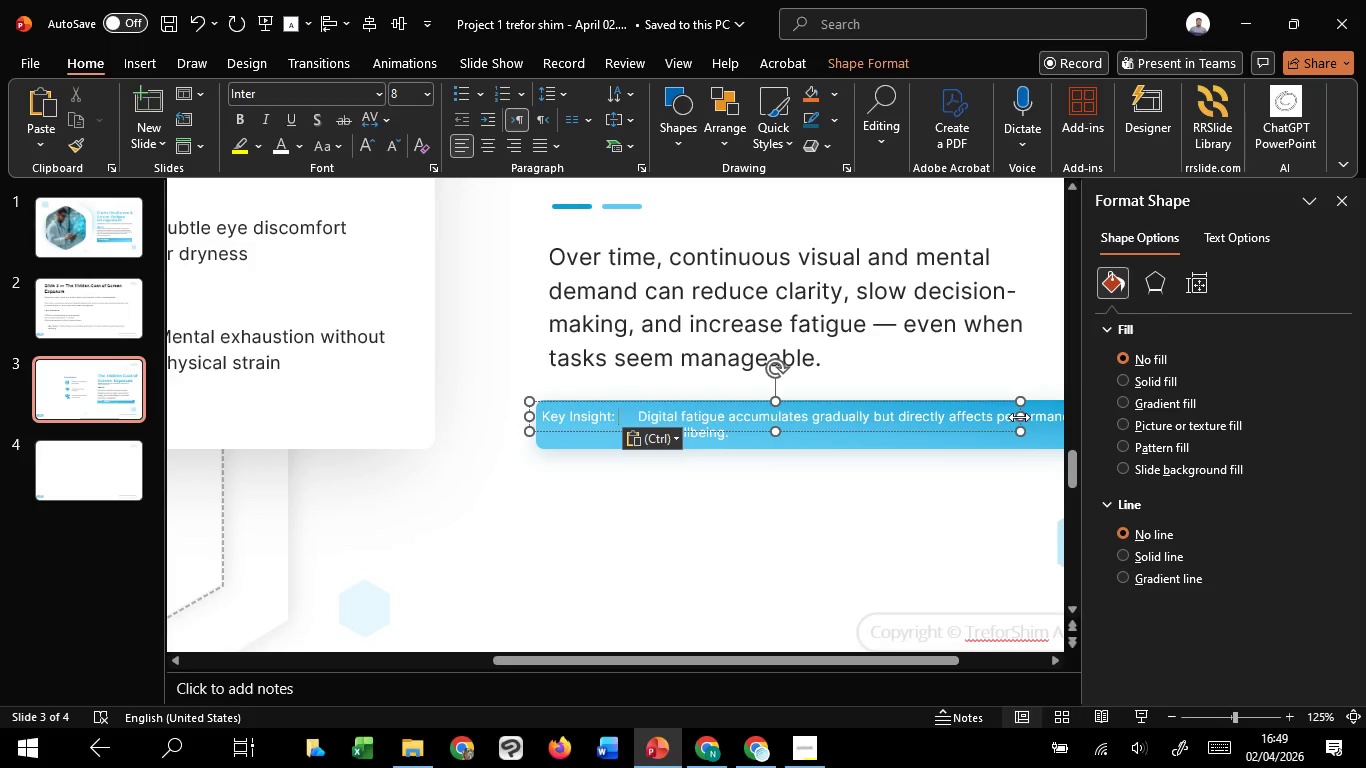 
left_click_drag(start_coordinate=[1019, 417], to_coordinate=[636, 412])
 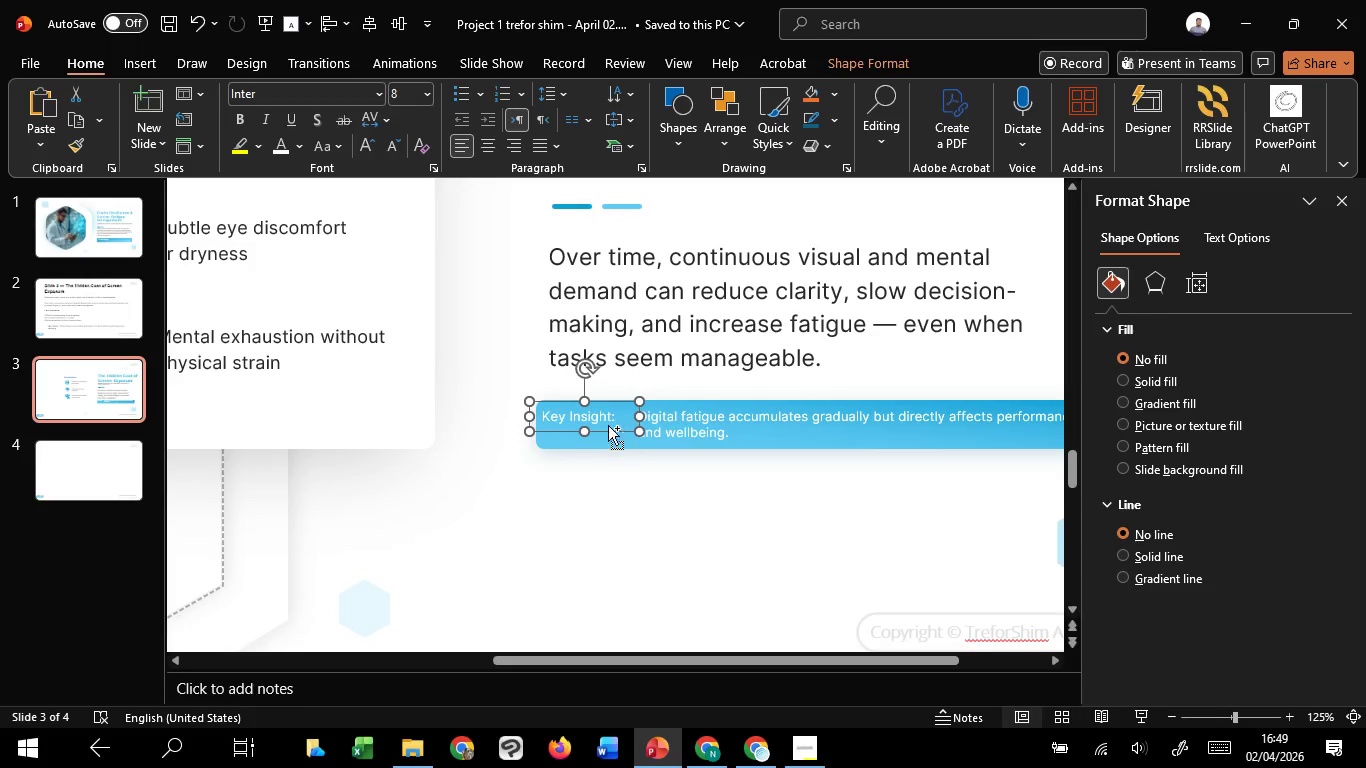 
key(Control+ControlLeft)
 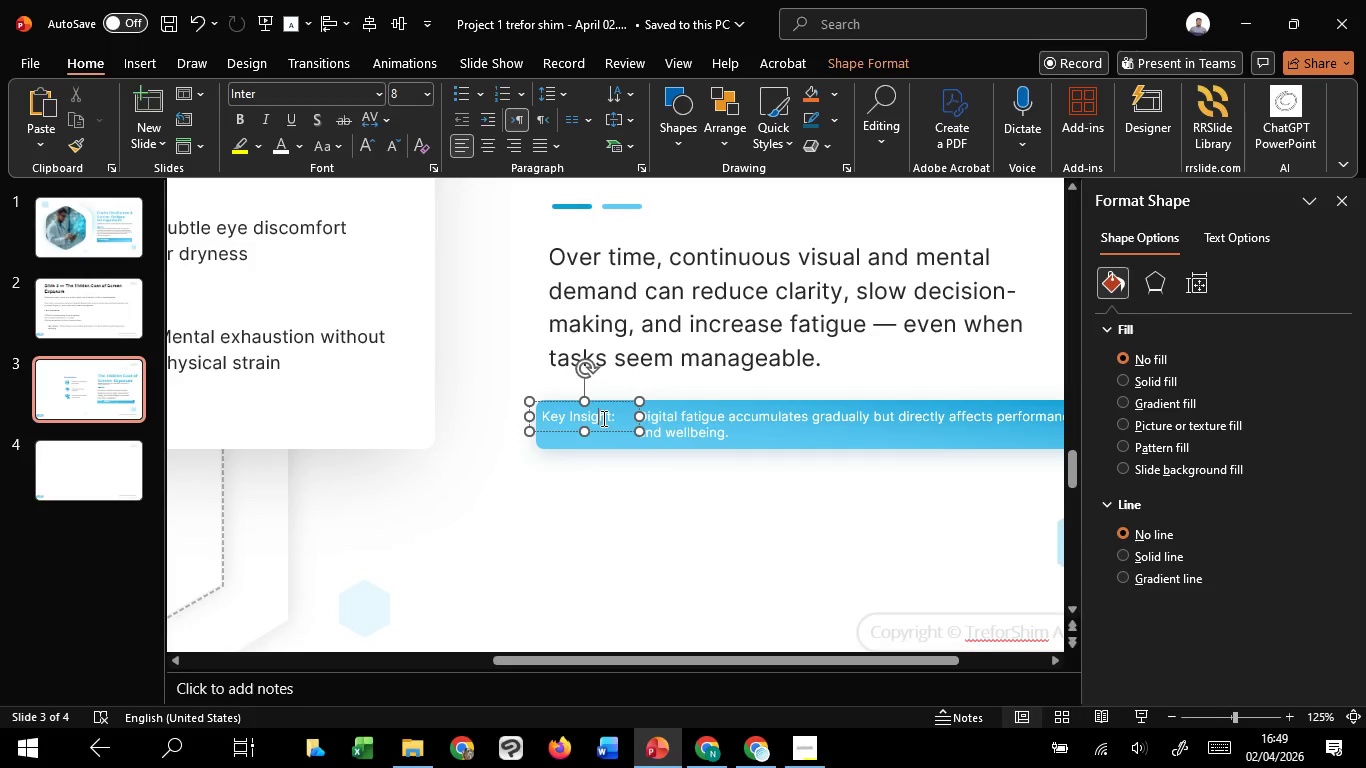 
left_click([602, 418])
 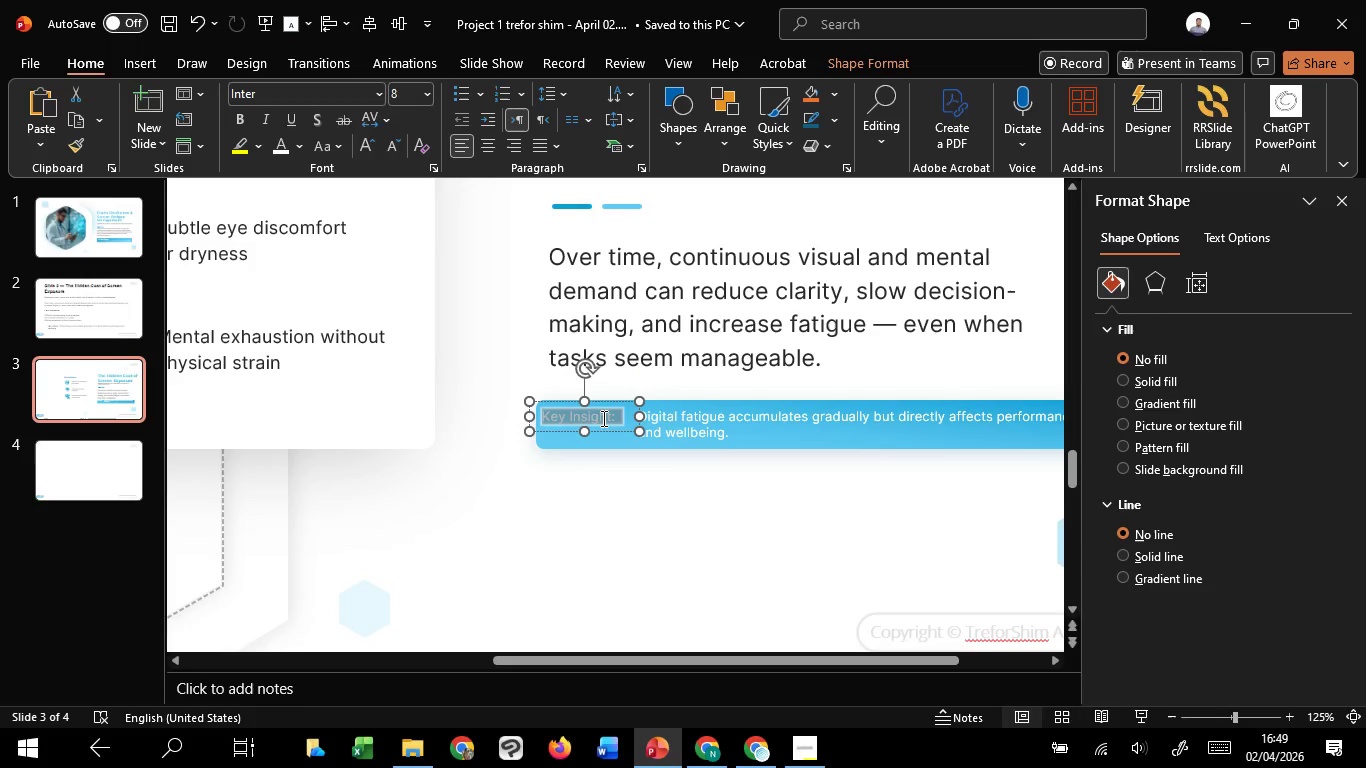 
key(Control+ControlLeft)
 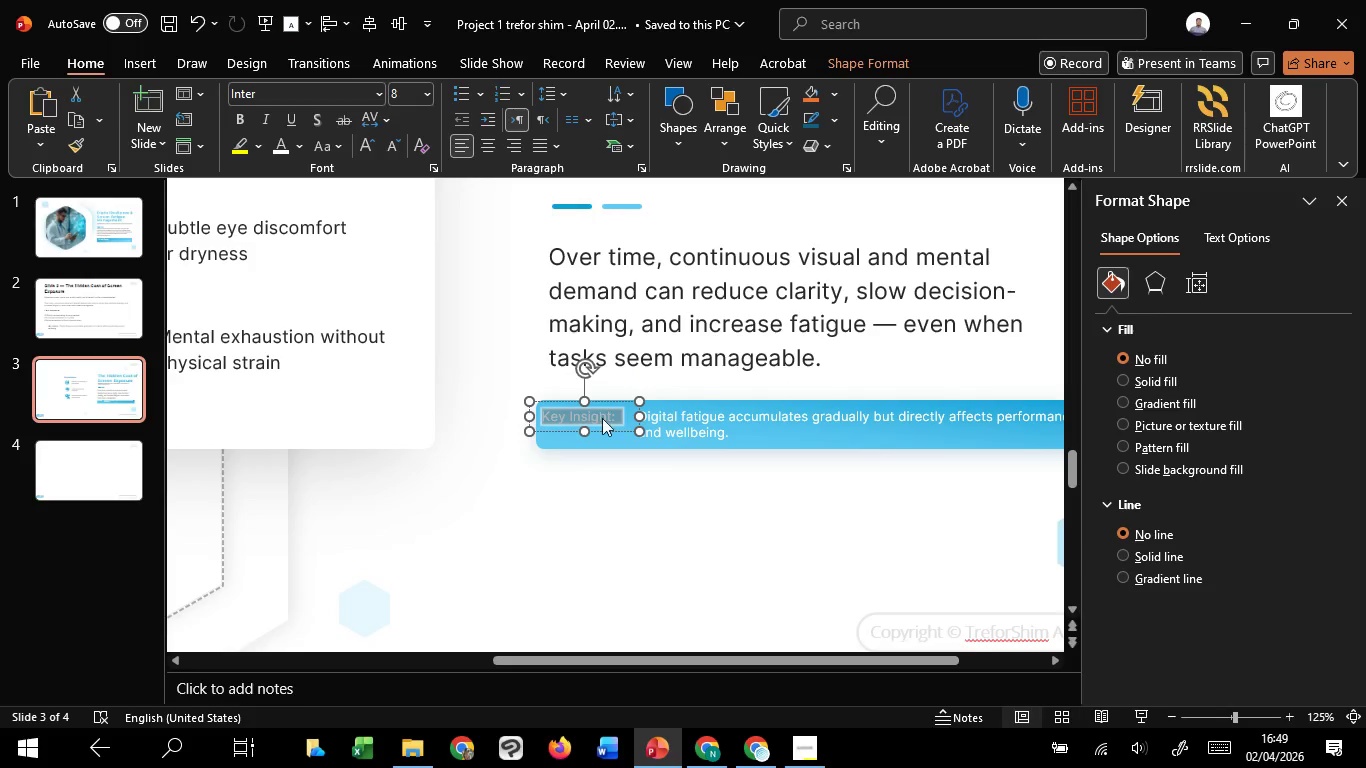 
key(Control+A)
 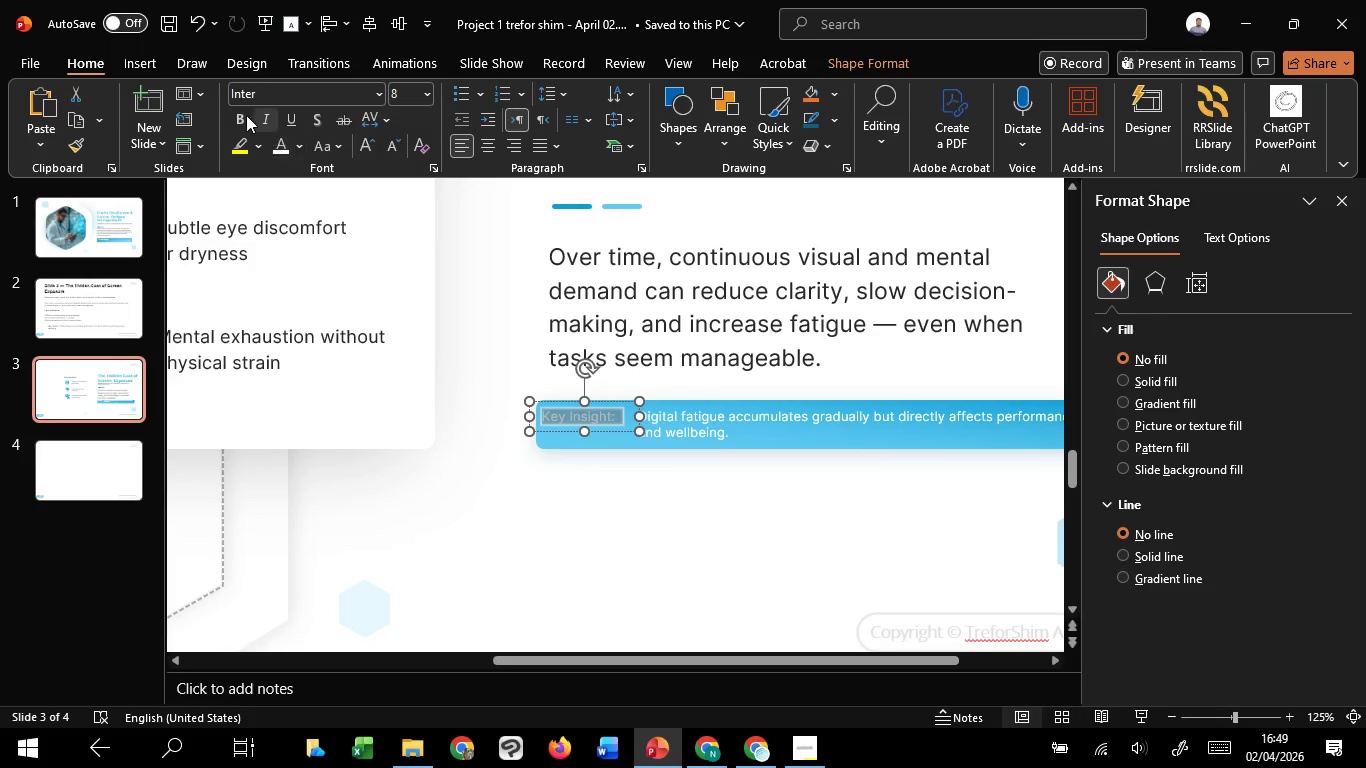 
left_click([241, 113])
 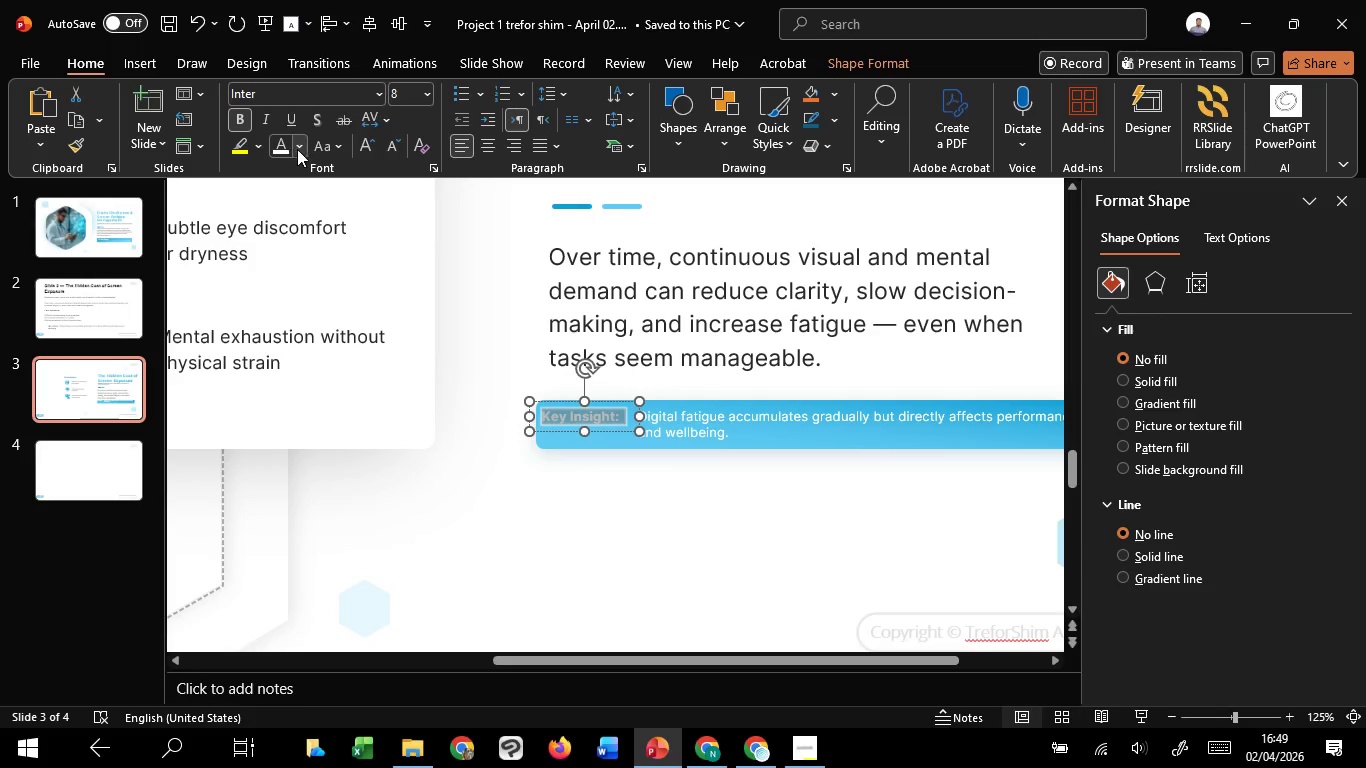 
left_click([297, 149])
 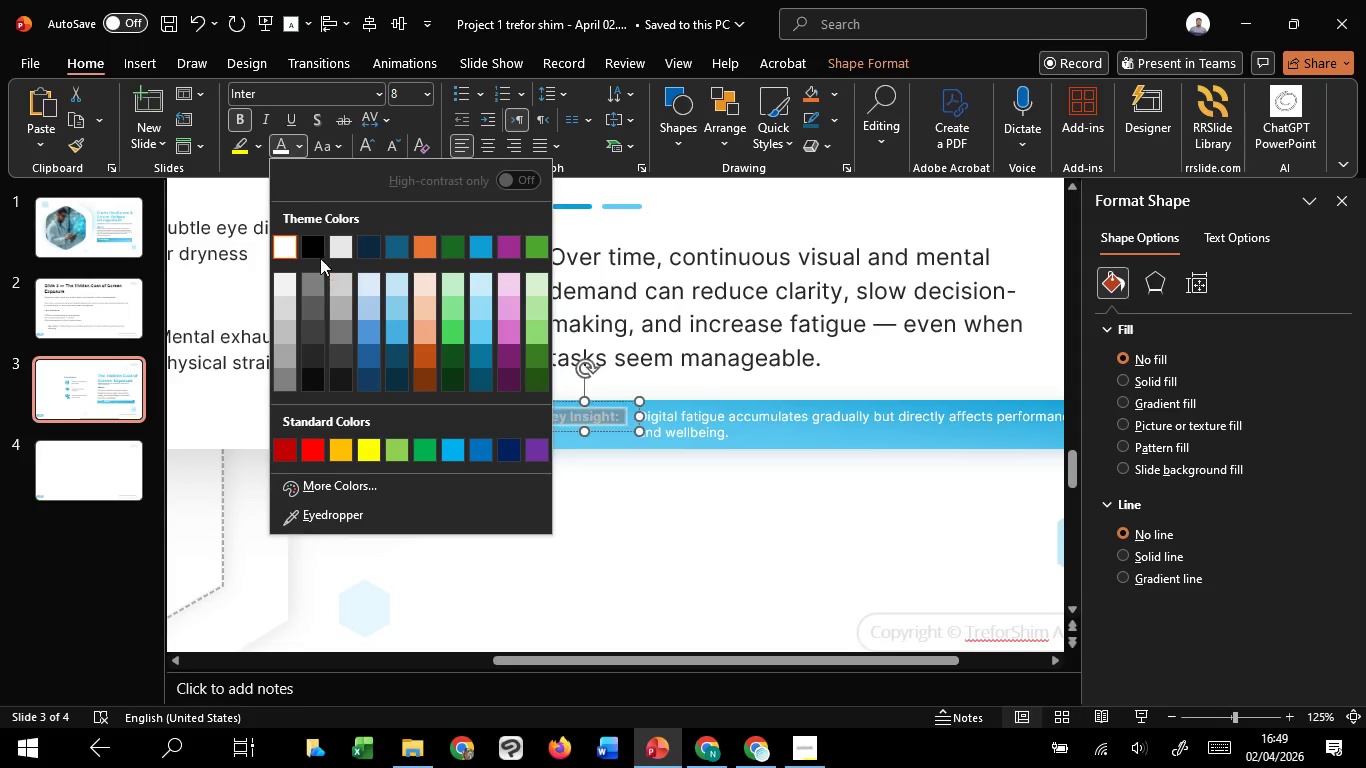 
left_click([311, 252])
 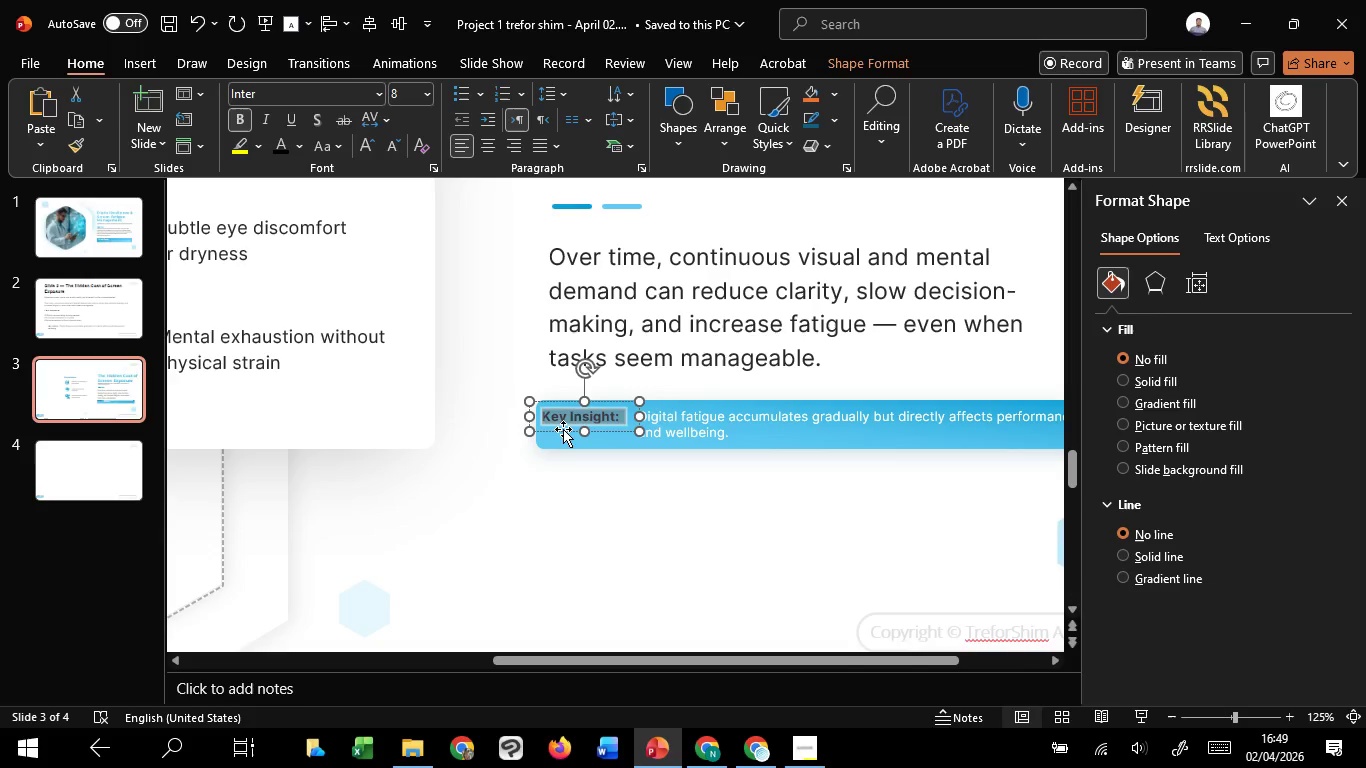 
left_click_drag(start_coordinate=[564, 429], to_coordinate=[564, 440])
 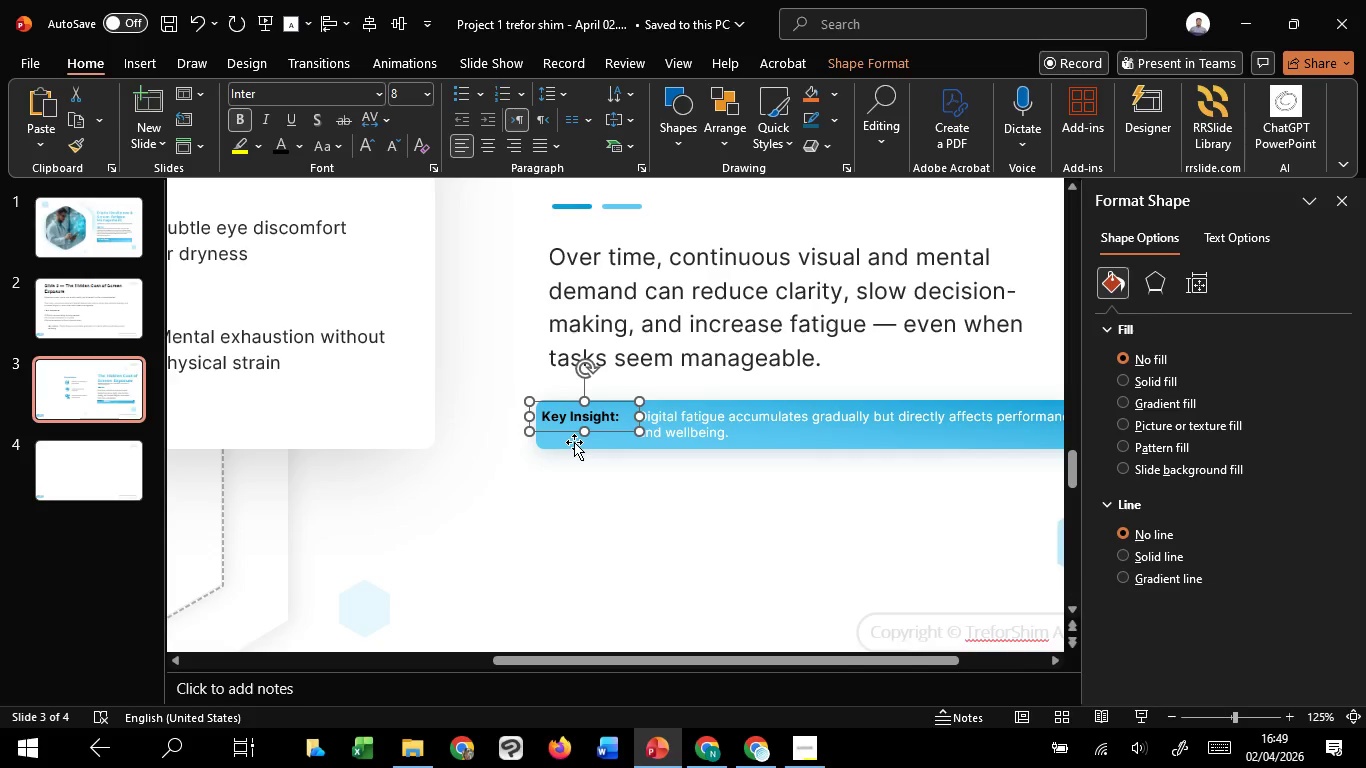 
hold_key(key=ShiftLeft, duration=0.69)
 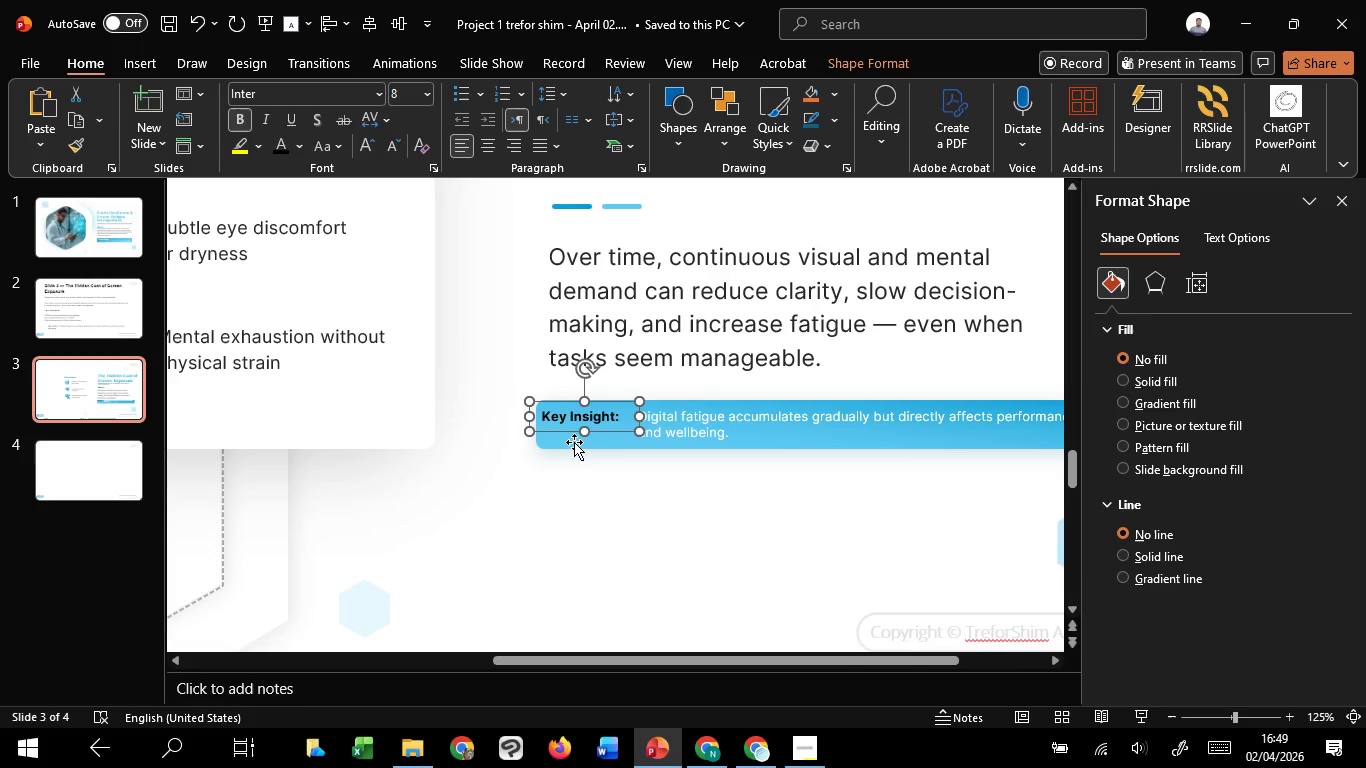 
hold_key(key=ShiftLeft, duration=1.5)
left_click([698, 419])
 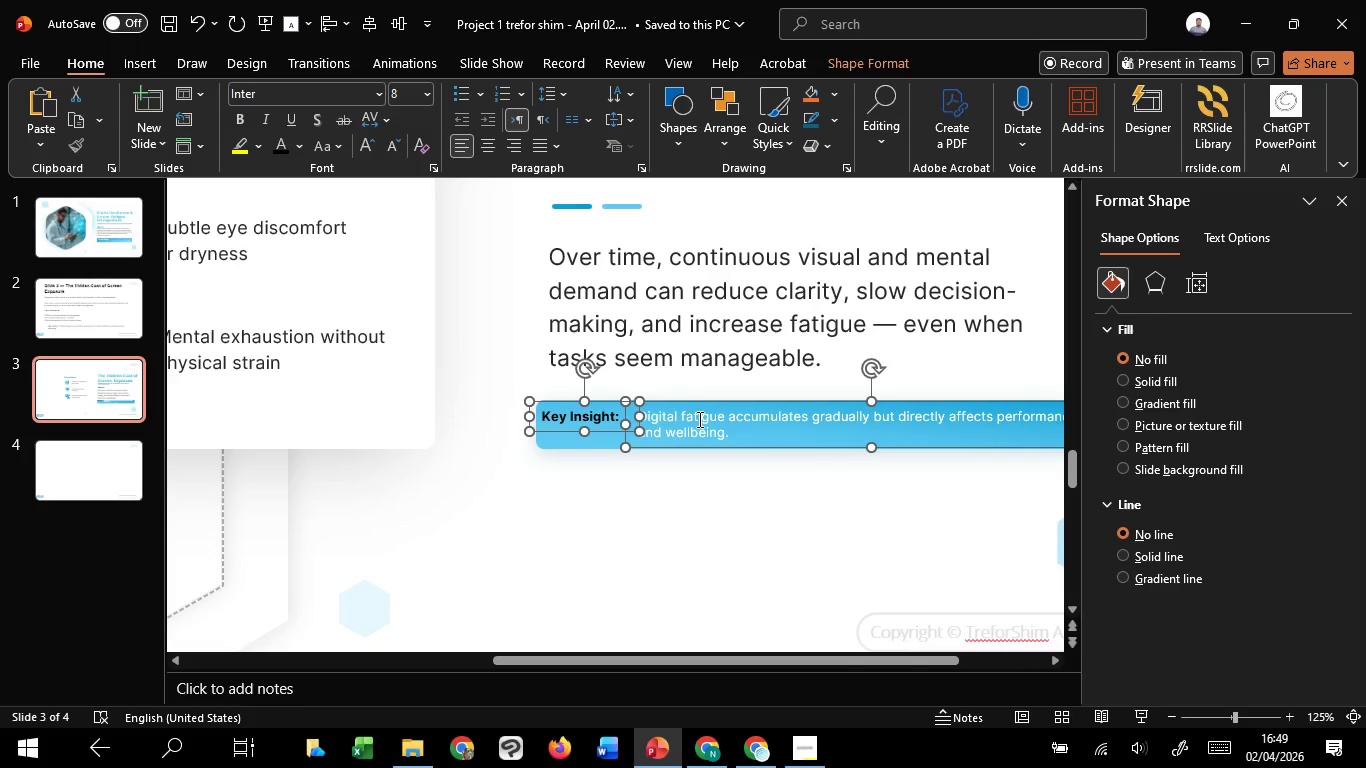 
hold_key(key=ShiftLeft, duration=0.81)
 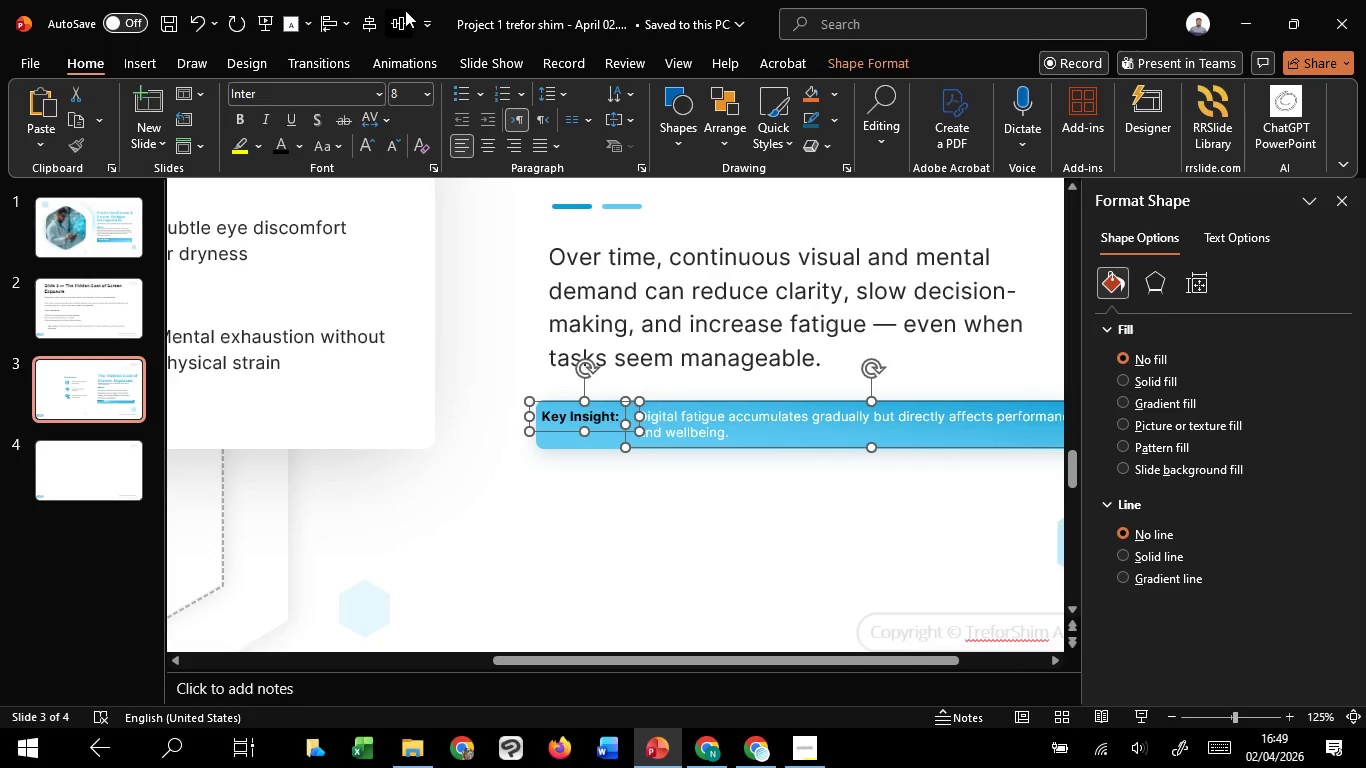 
left_click([405, 10])
 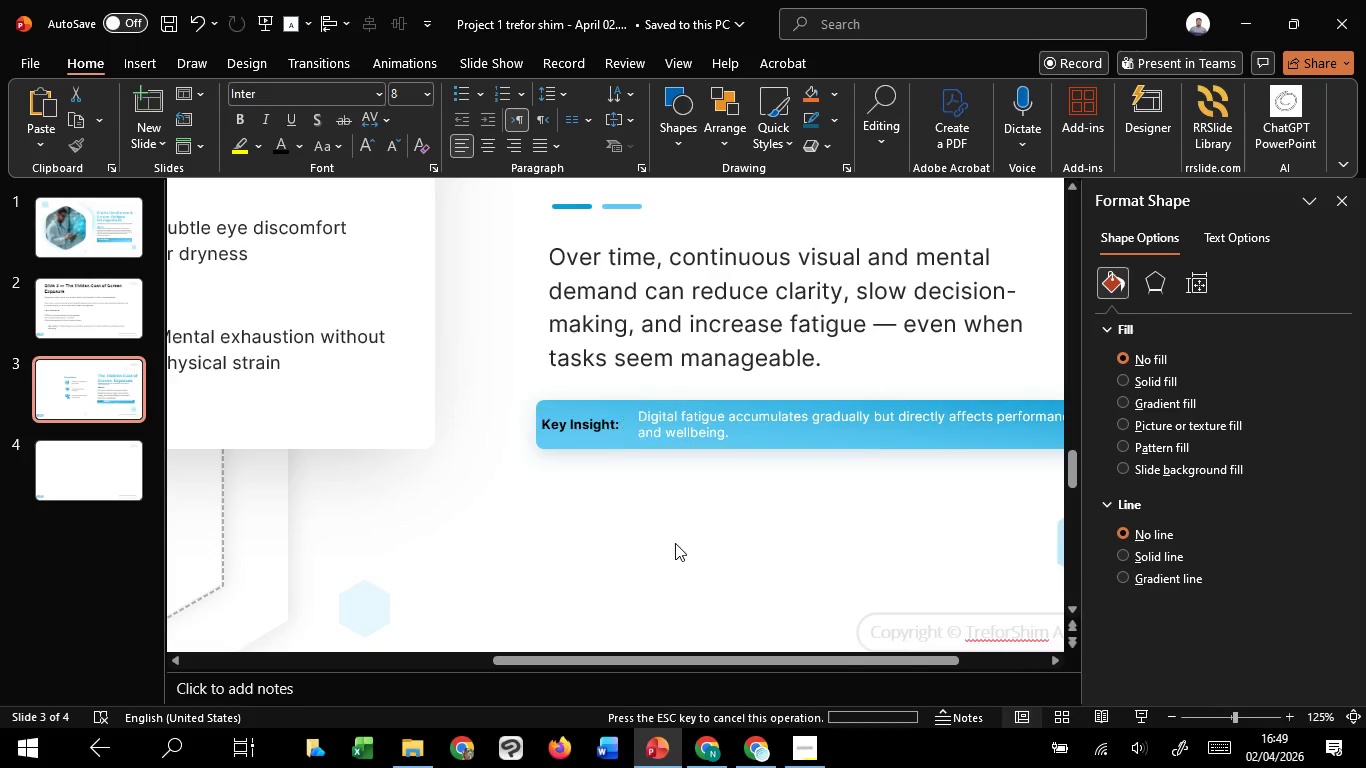 
left_click([675, 543])
 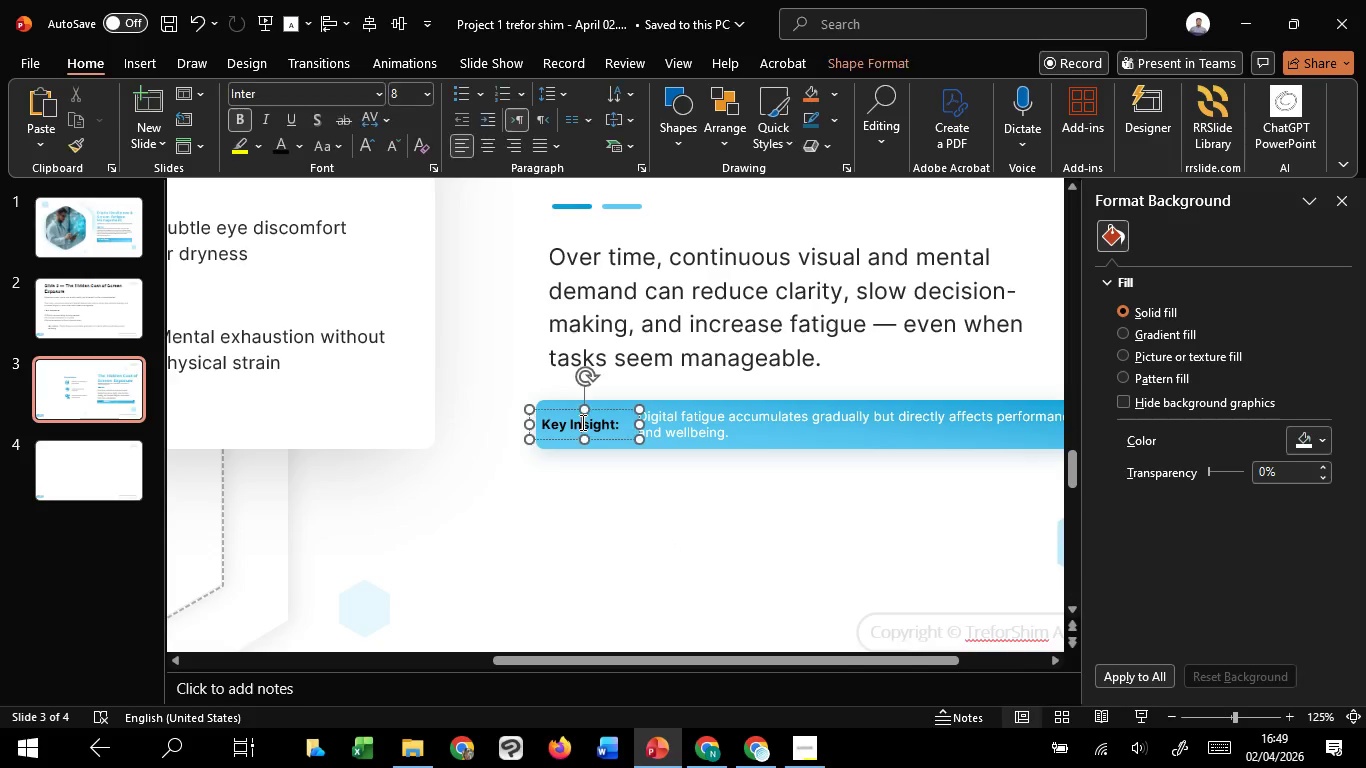 
left_click([581, 422])
 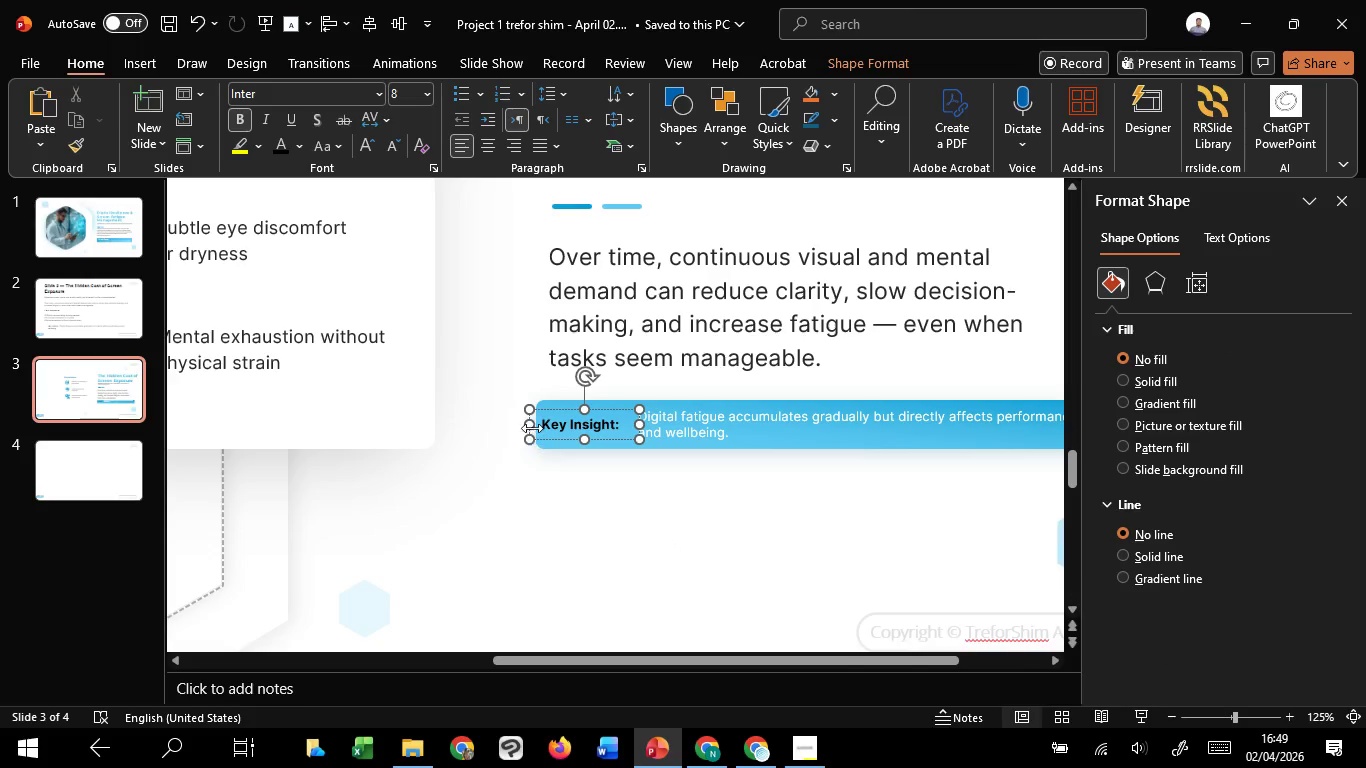 
left_click_drag(start_coordinate=[528, 421], to_coordinate=[529, 433])
 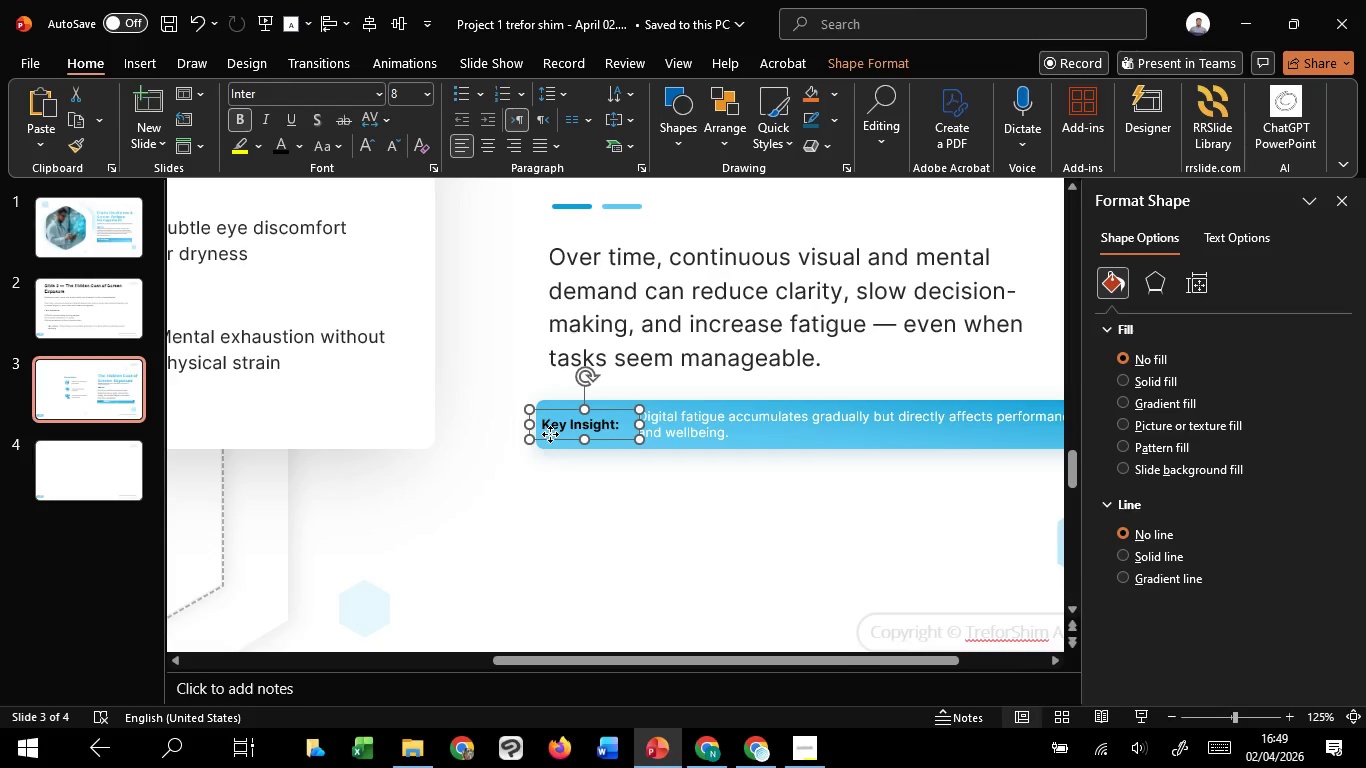 
left_click_drag(start_coordinate=[550, 434], to_coordinate=[556, 432])
 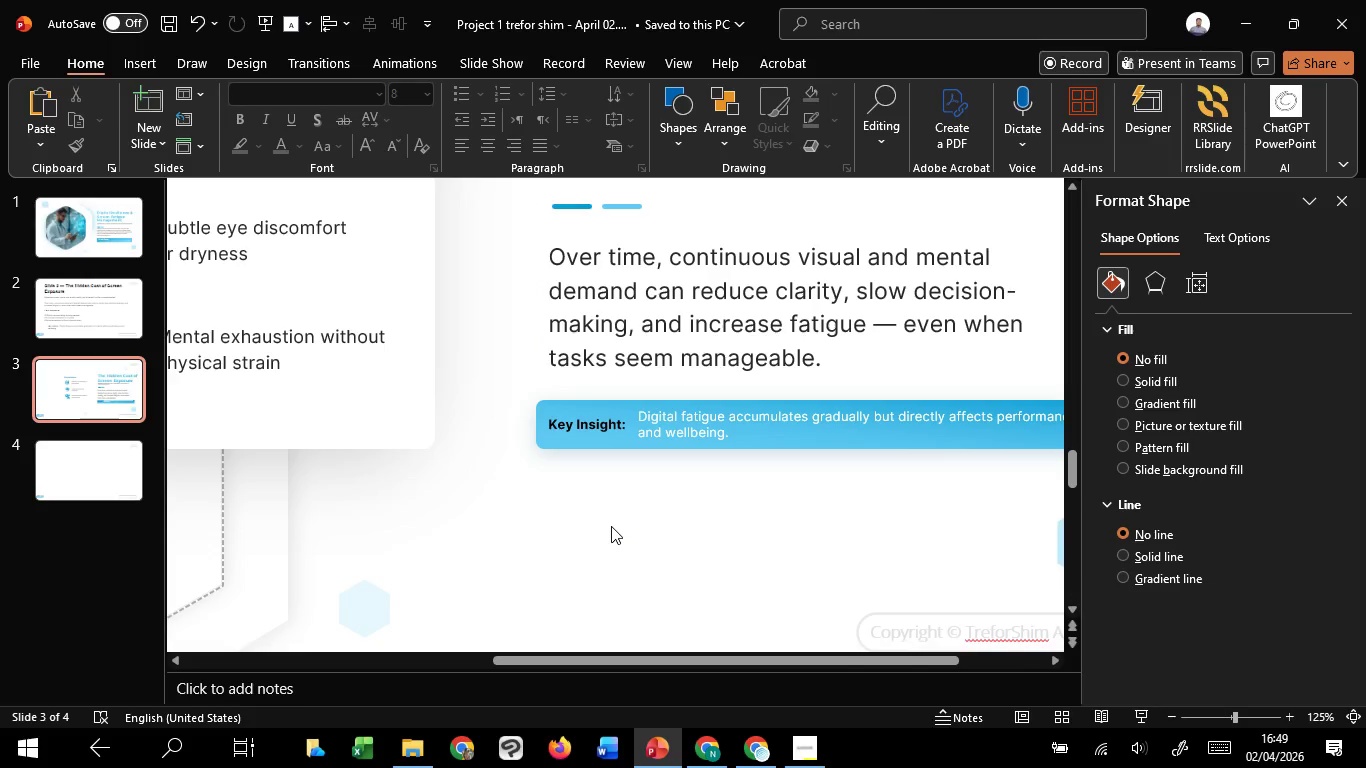 
hold_key(key=ShiftLeft, duration=1.51)
 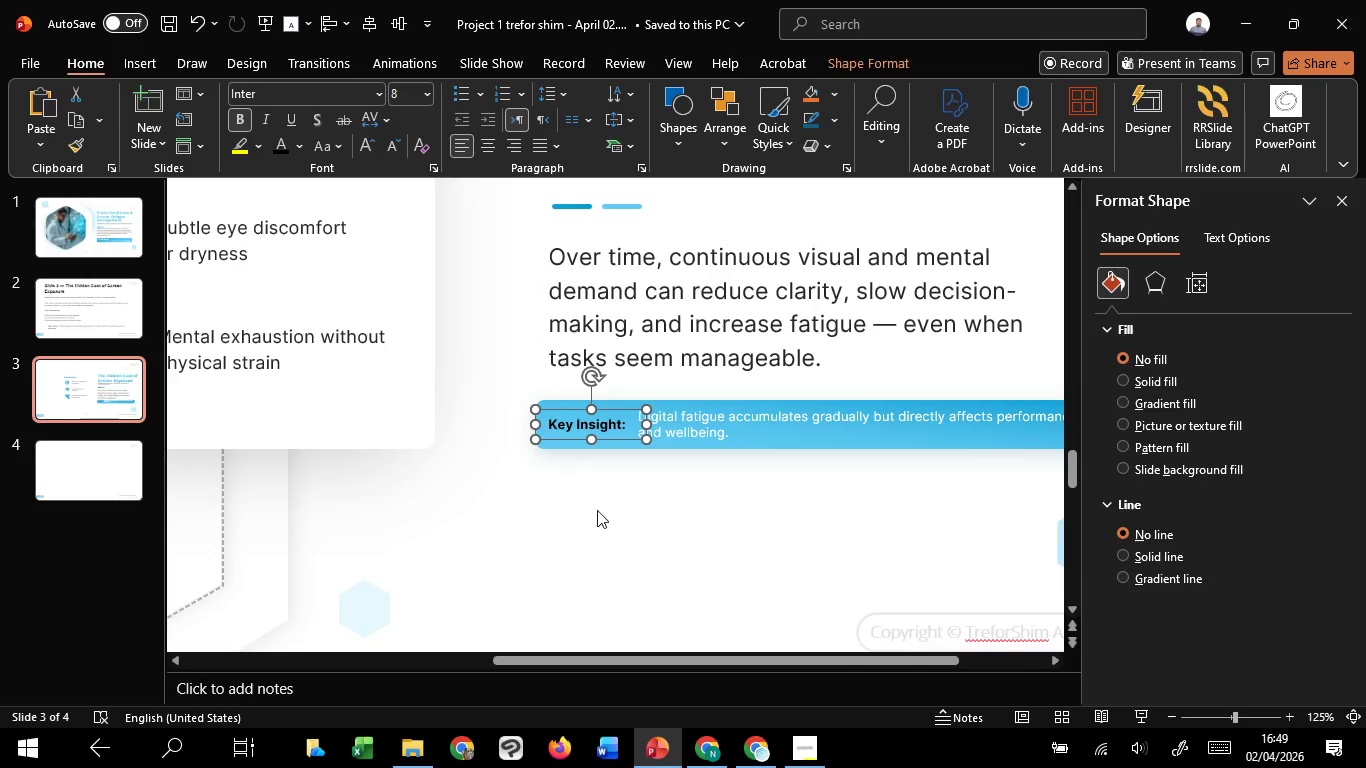 
key(Shift+ShiftLeft)
 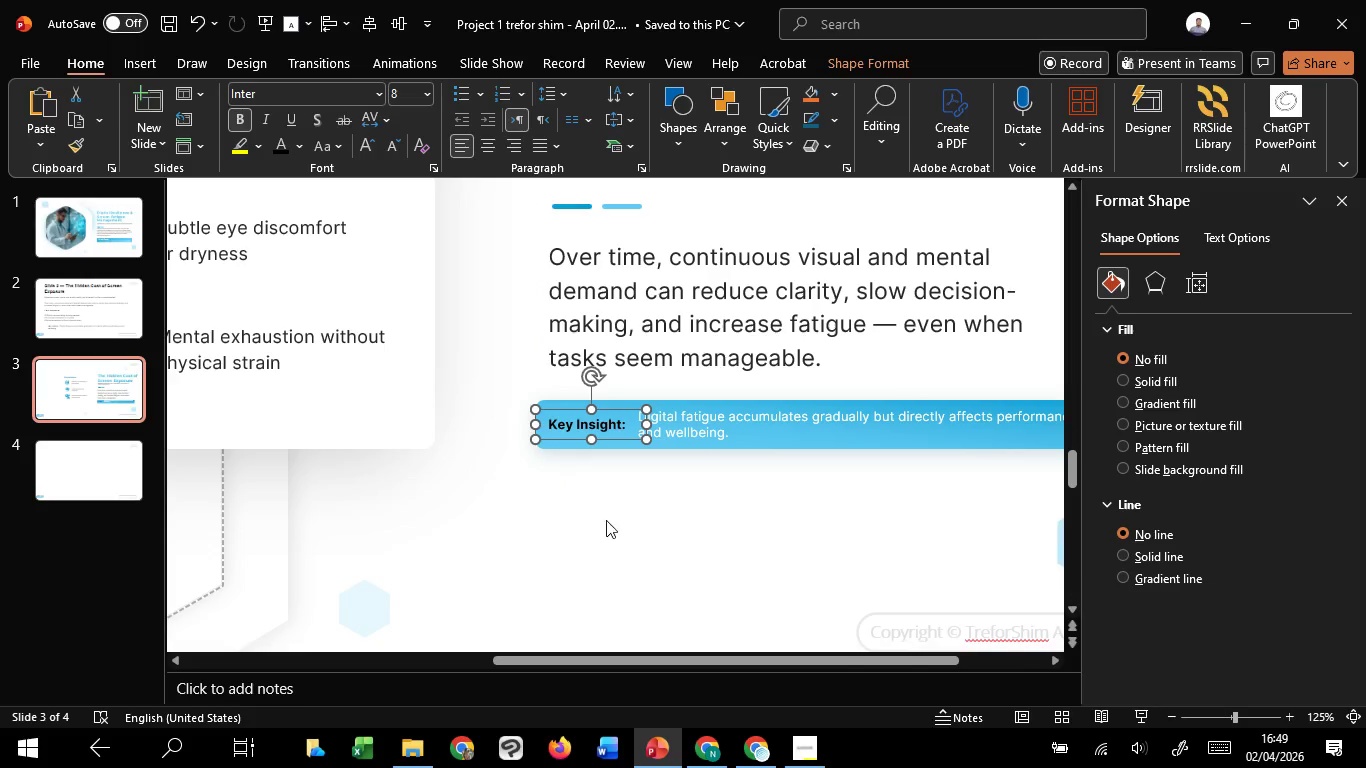 
key(Shift+ShiftLeft)
 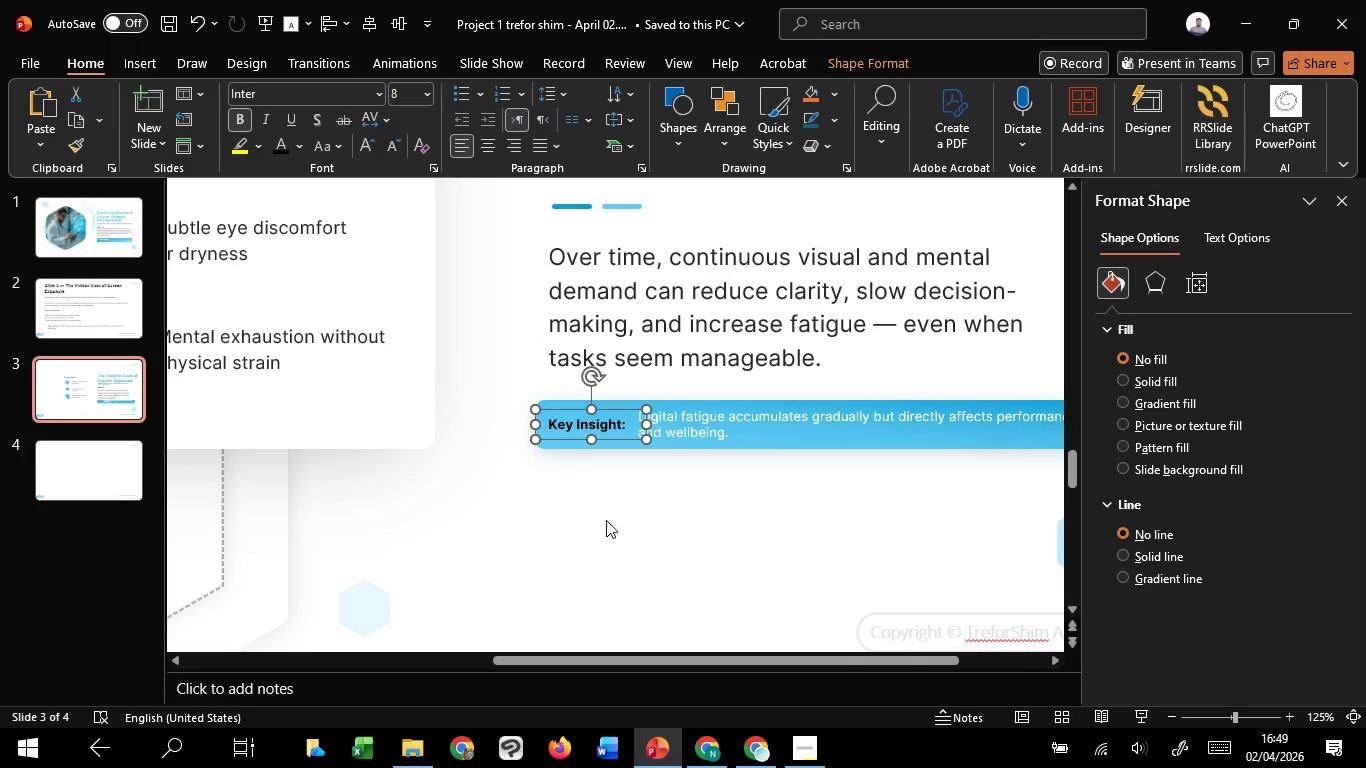 
key(Shift+ShiftLeft)
 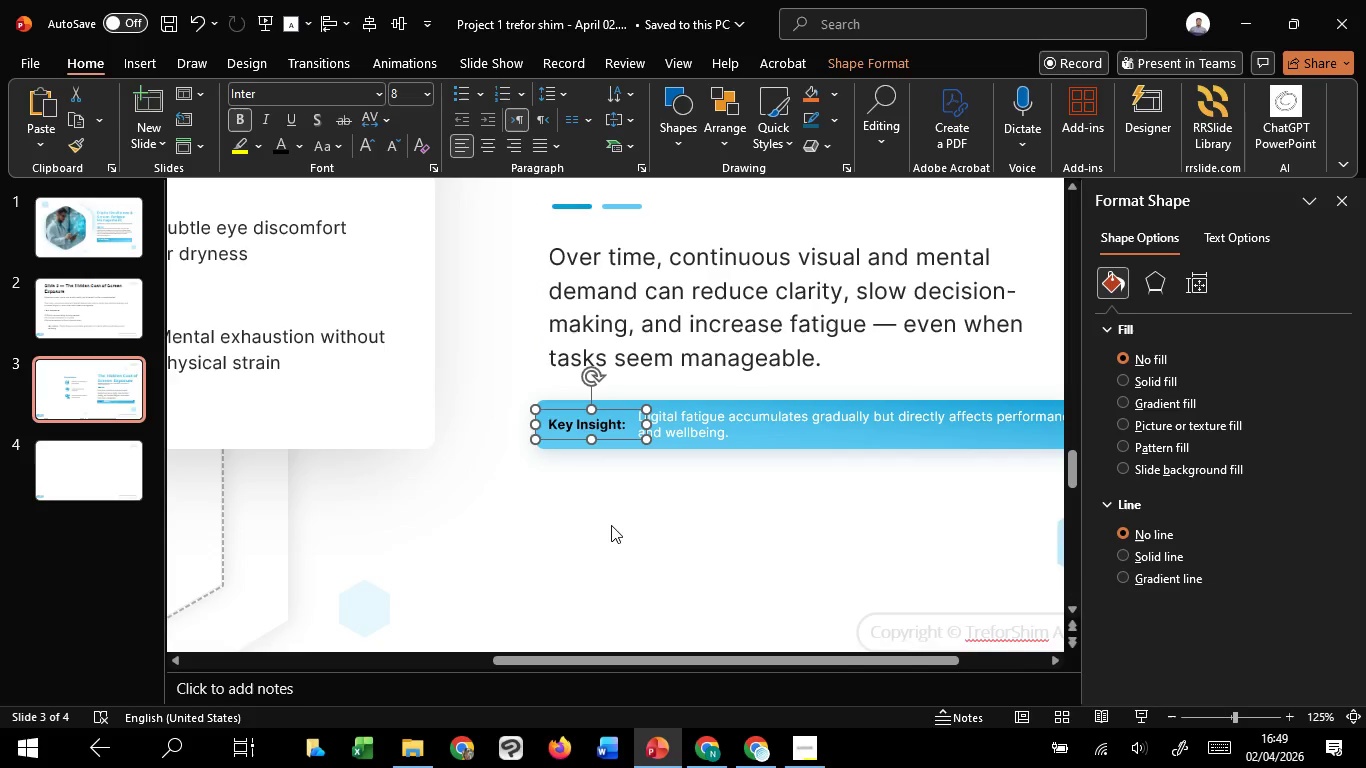 
key(Shift+ShiftLeft)
 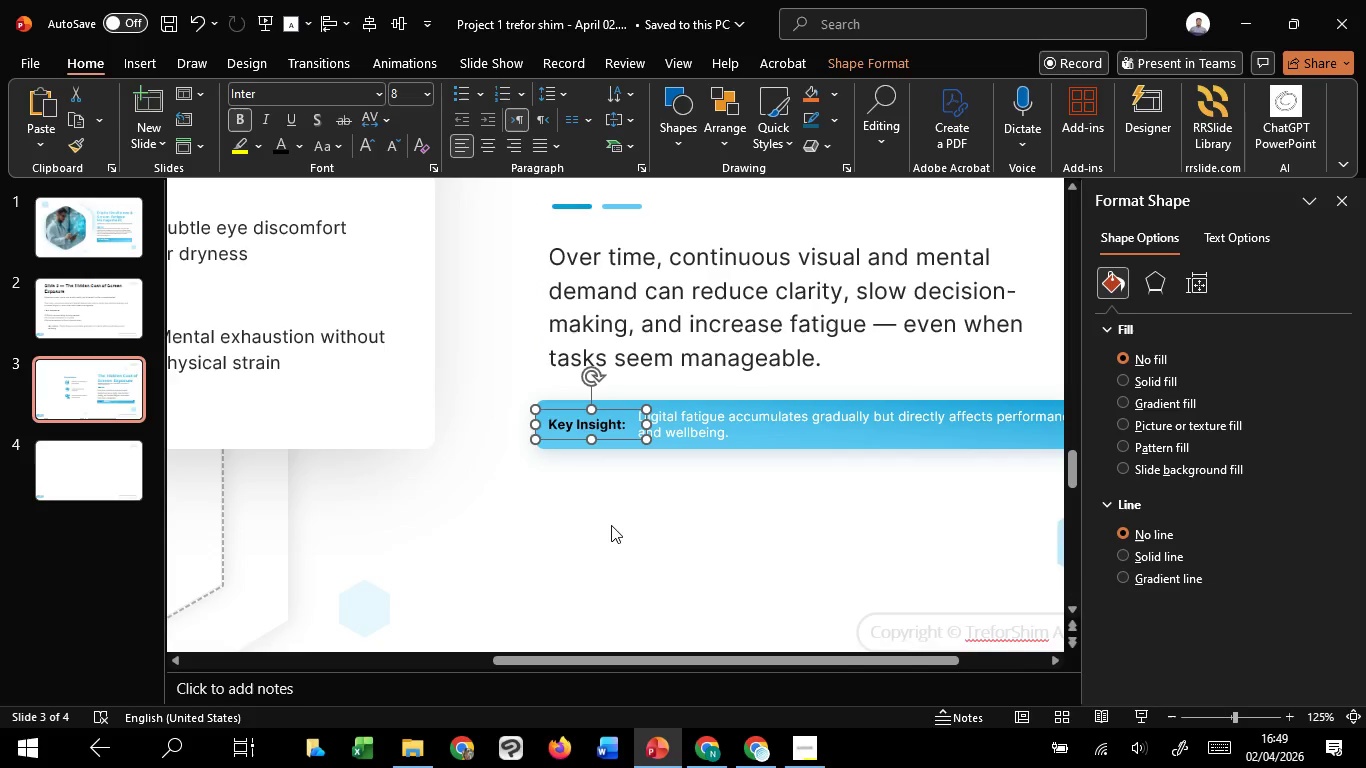 
key(Shift+ShiftLeft)
 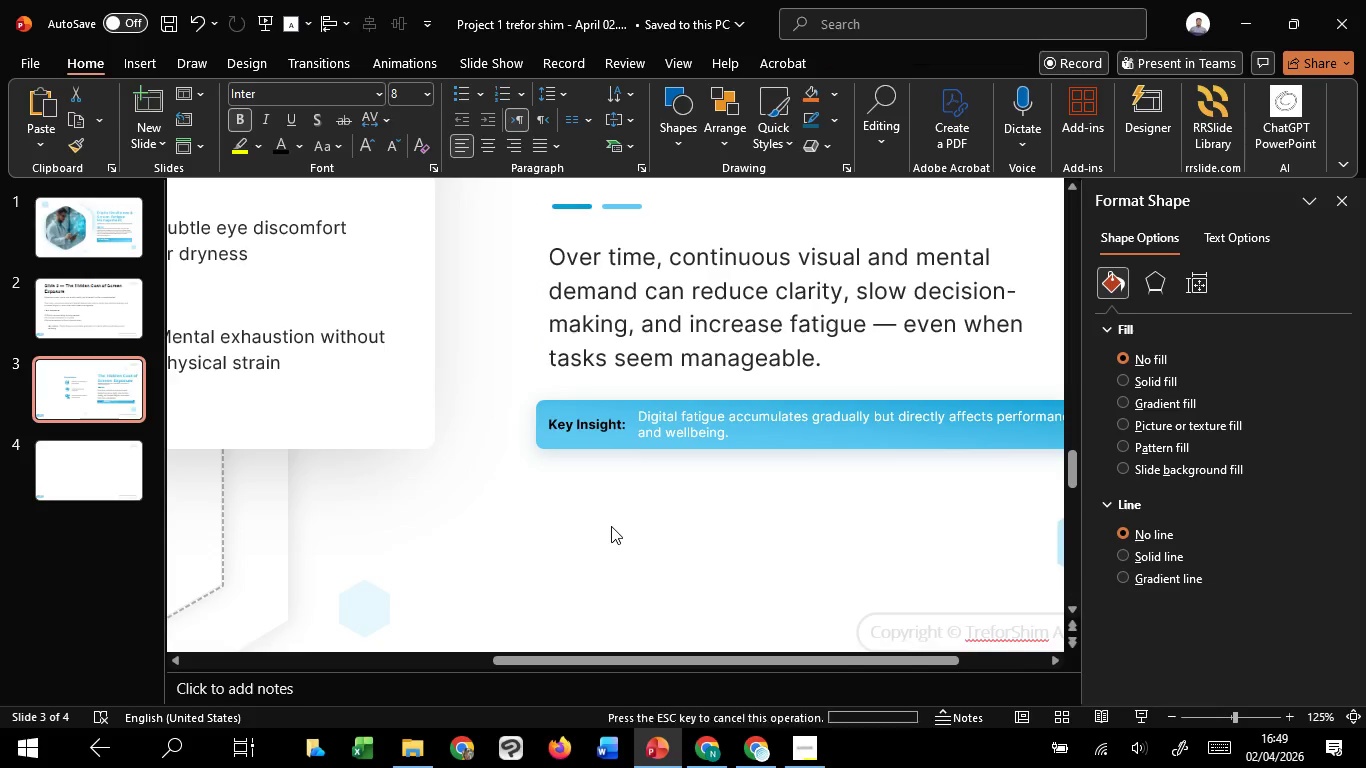 
left_click([611, 526])
 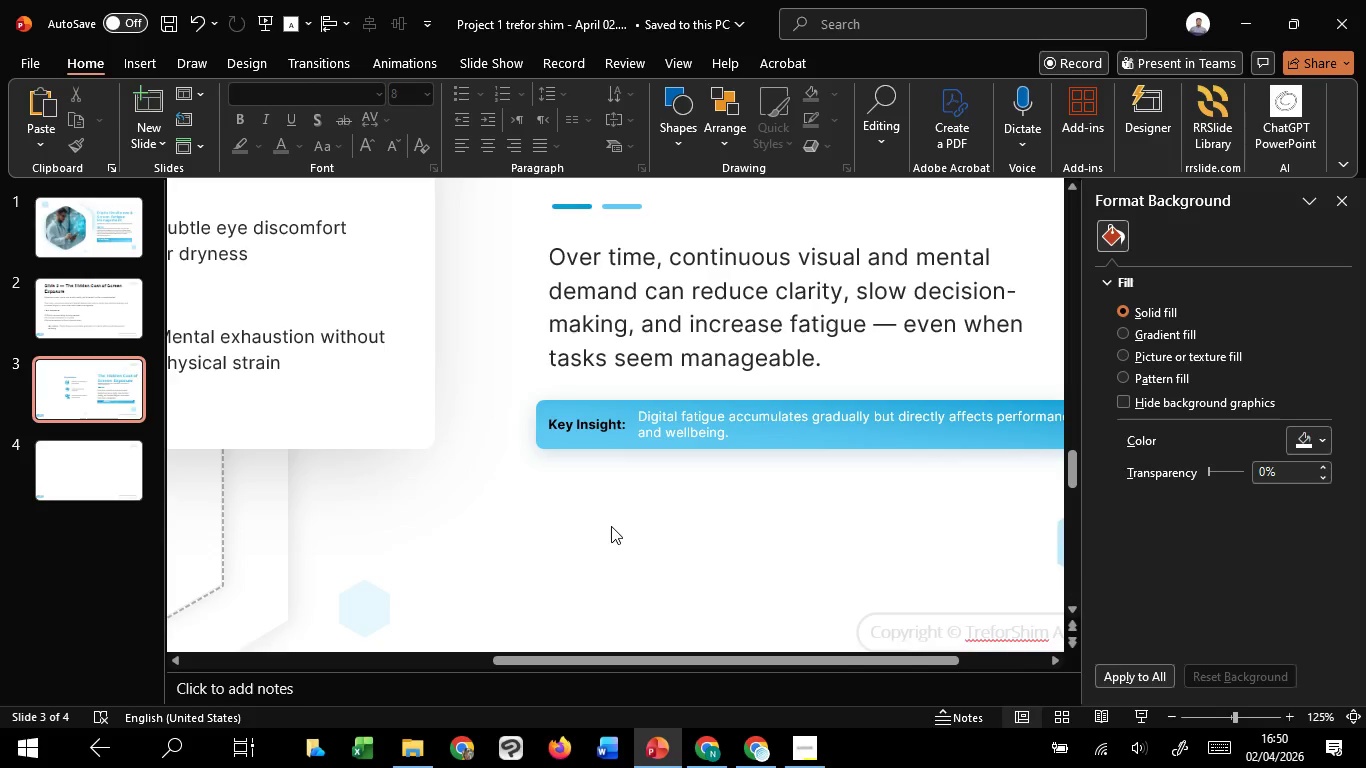 
wait(16.32)
 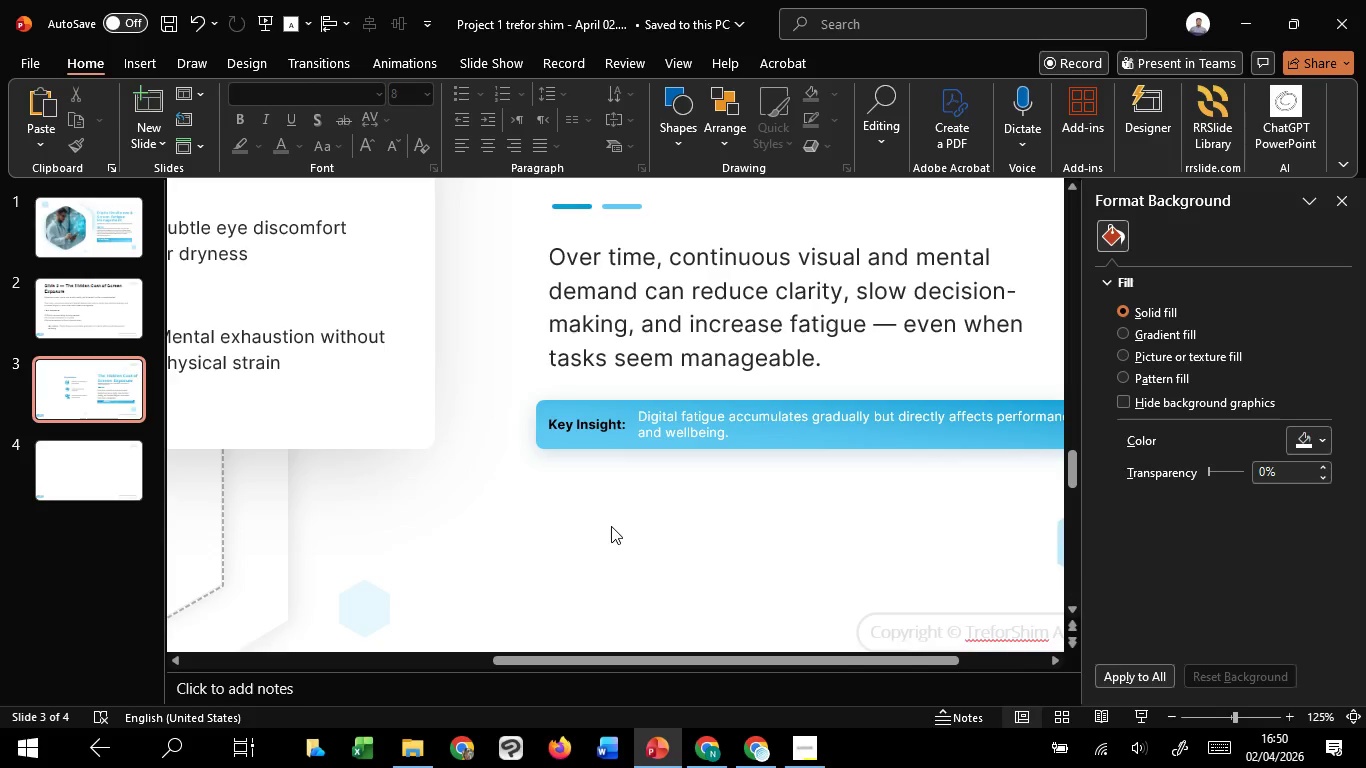 
mouse_move([246, 765])
 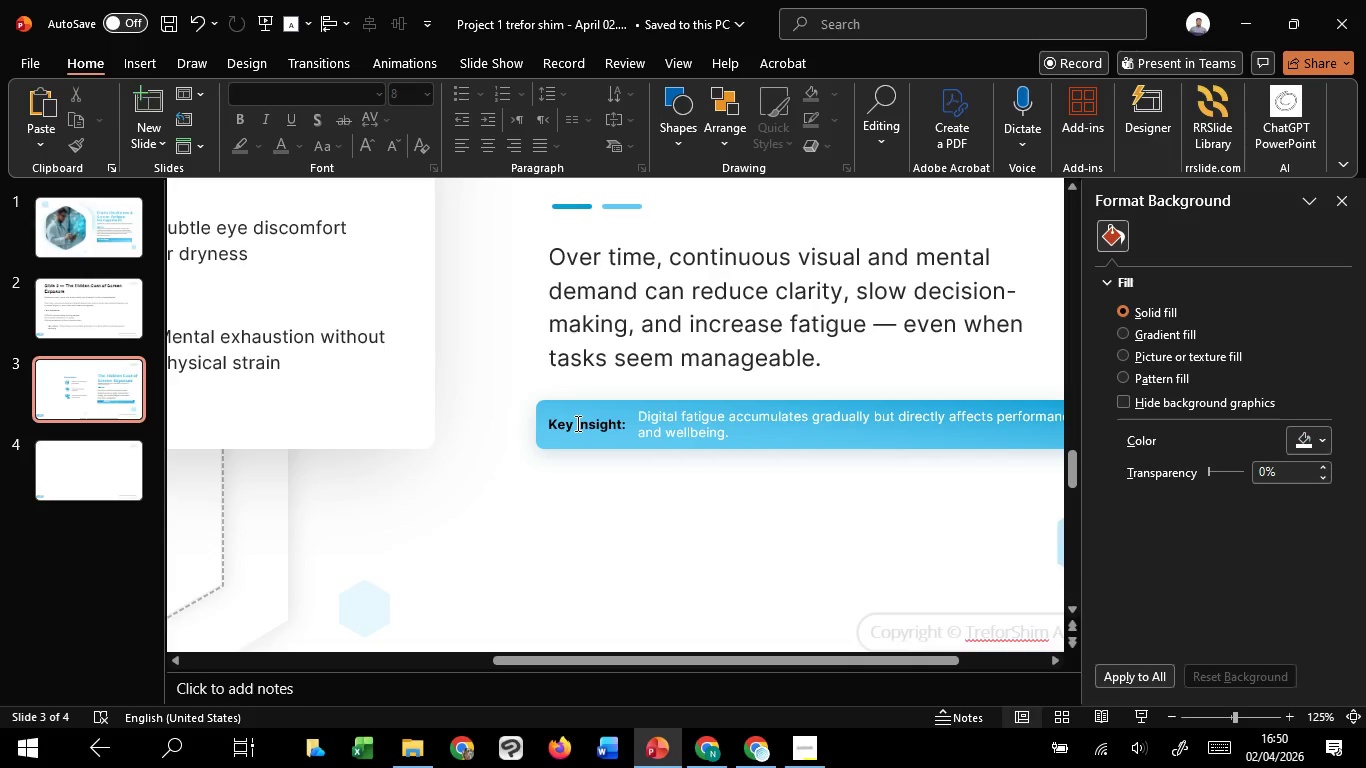 
key(Escape)
 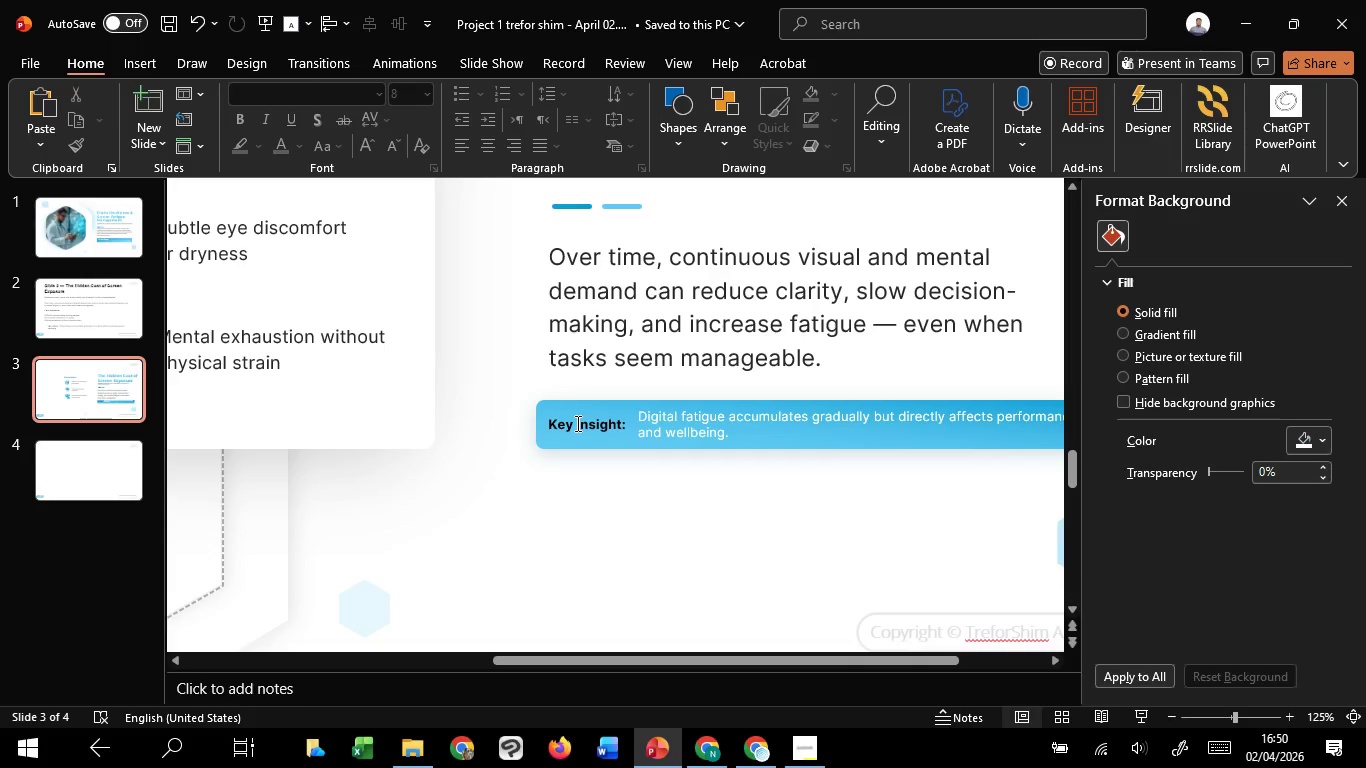 
left_click([576, 423])
 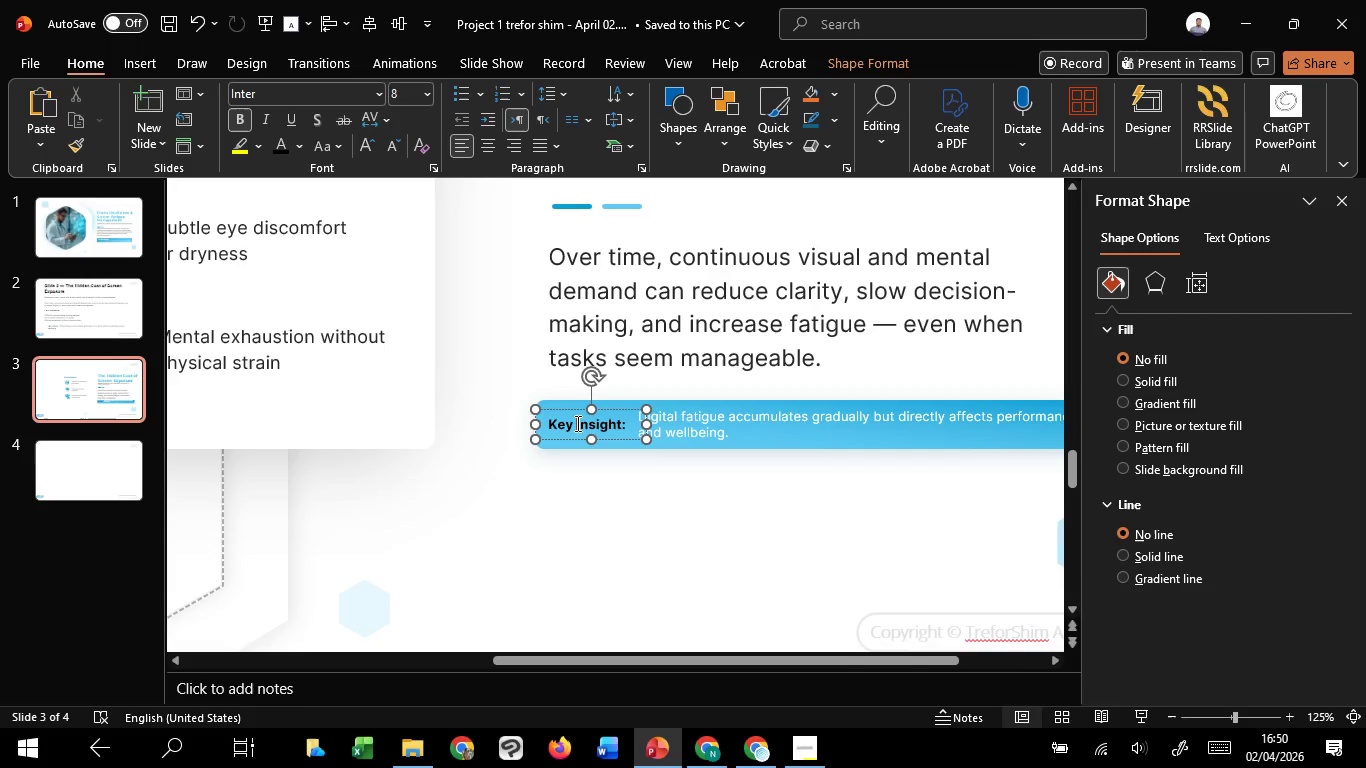 
key(Shift+ShiftLeft)
 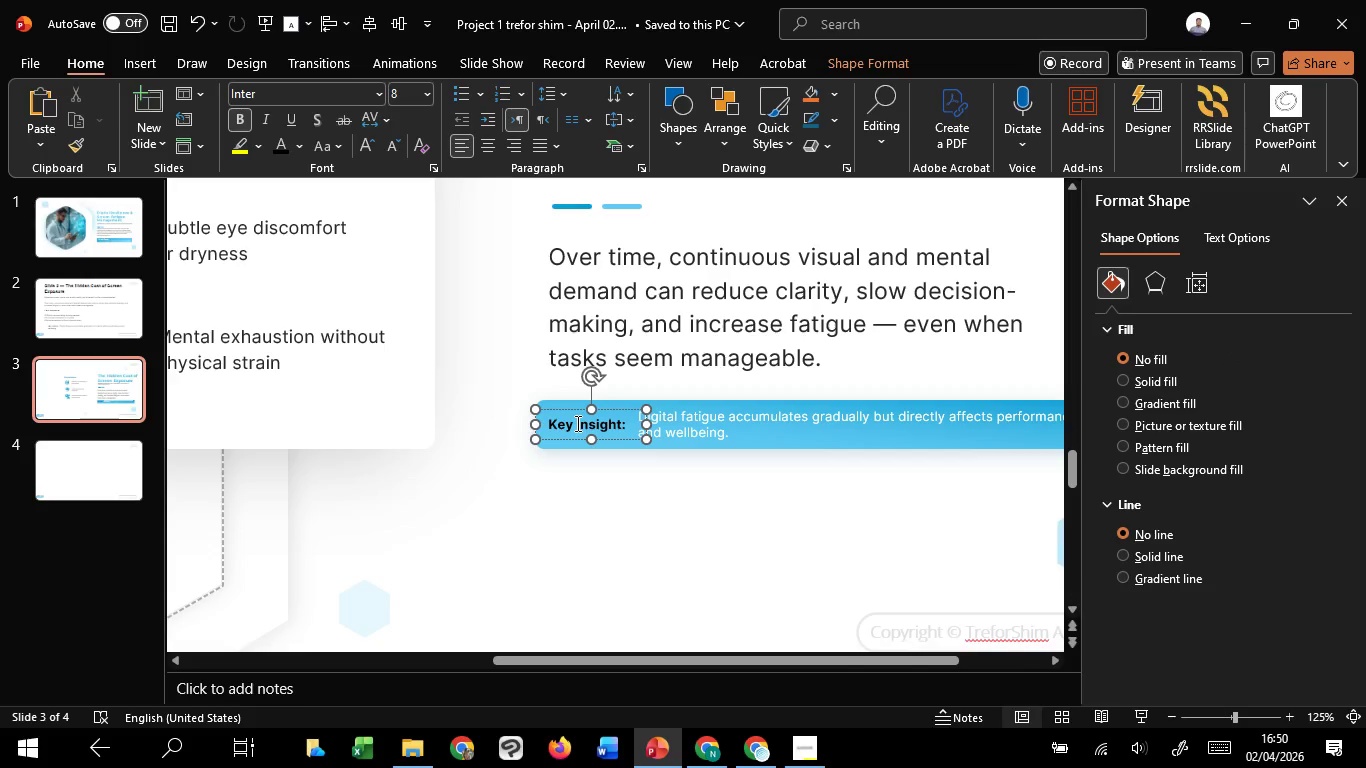 
hold_key(key=ControlLeft, duration=1.42)
scroll: coordinate [576, 423], scroll_direction: up, amount: 2.0
 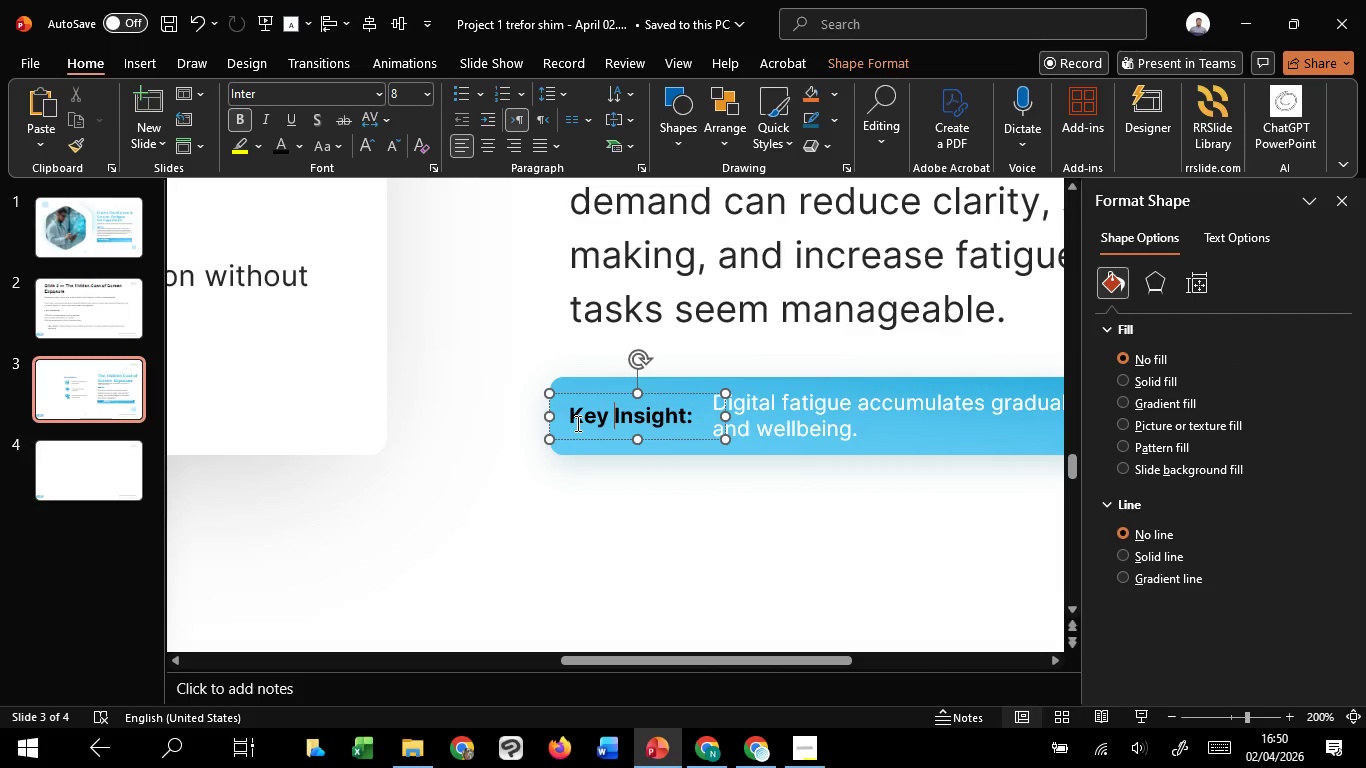 
hold_key(key=ControlLeft, duration=9.69)
left_click_drag(start_coordinate=[726, 412], to_coordinate=[714, 419])
 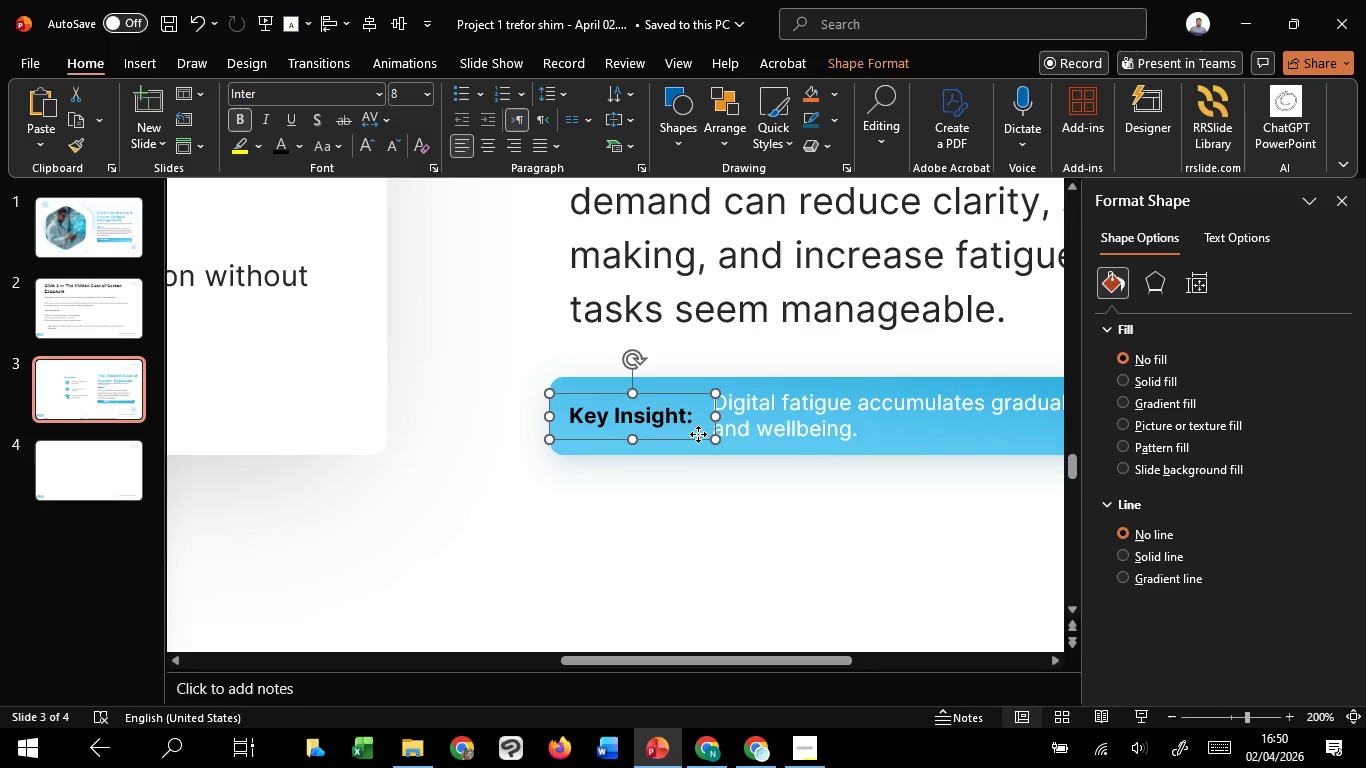 
left_click_drag(start_coordinate=[698, 434], to_coordinate=[705, 432])
 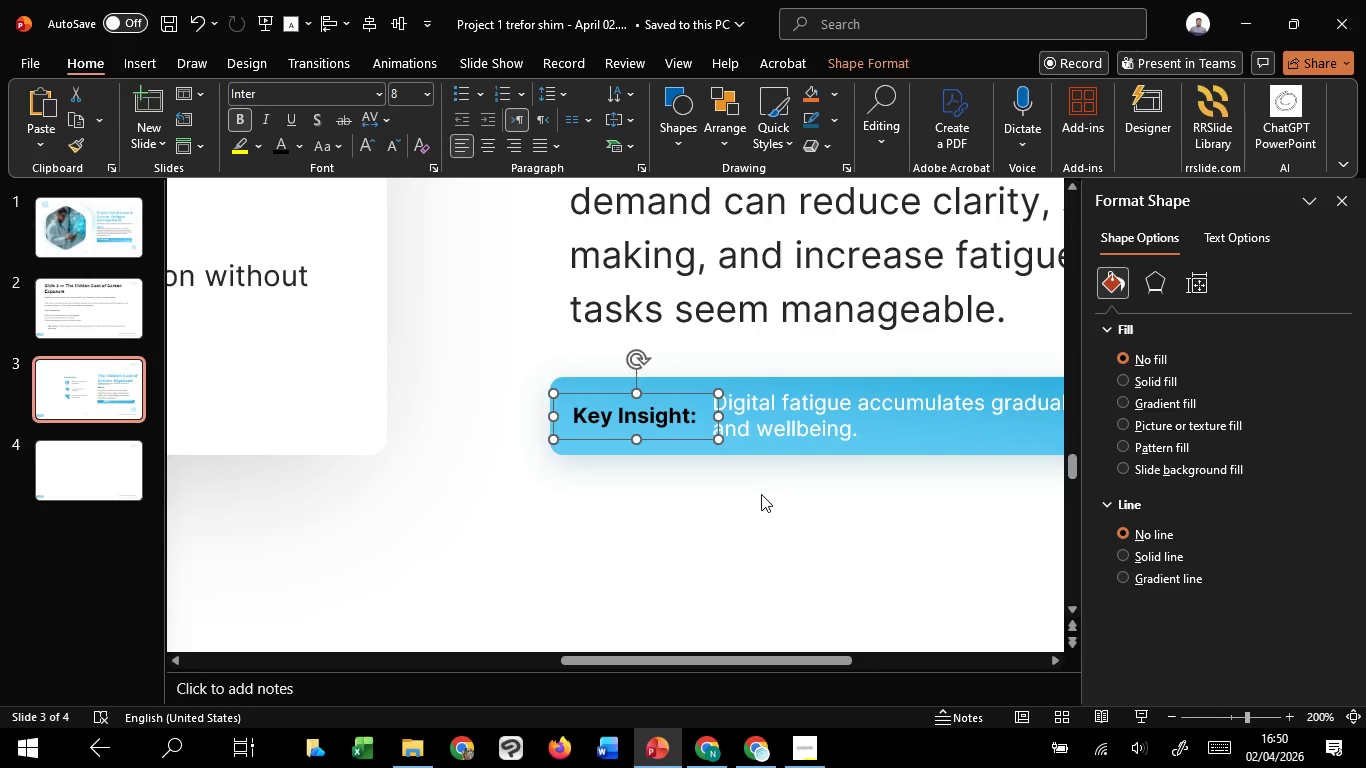 
hold_key(key=ShiftLeft, duration=1.17)
 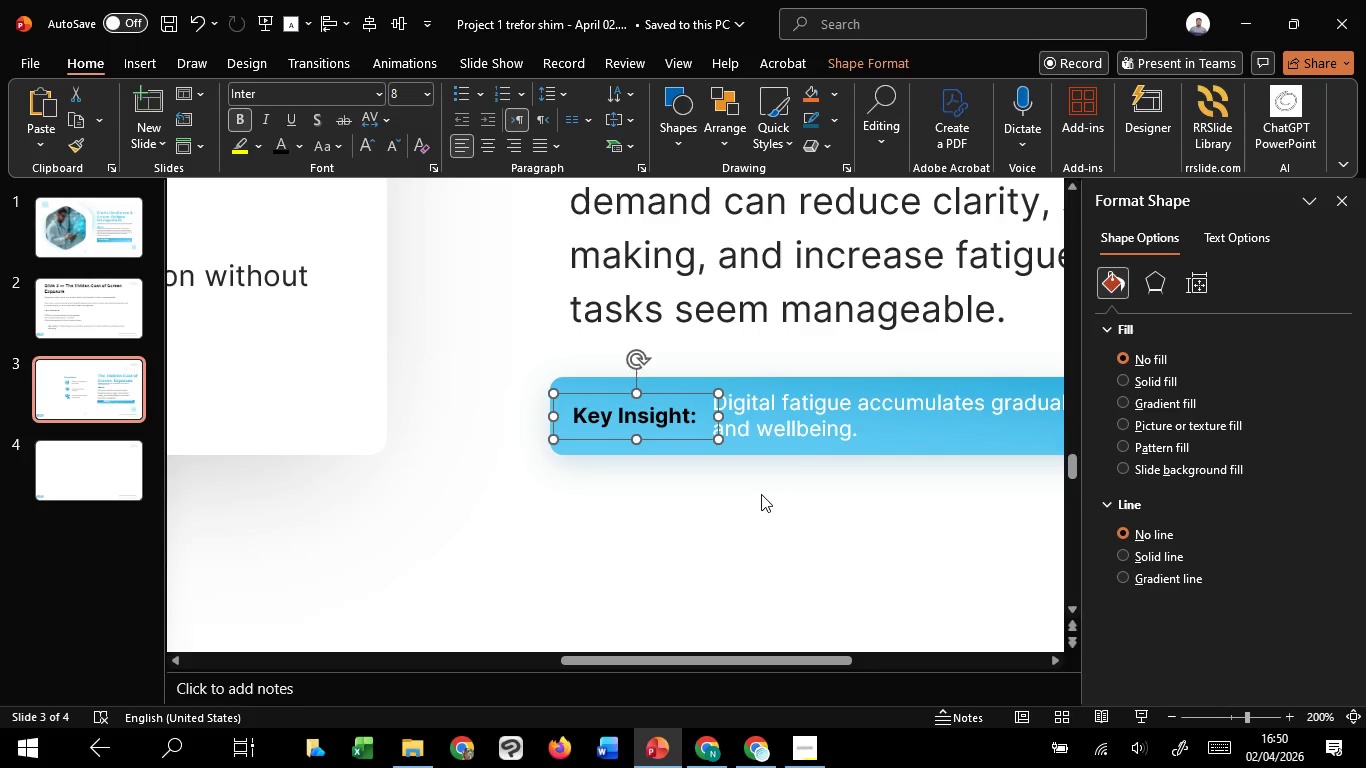 
left_click([761, 494])
 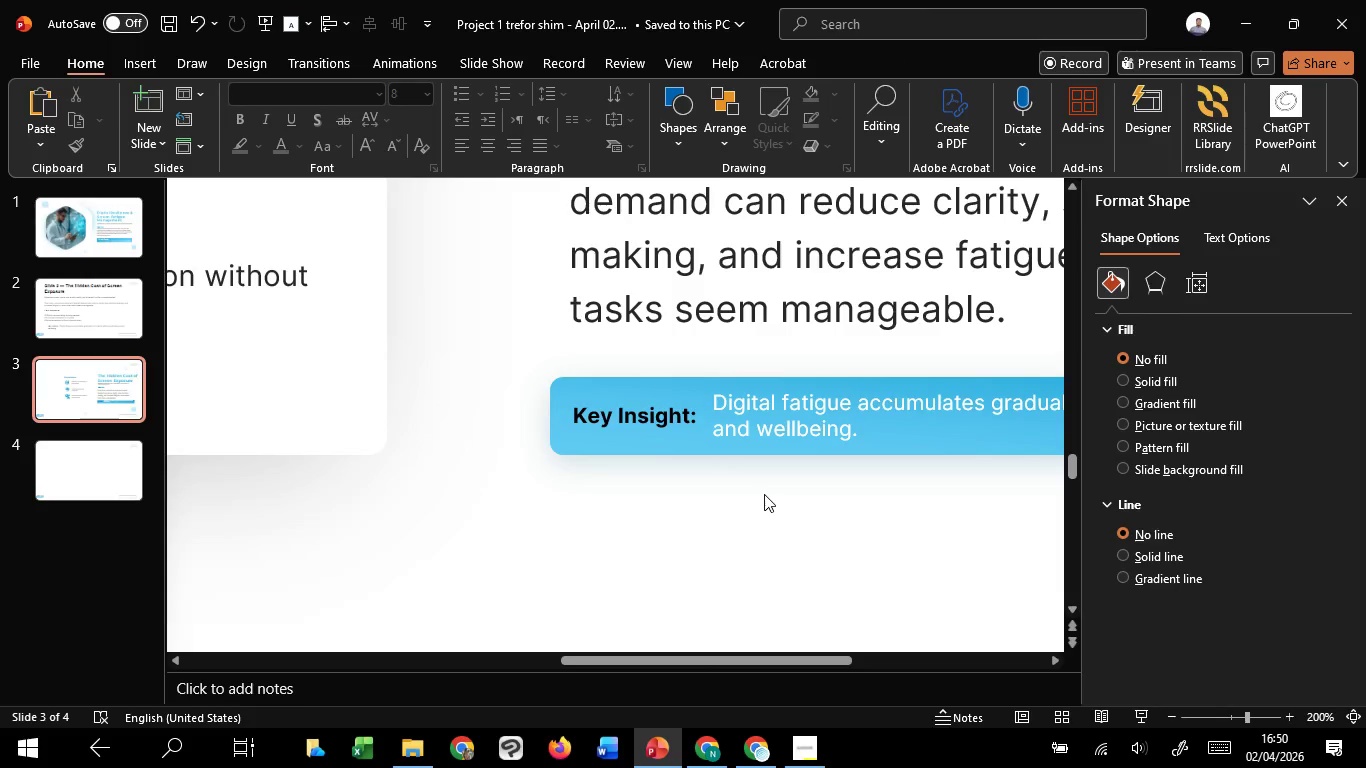 
hold_key(key=ControlLeft, duration=1.47)
scroll: coordinate [764, 494], scroll_direction: down, amount: 3.0
 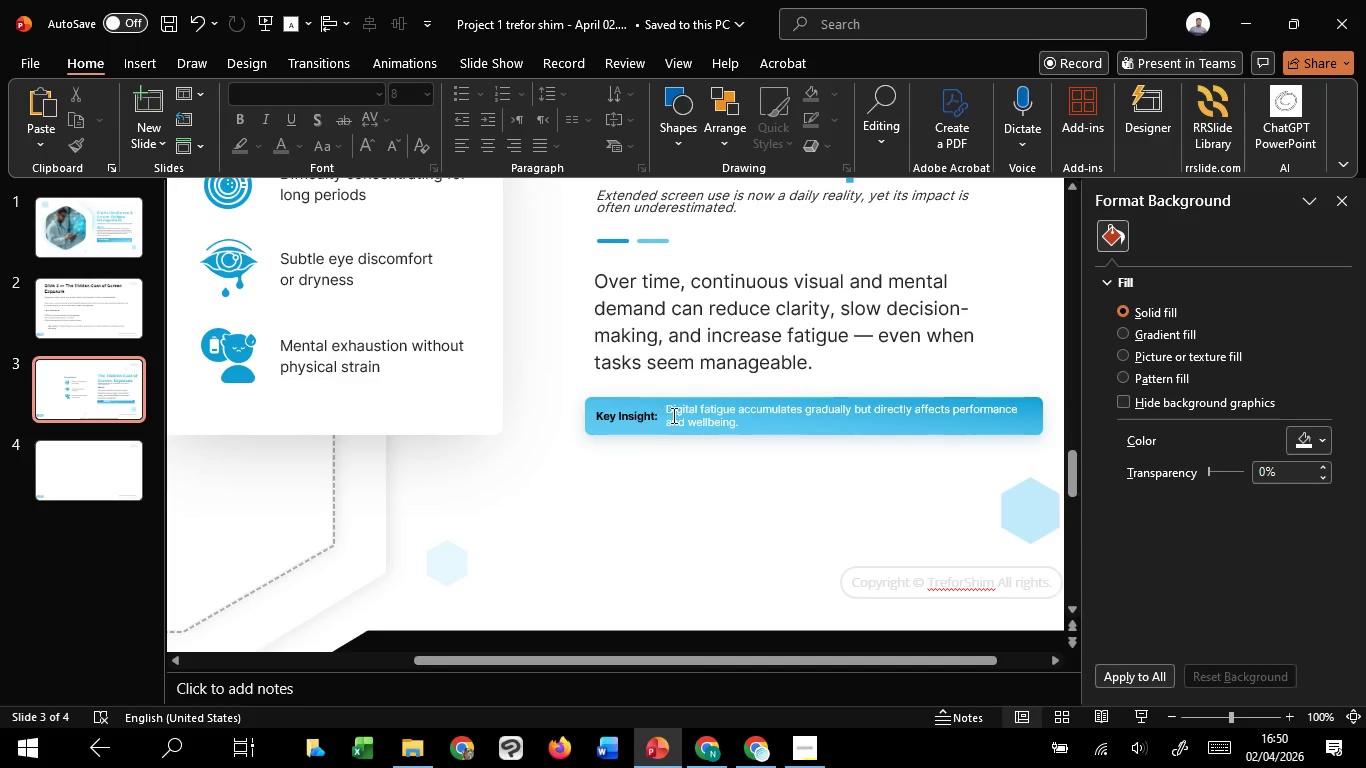 
left_click([677, 415])
 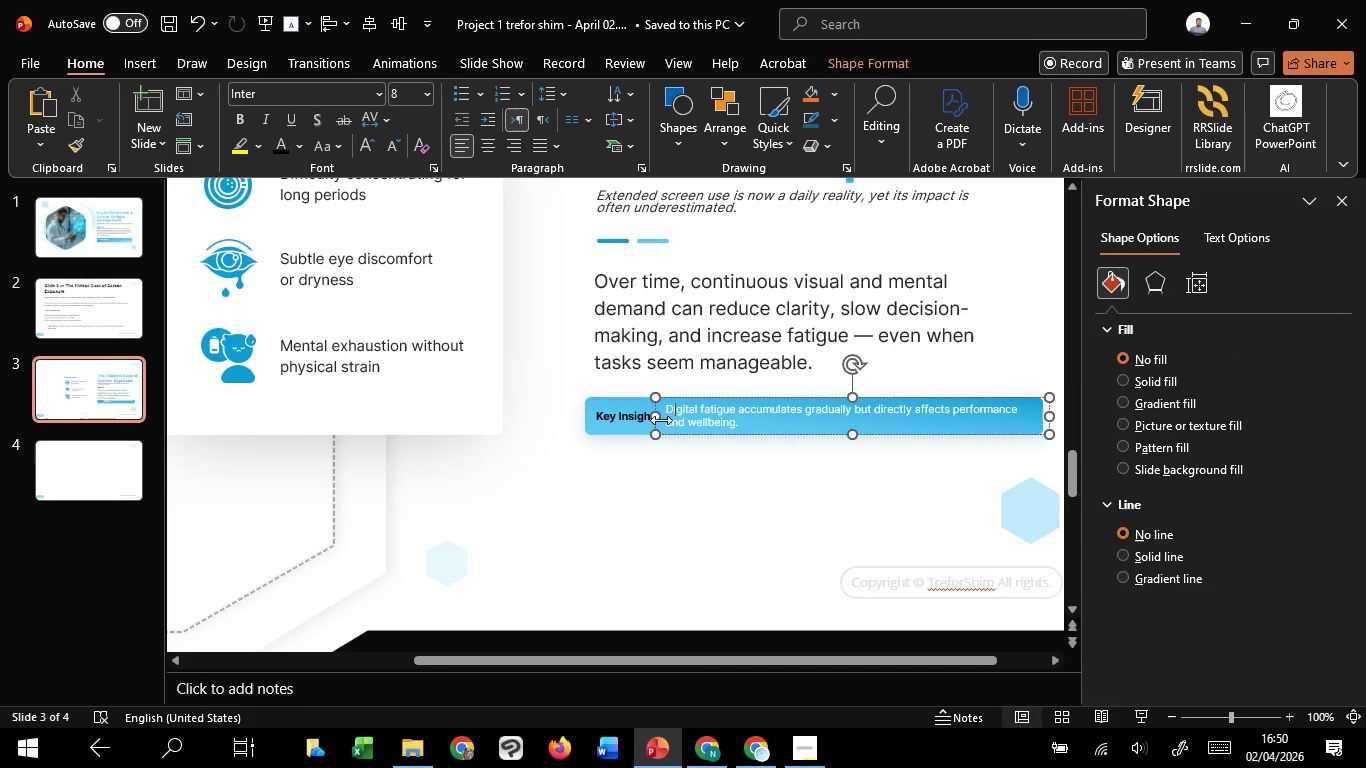 
left_click_drag(start_coordinate=[661, 420], to_coordinate=[726, 425])
 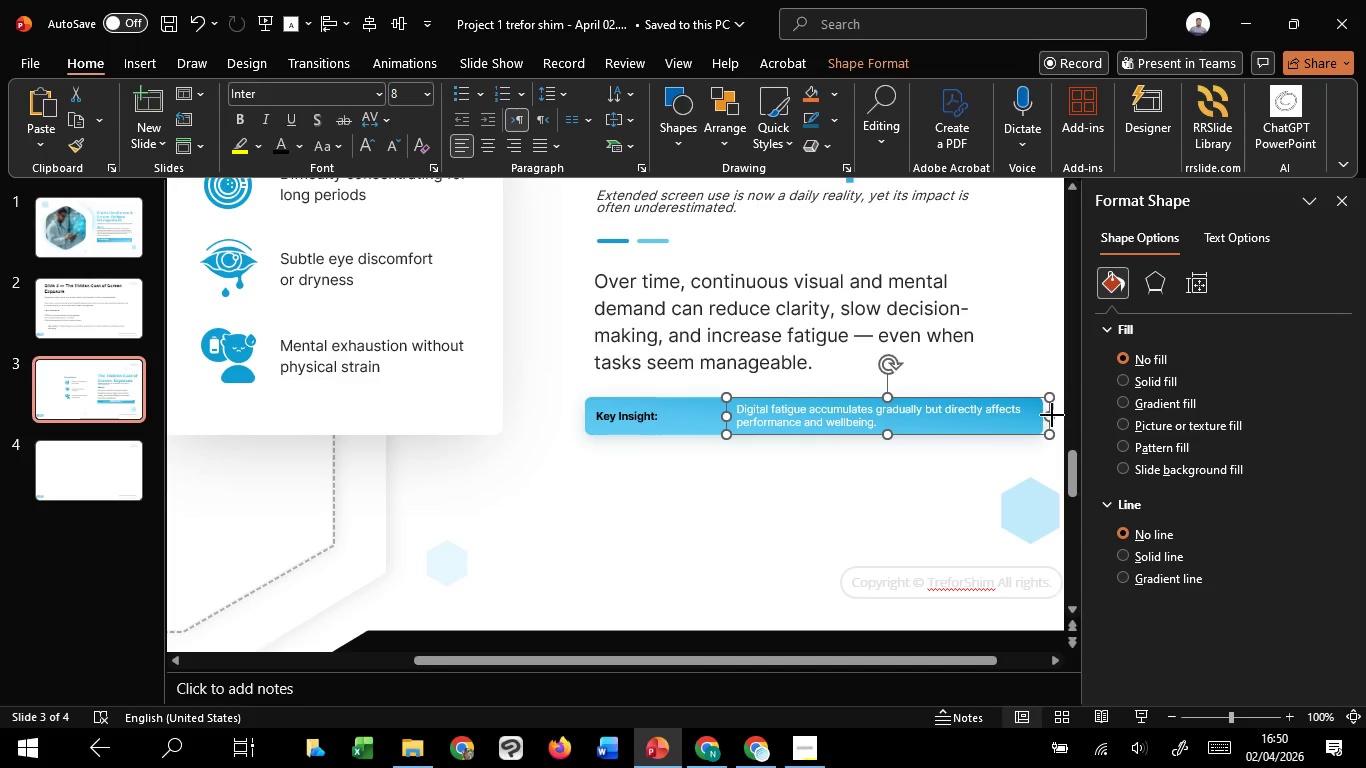 
left_click_drag(start_coordinate=[1052, 415], to_coordinate=[1035, 413])
 